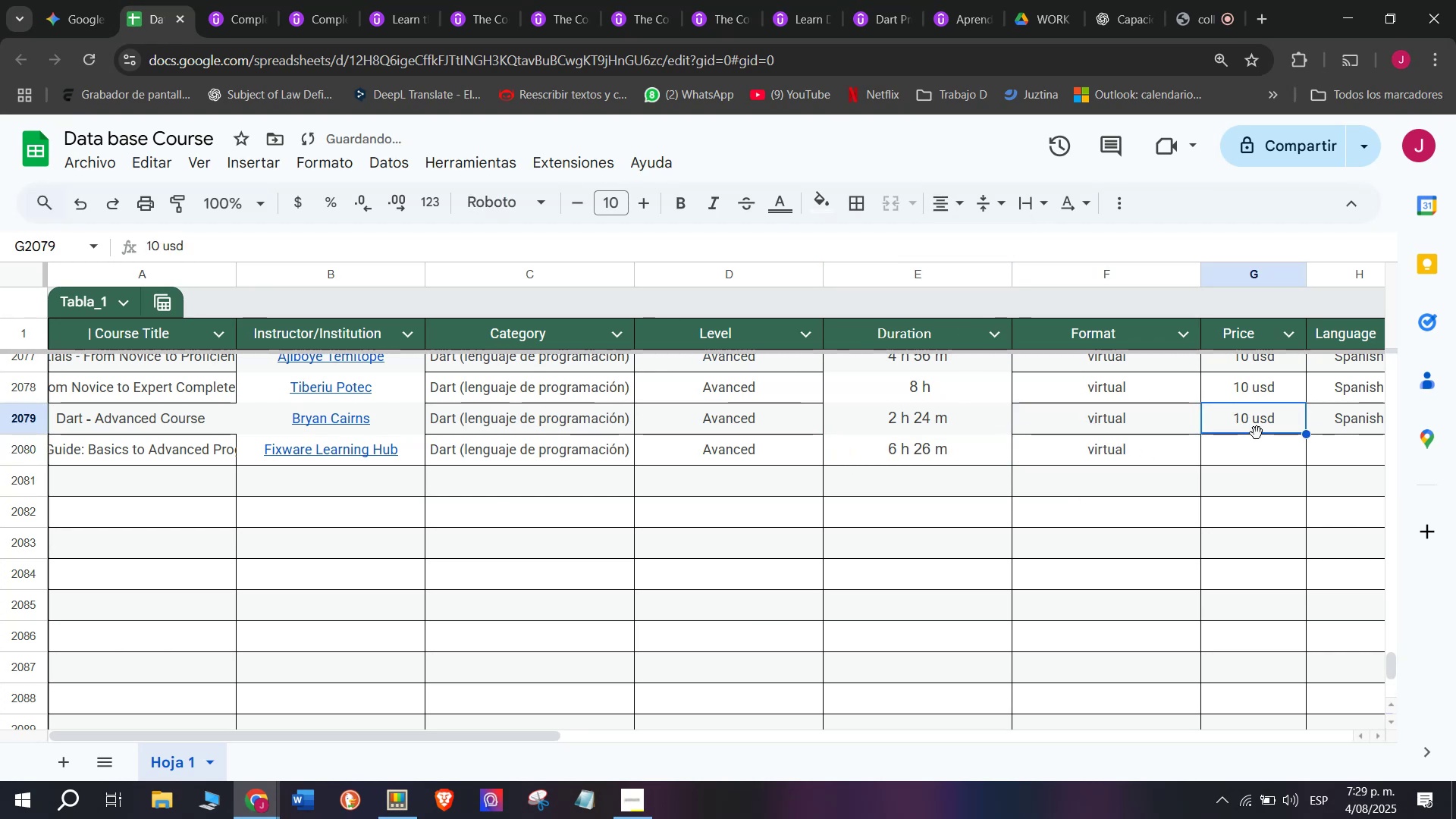 
key(Control+C)
 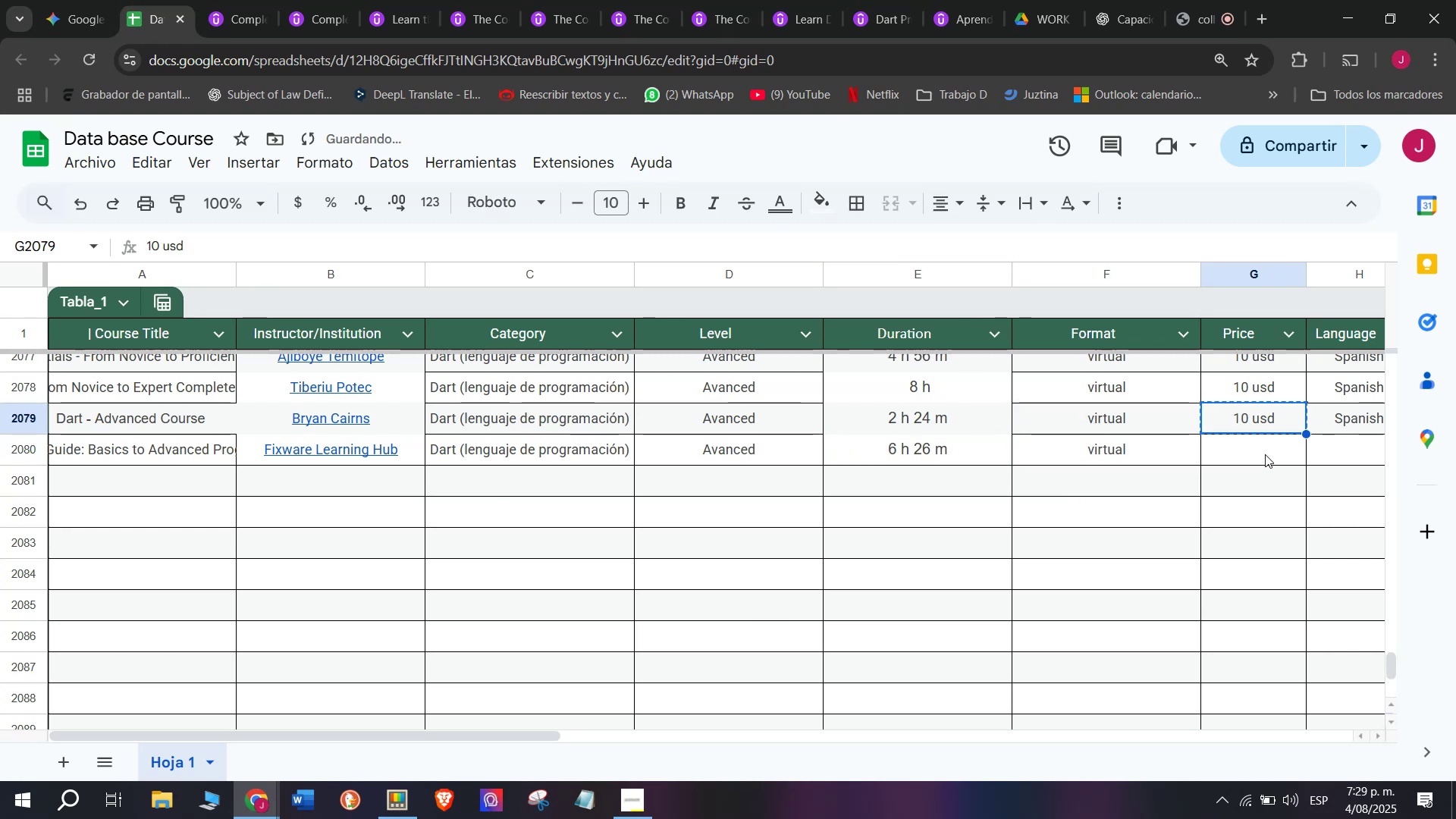 
double_click([1265, 454])
 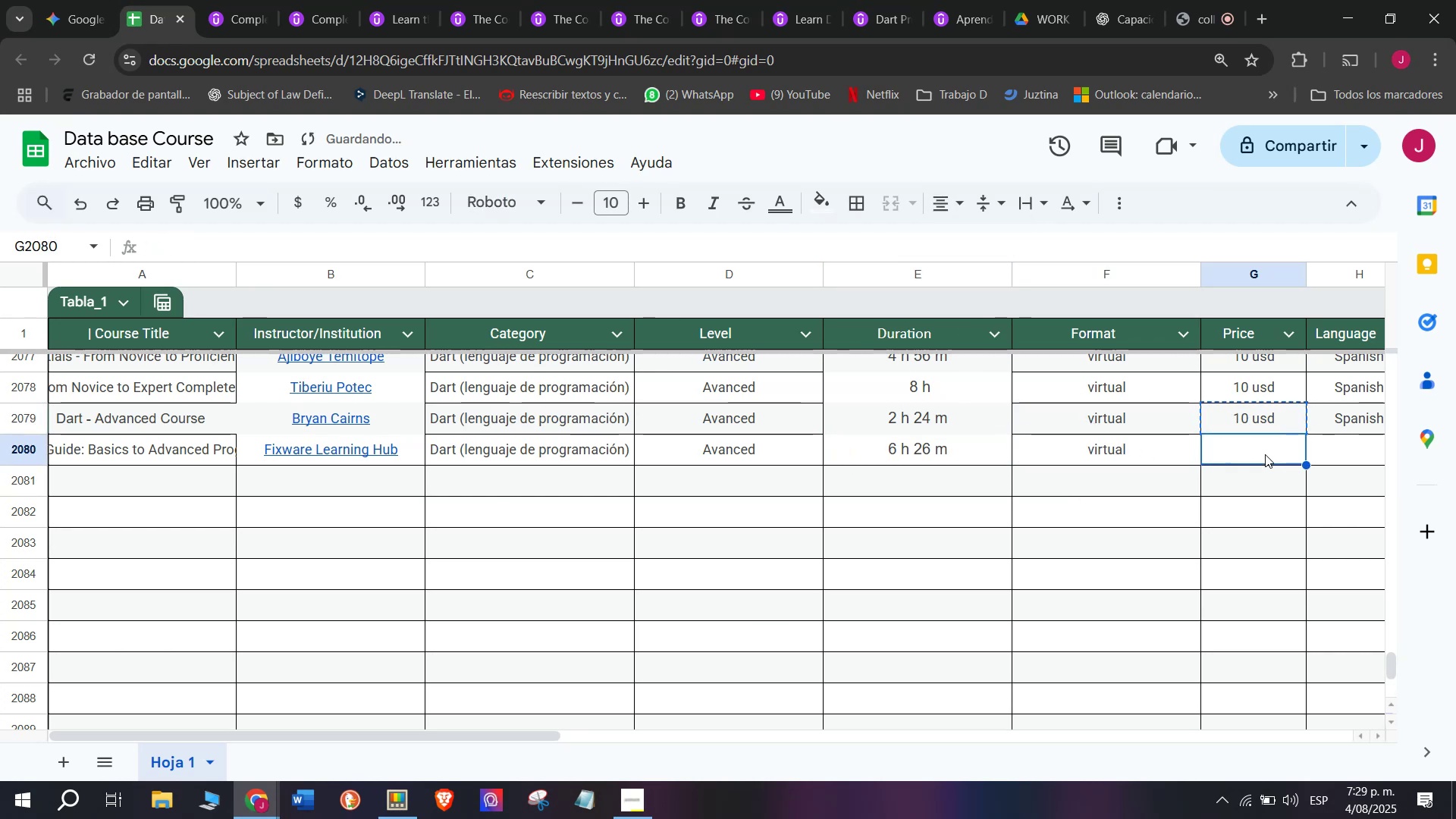 
key(Z)
 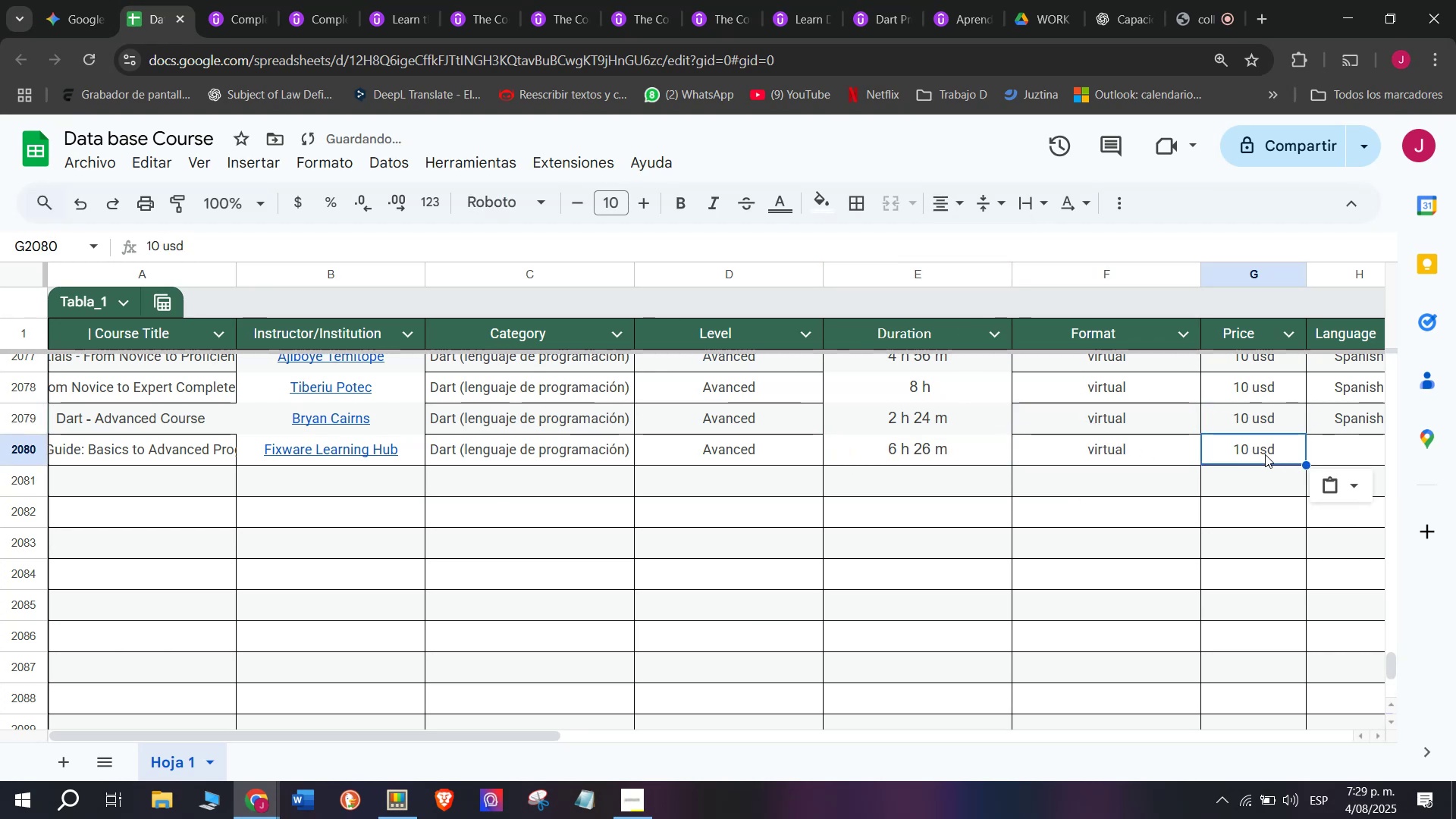 
key(Control+ControlLeft)
 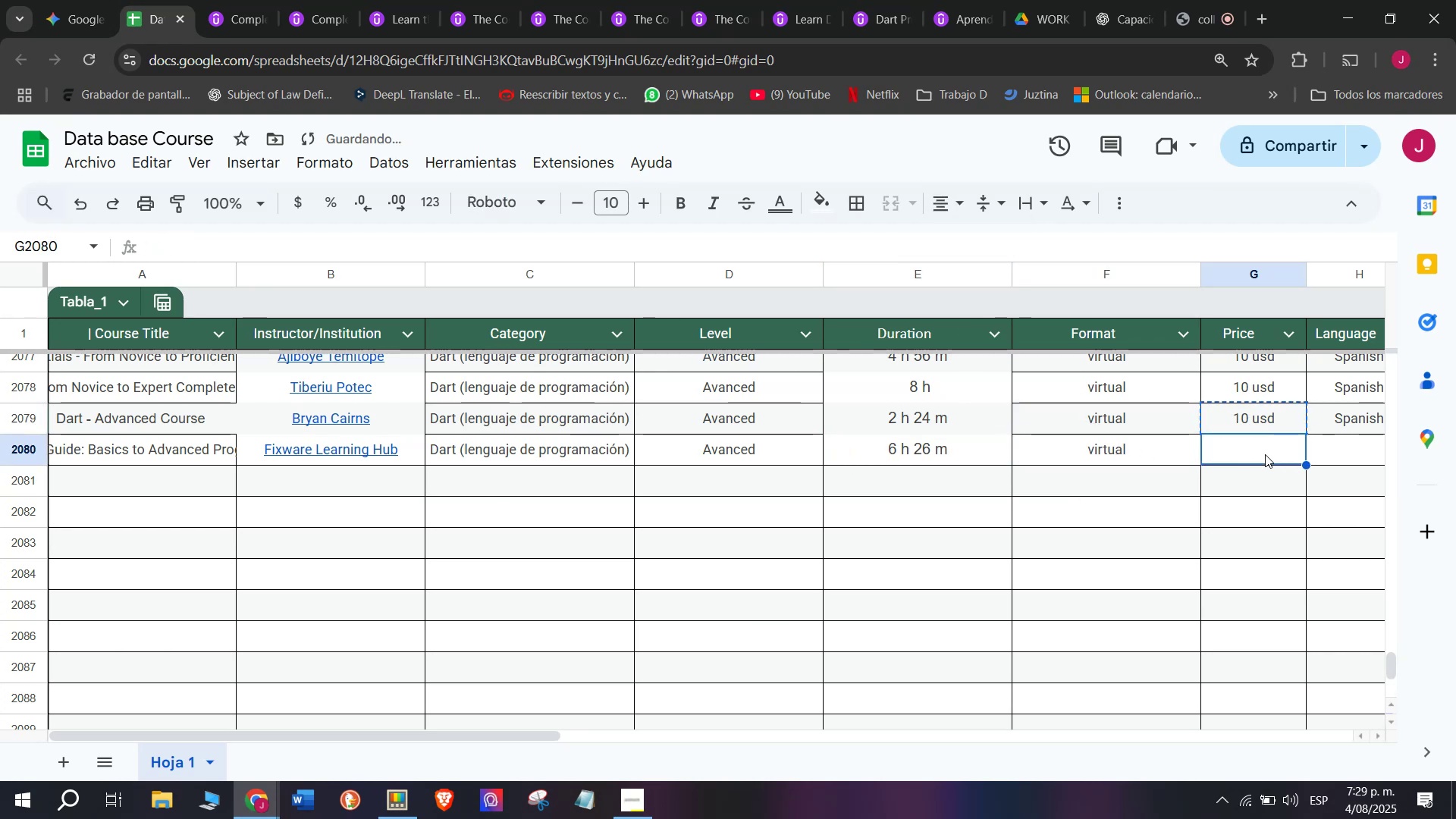 
key(Control+V)
 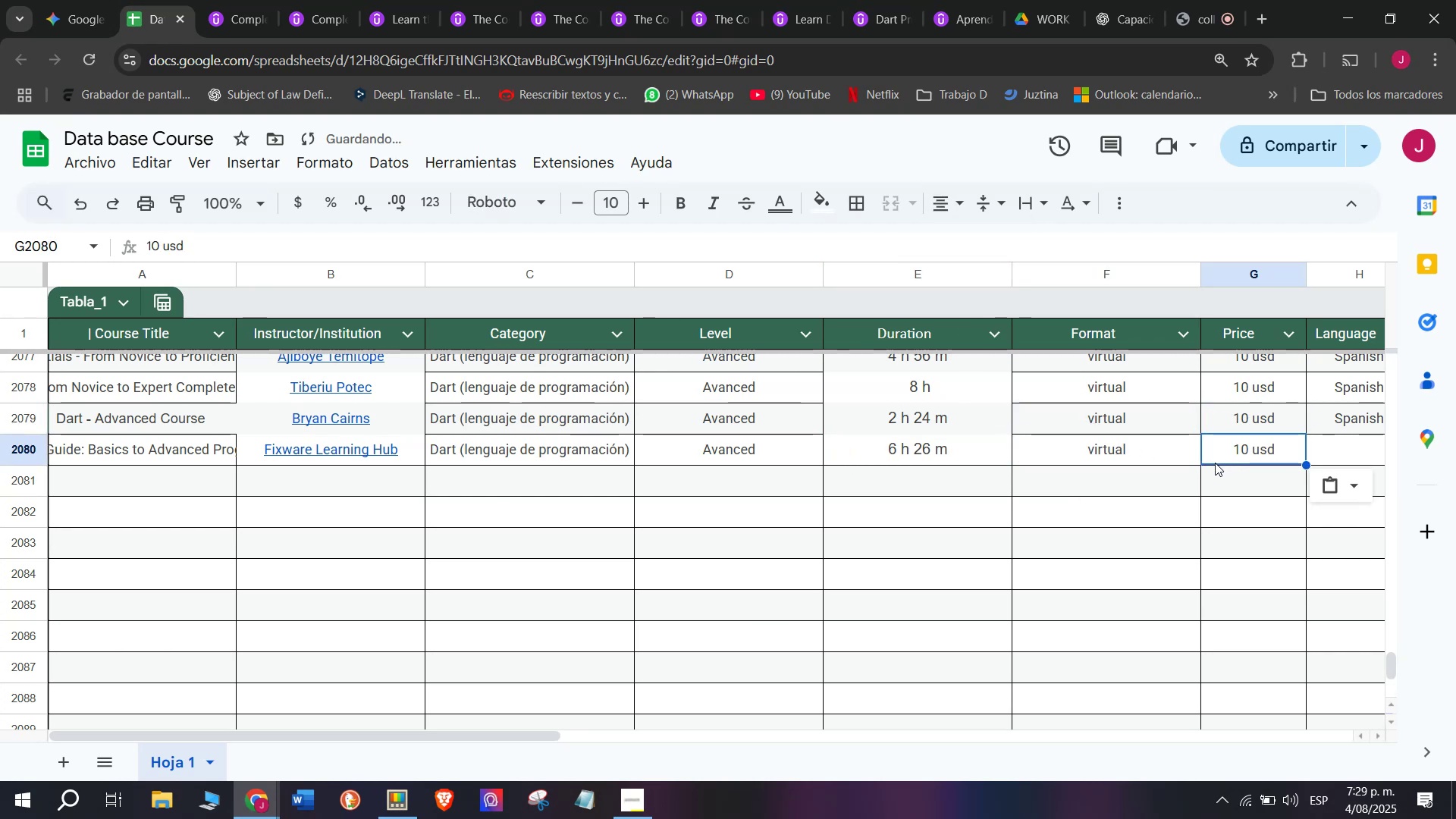 
scroll: coordinate [331, 415], scroll_direction: down, amount: 3.0
 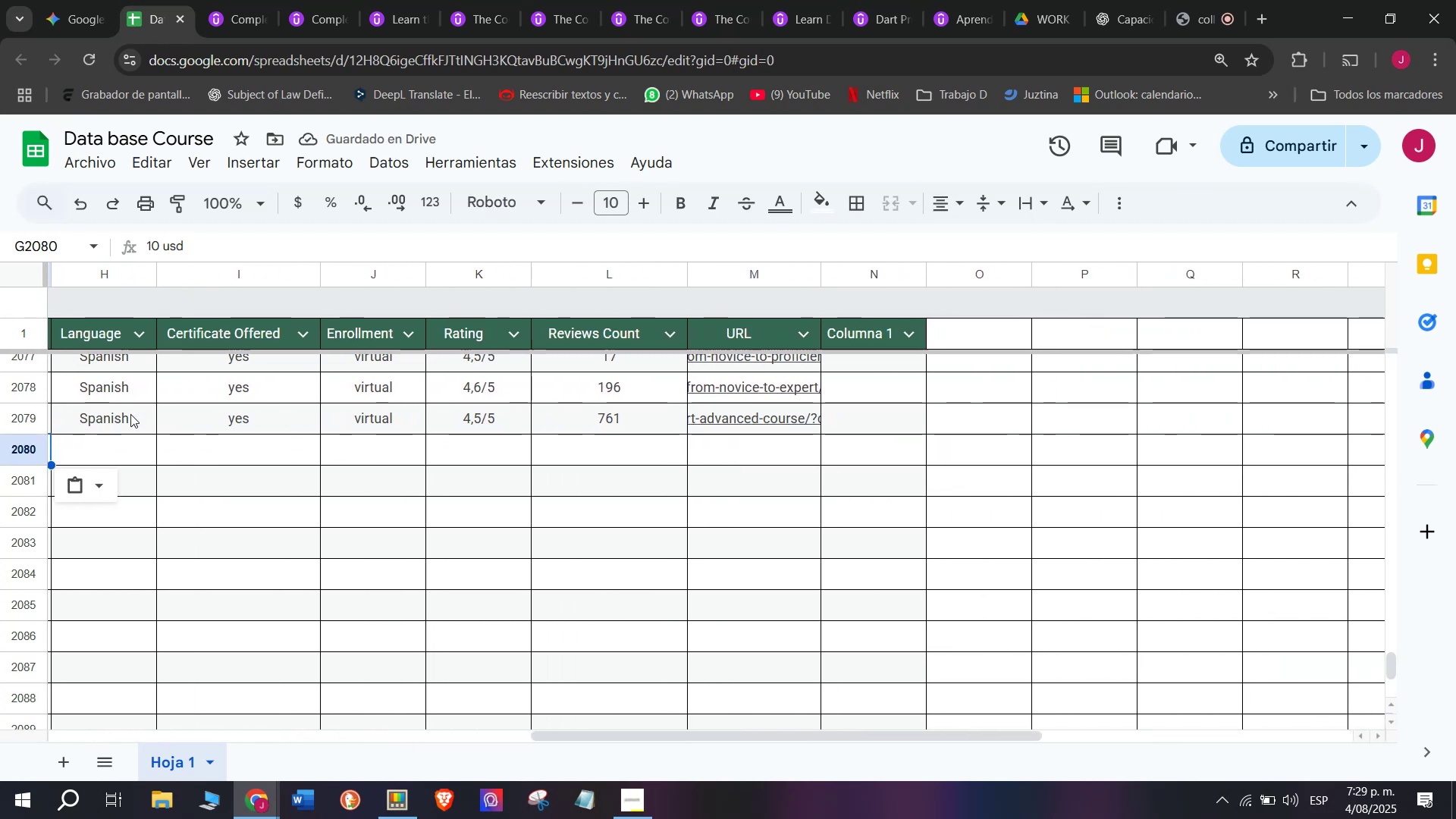 
left_click([124, 414])
 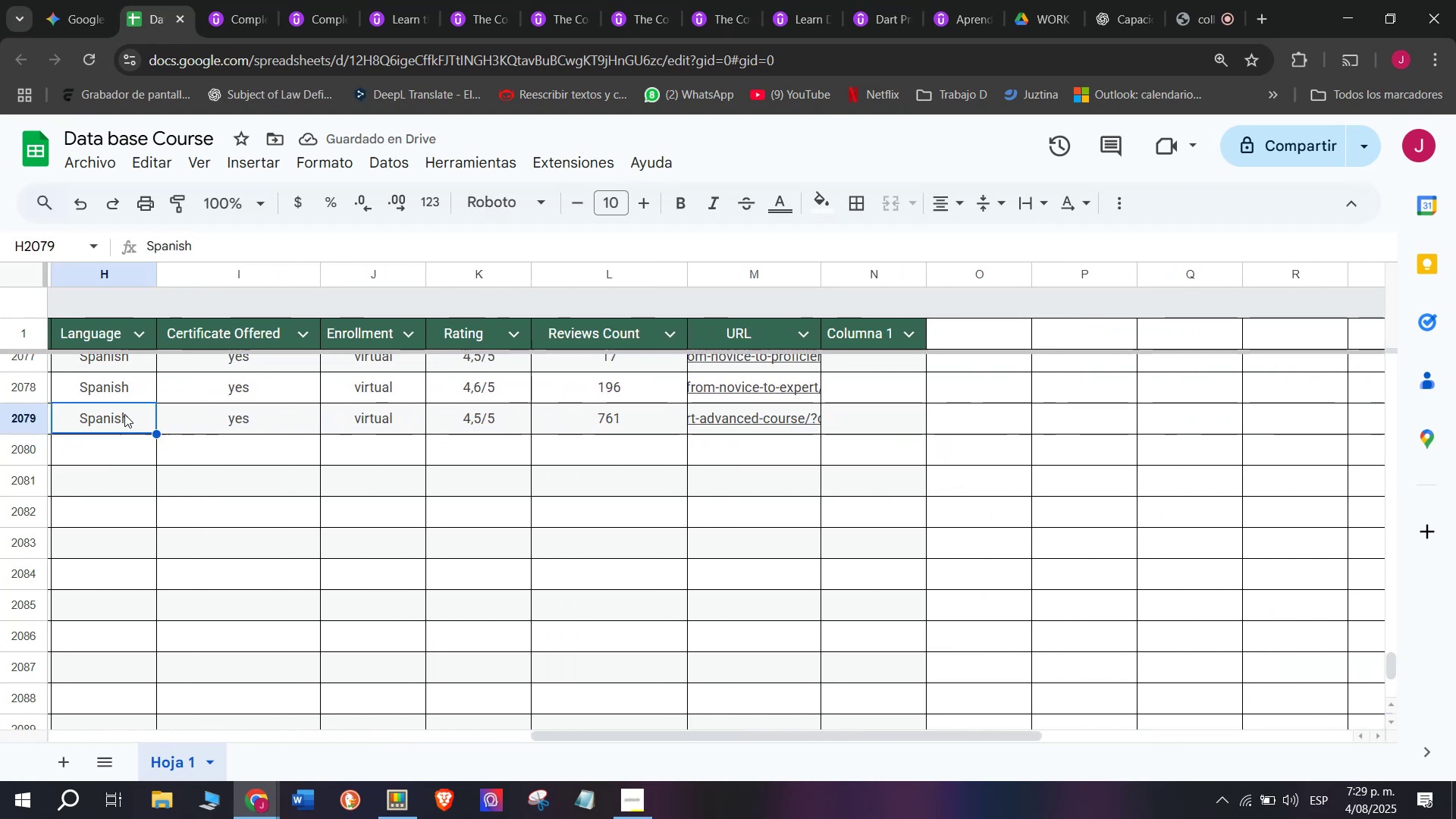 
key(Break)
 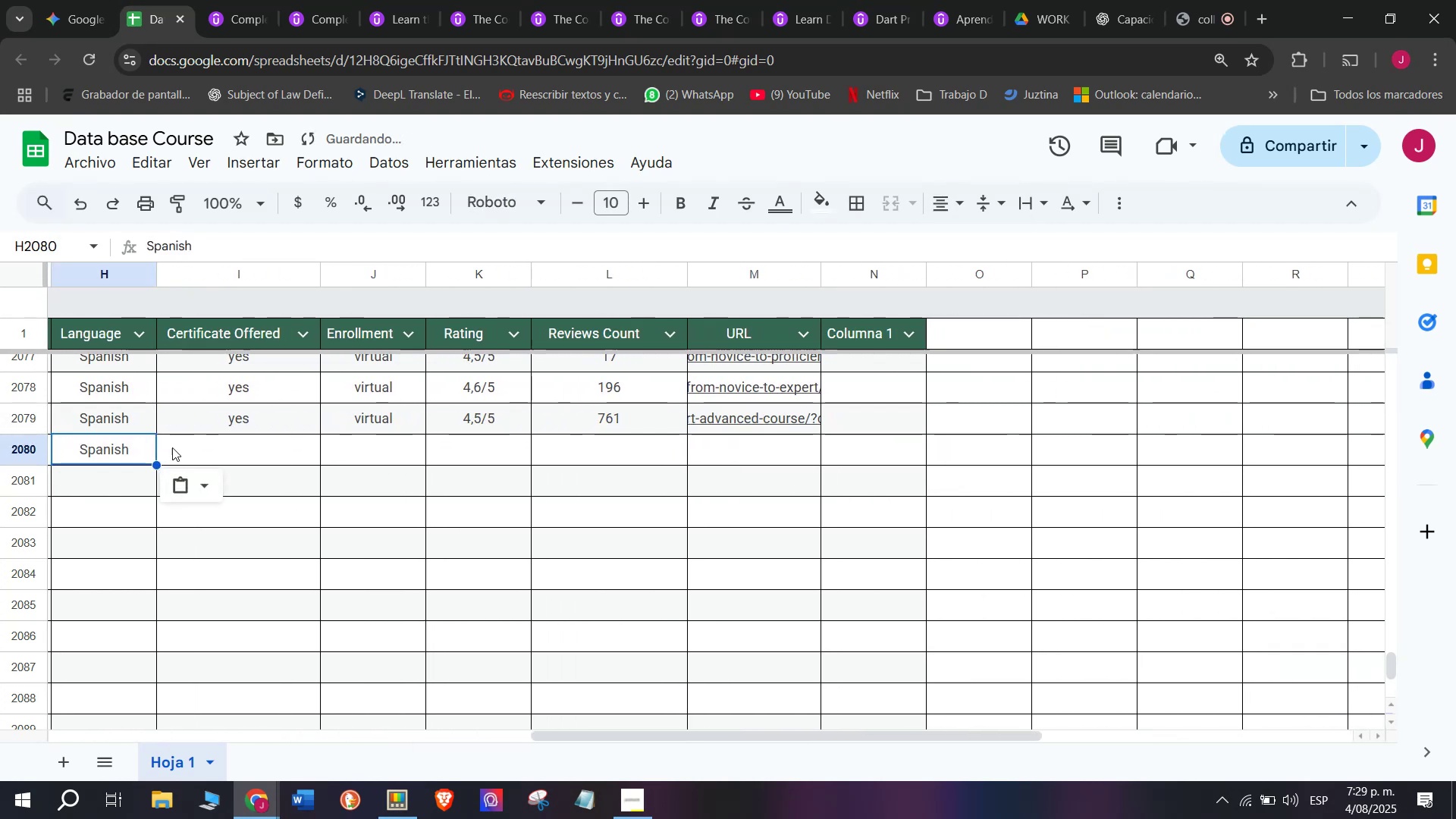 
key(Control+ControlLeft)
 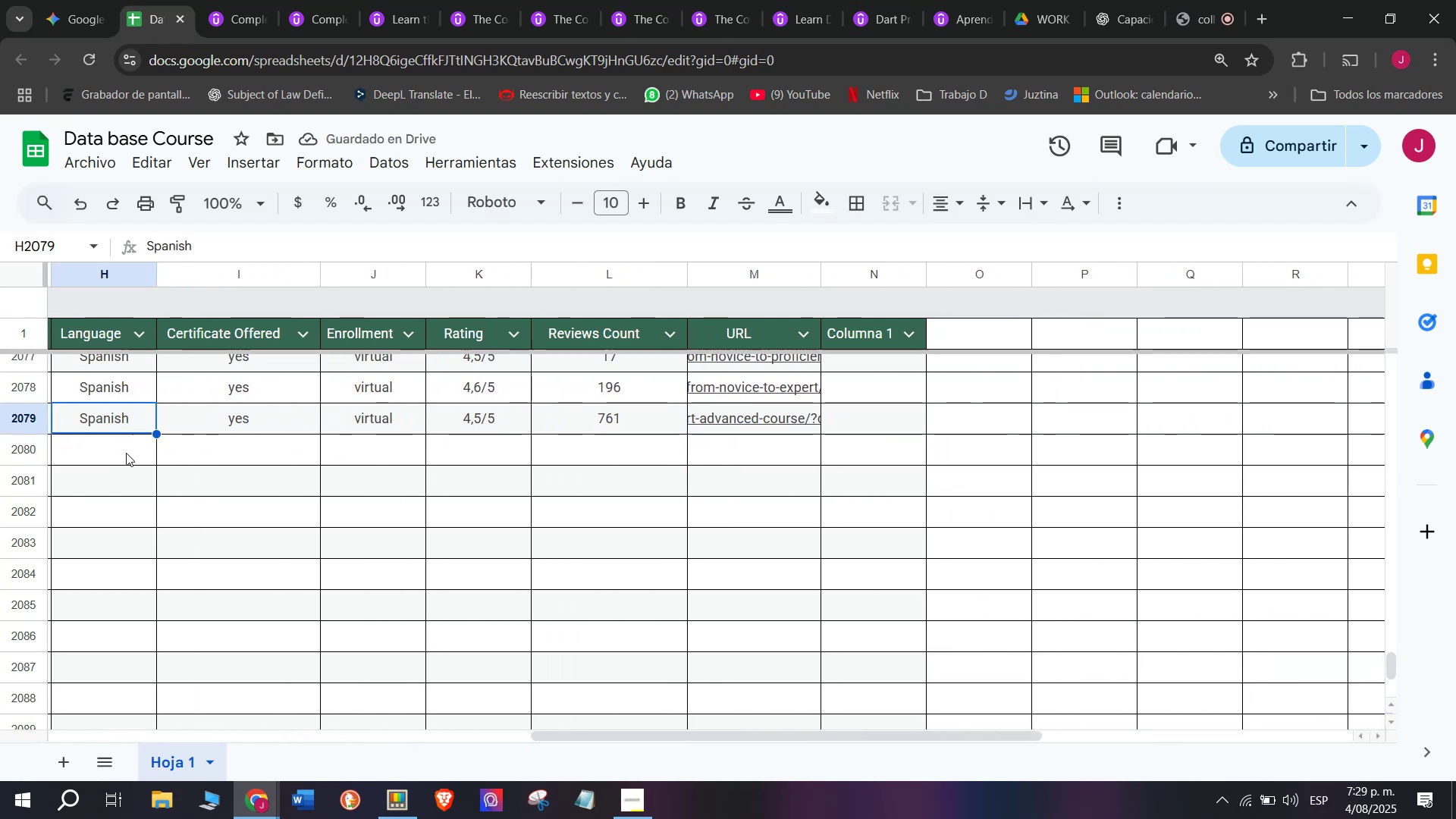 
key(Control+C)
 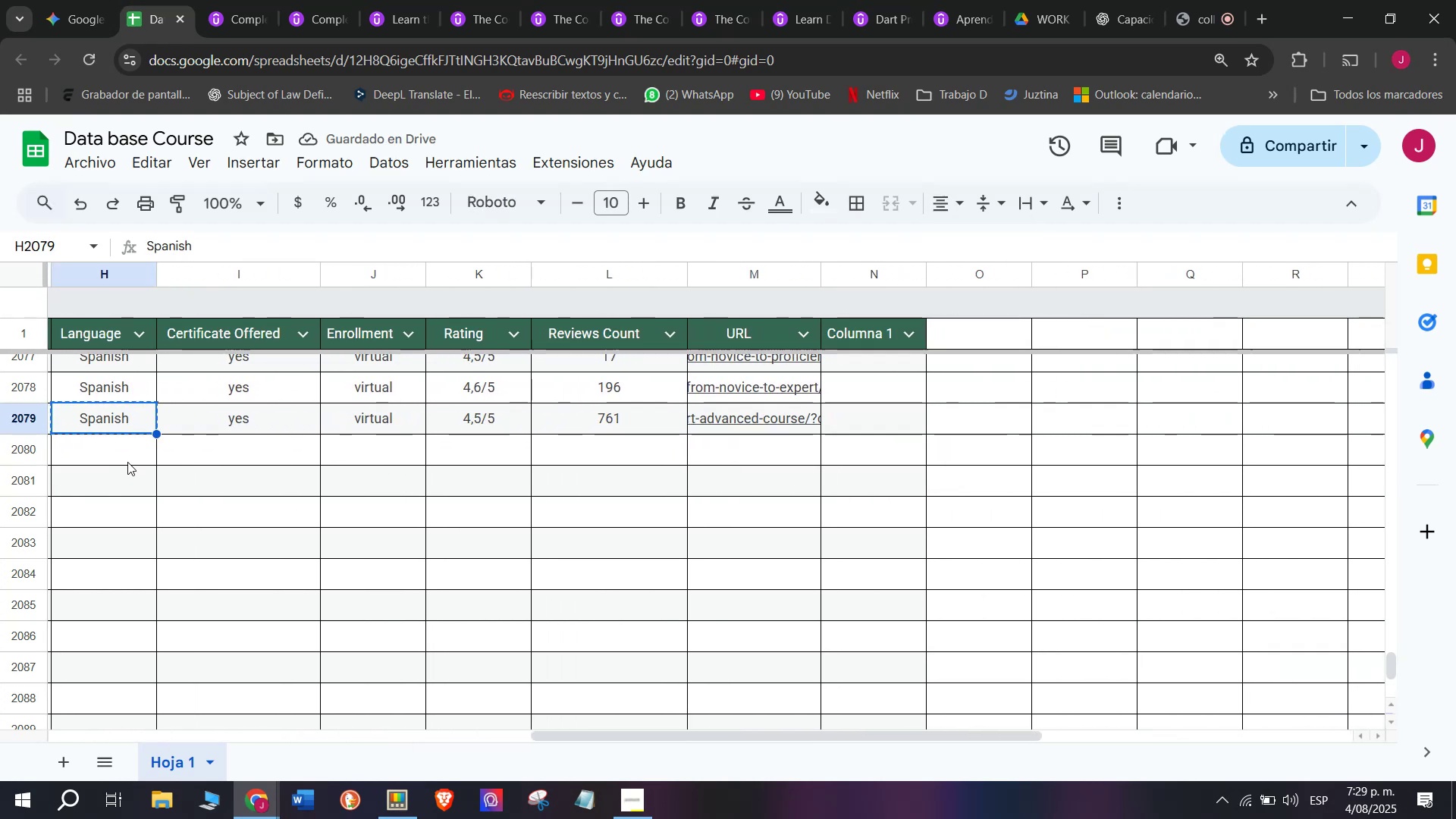 
double_click([127, 462])
 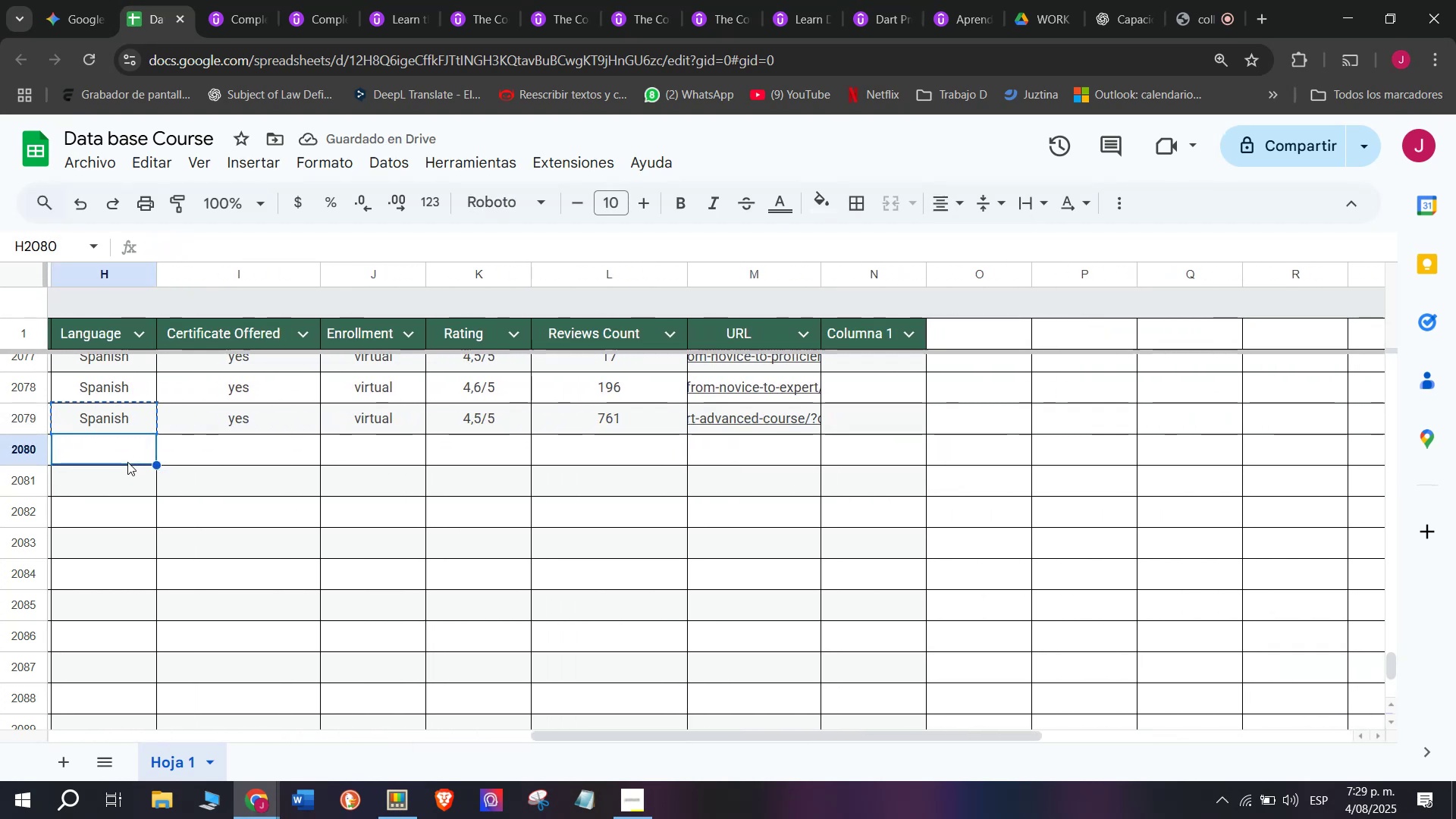 
key(Z)
 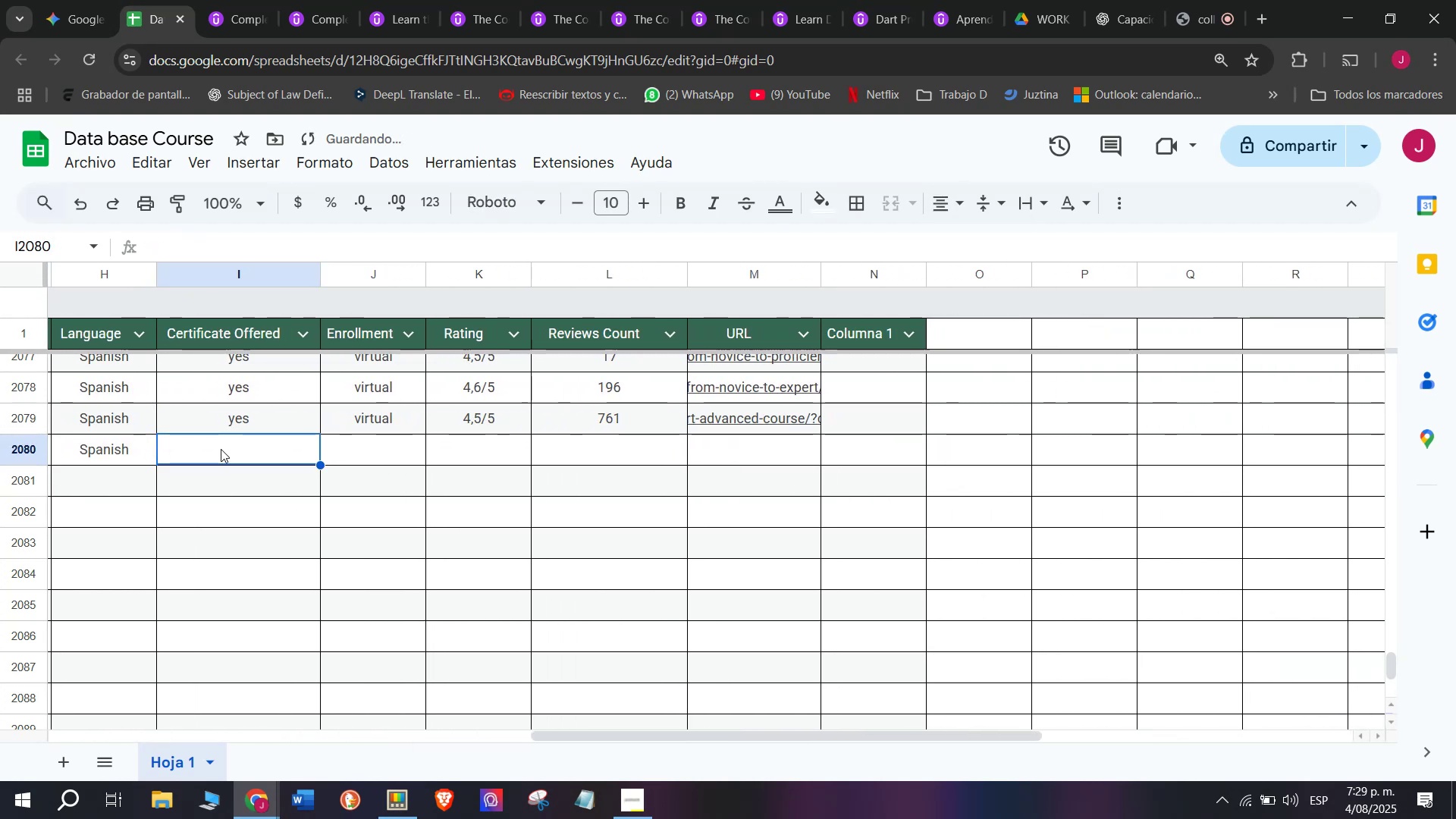 
key(Control+ControlLeft)
 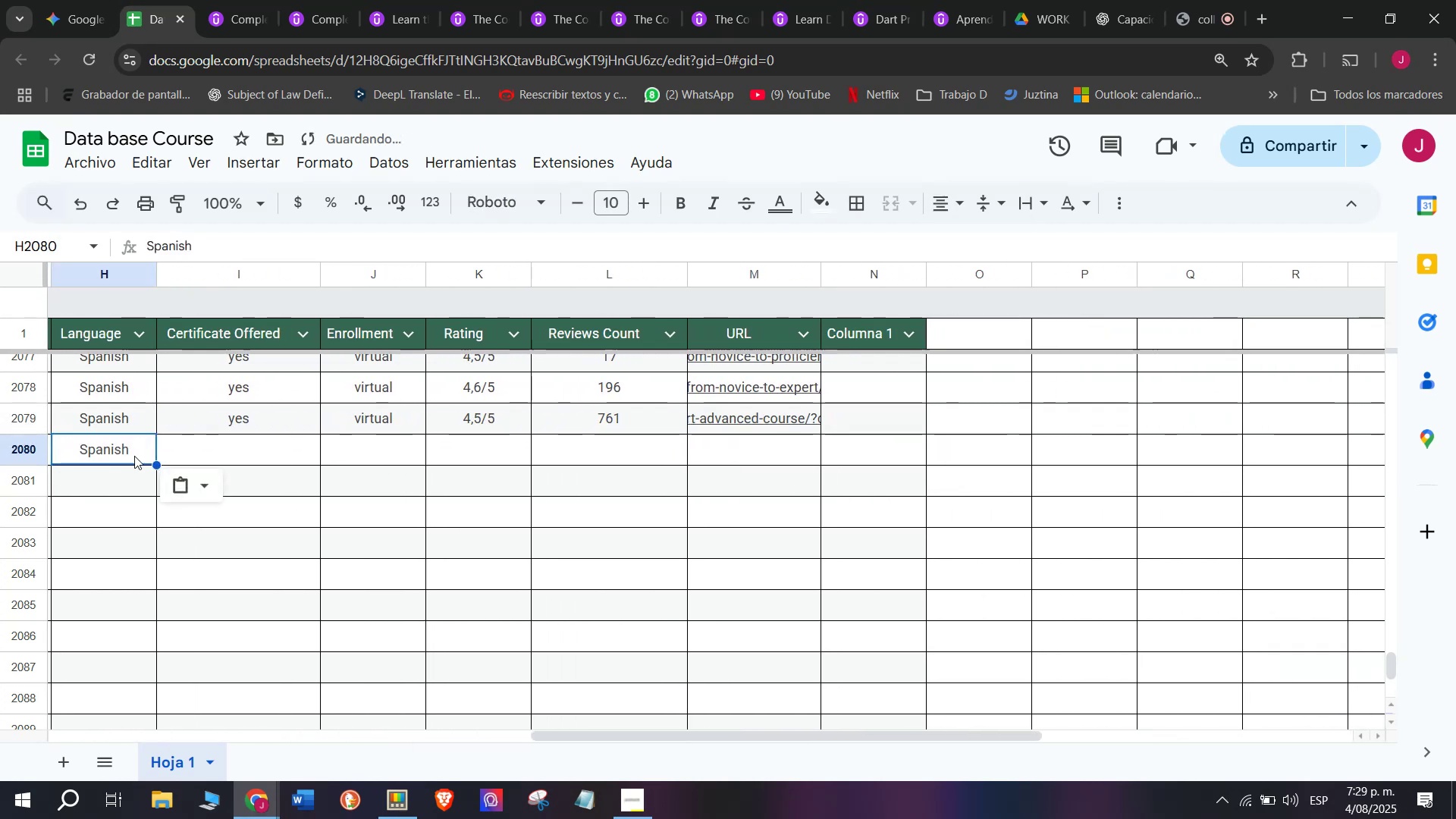 
key(Control+V)
 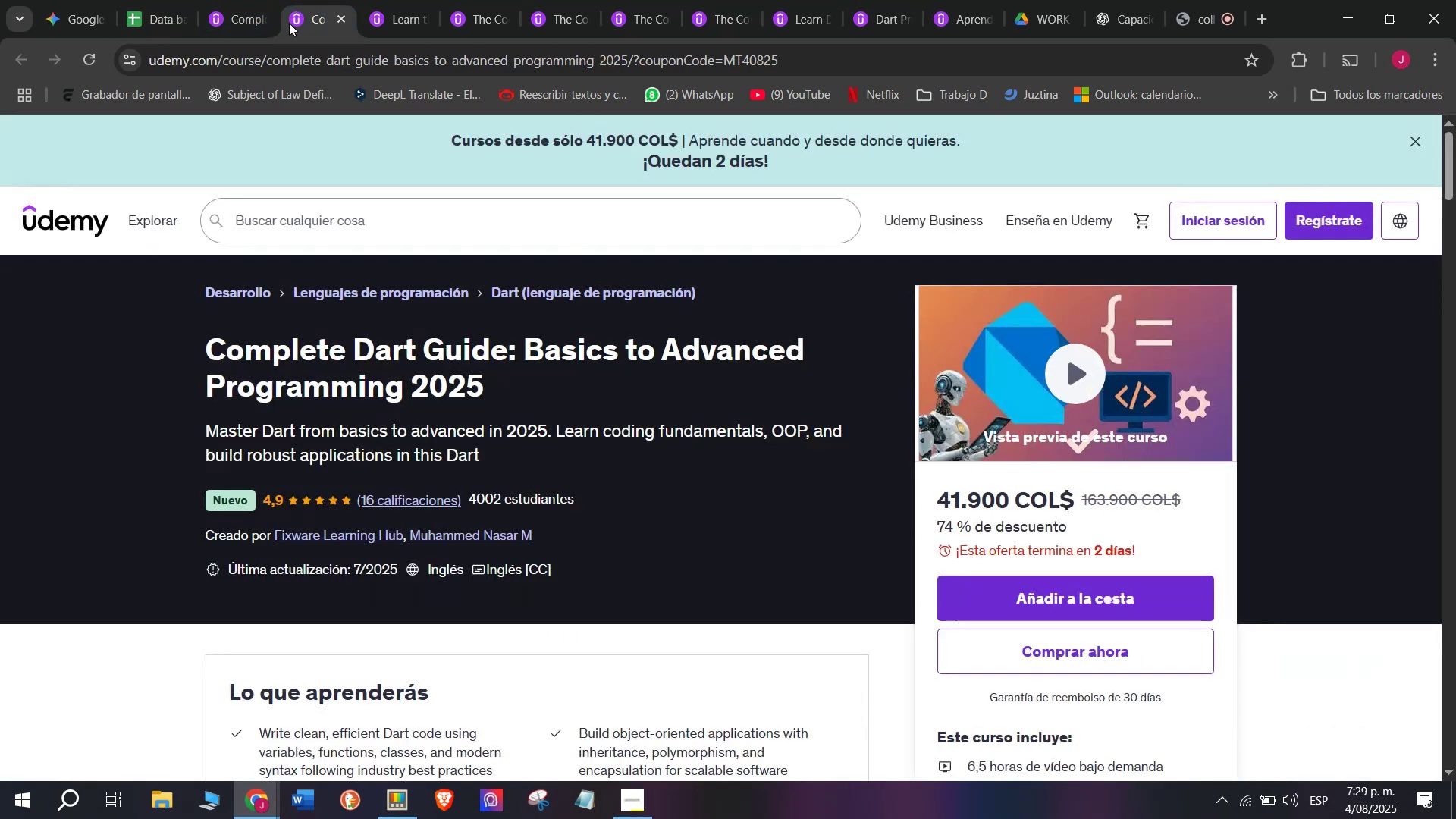 
double_click([221, 0])
 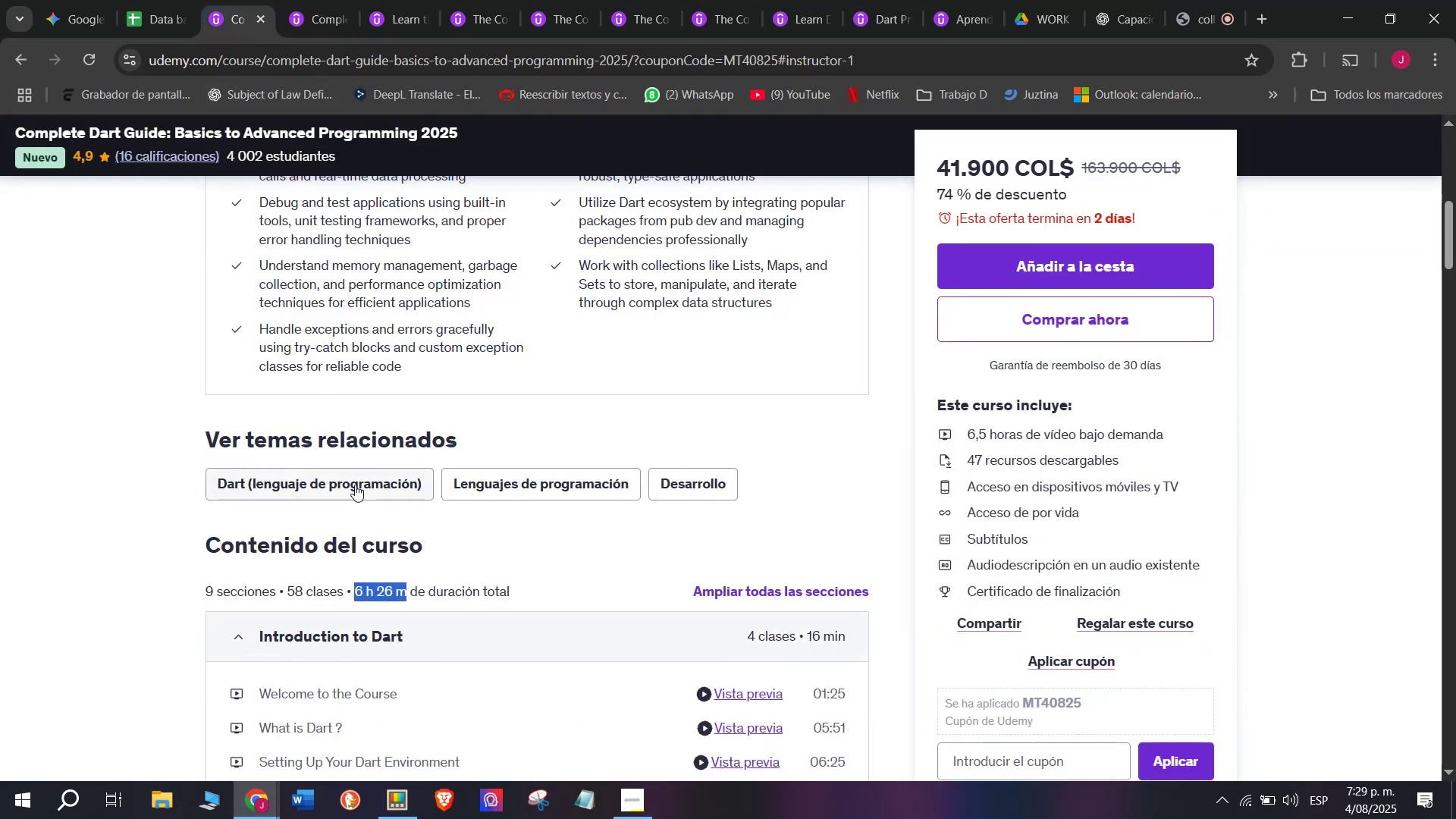 
scroll: coordinate [355, 485], scroll_direction: up, amount: 3.0
 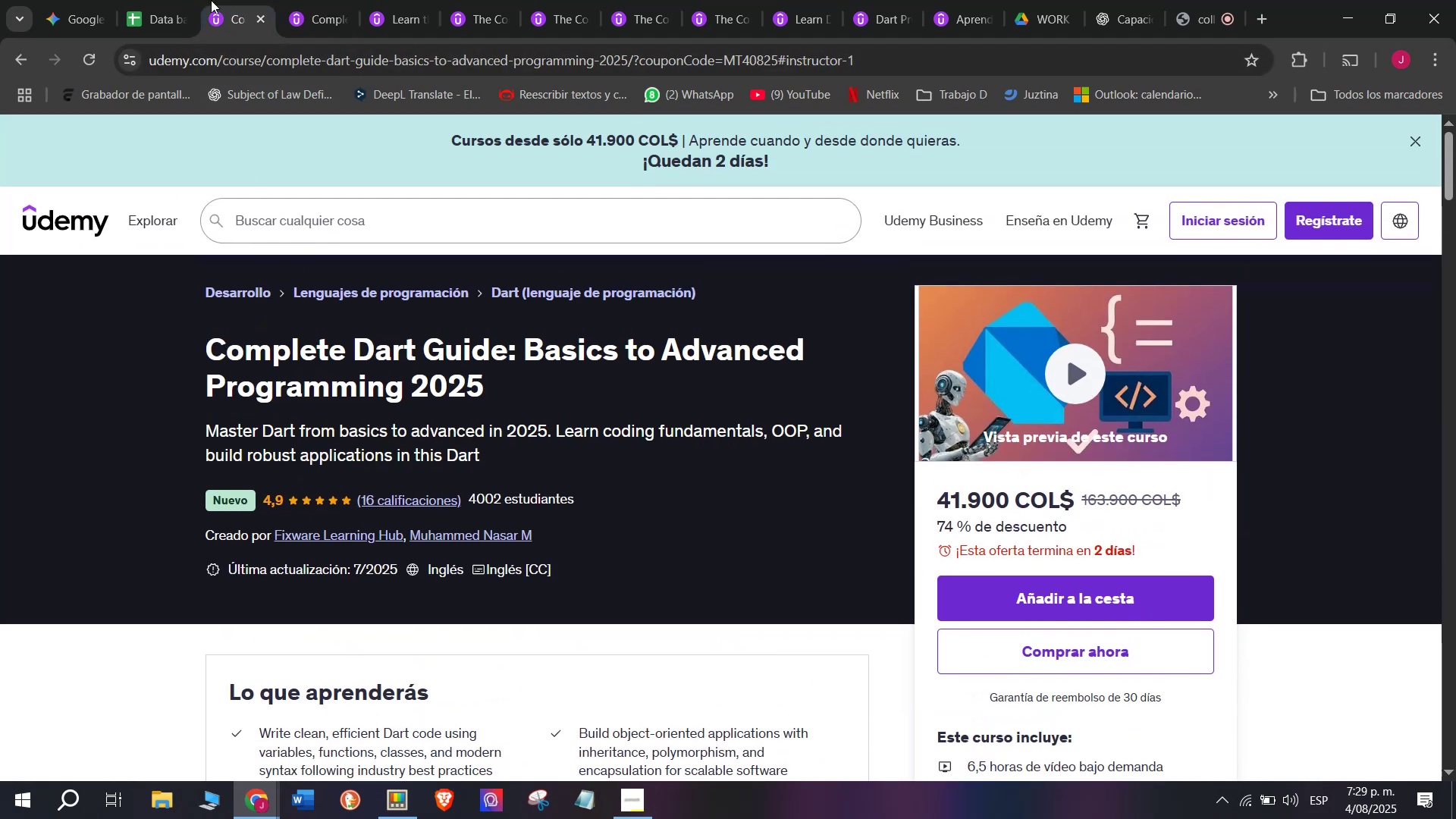 
left_click([153, 0])
 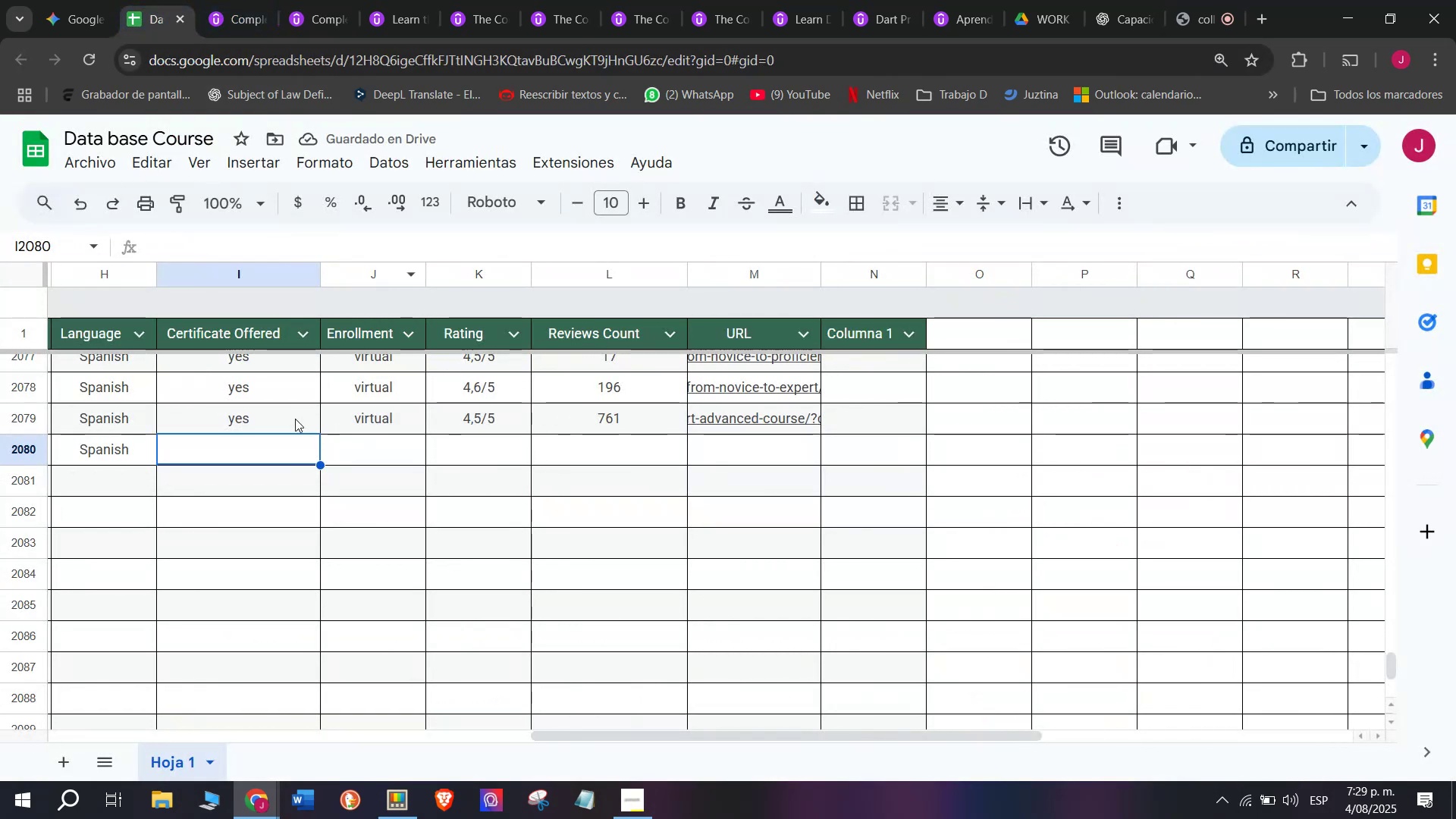 
left_click([273, 433])
 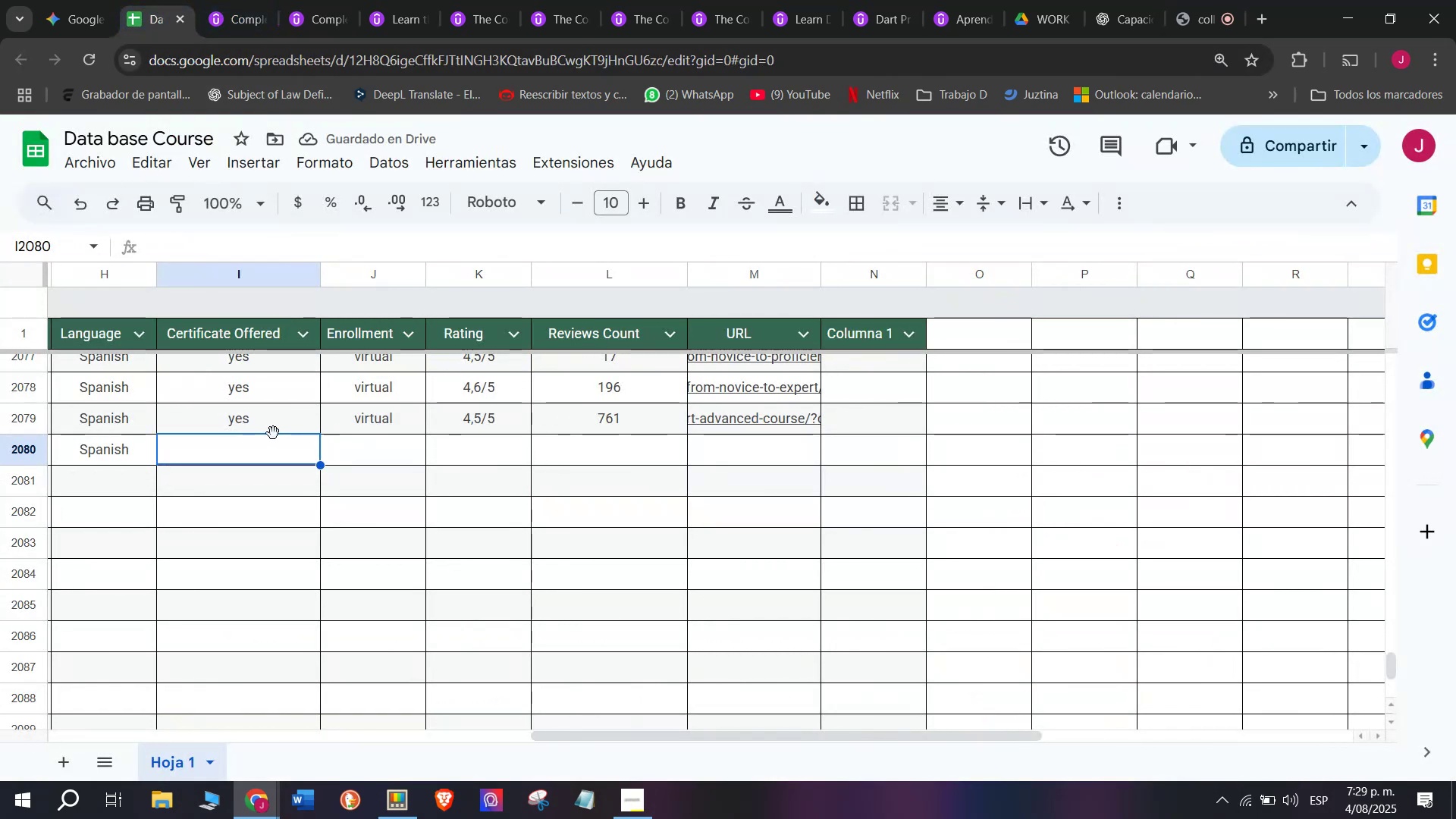 
key(Control+ControlLeft)
 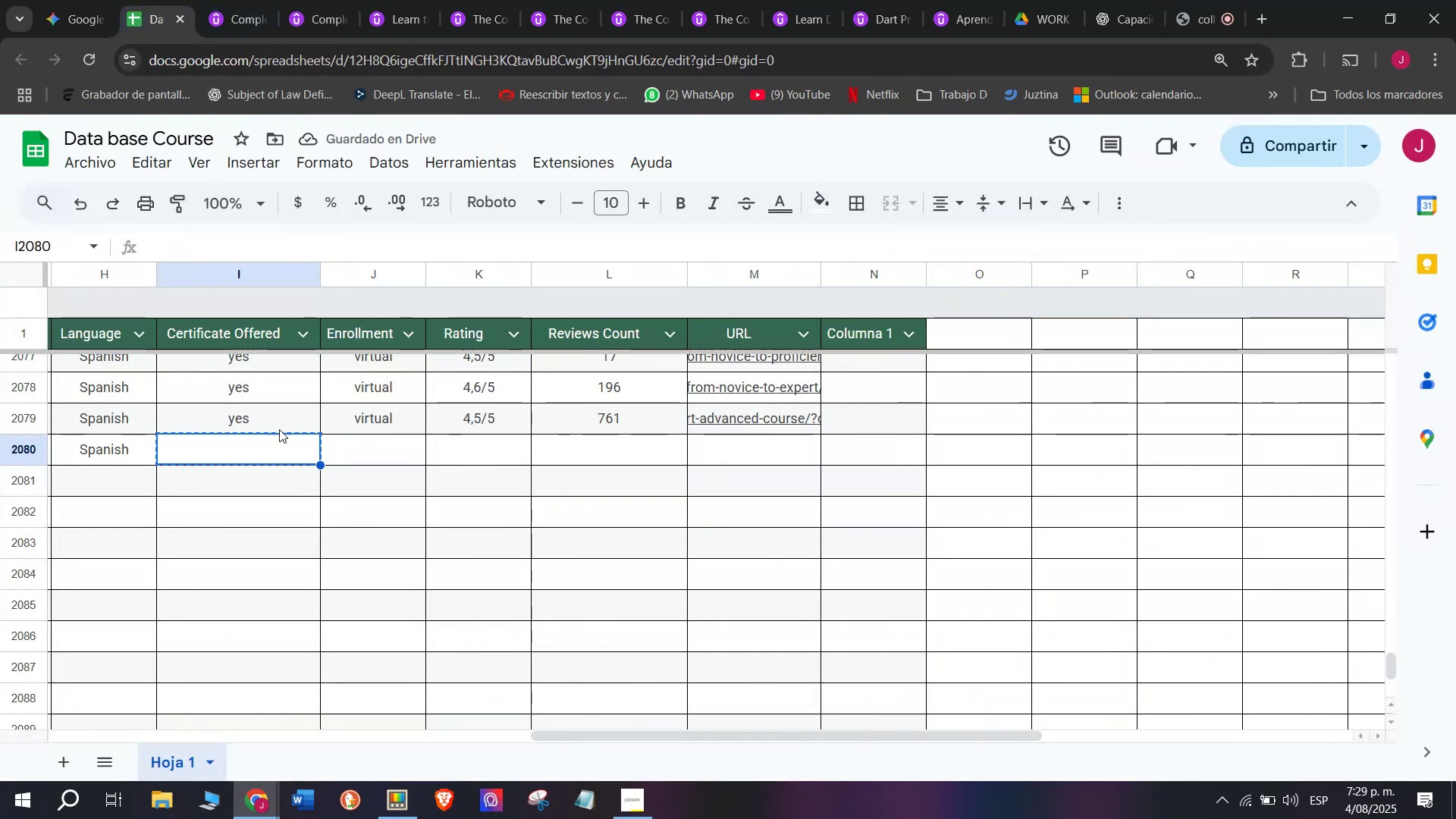 
key(Break)
 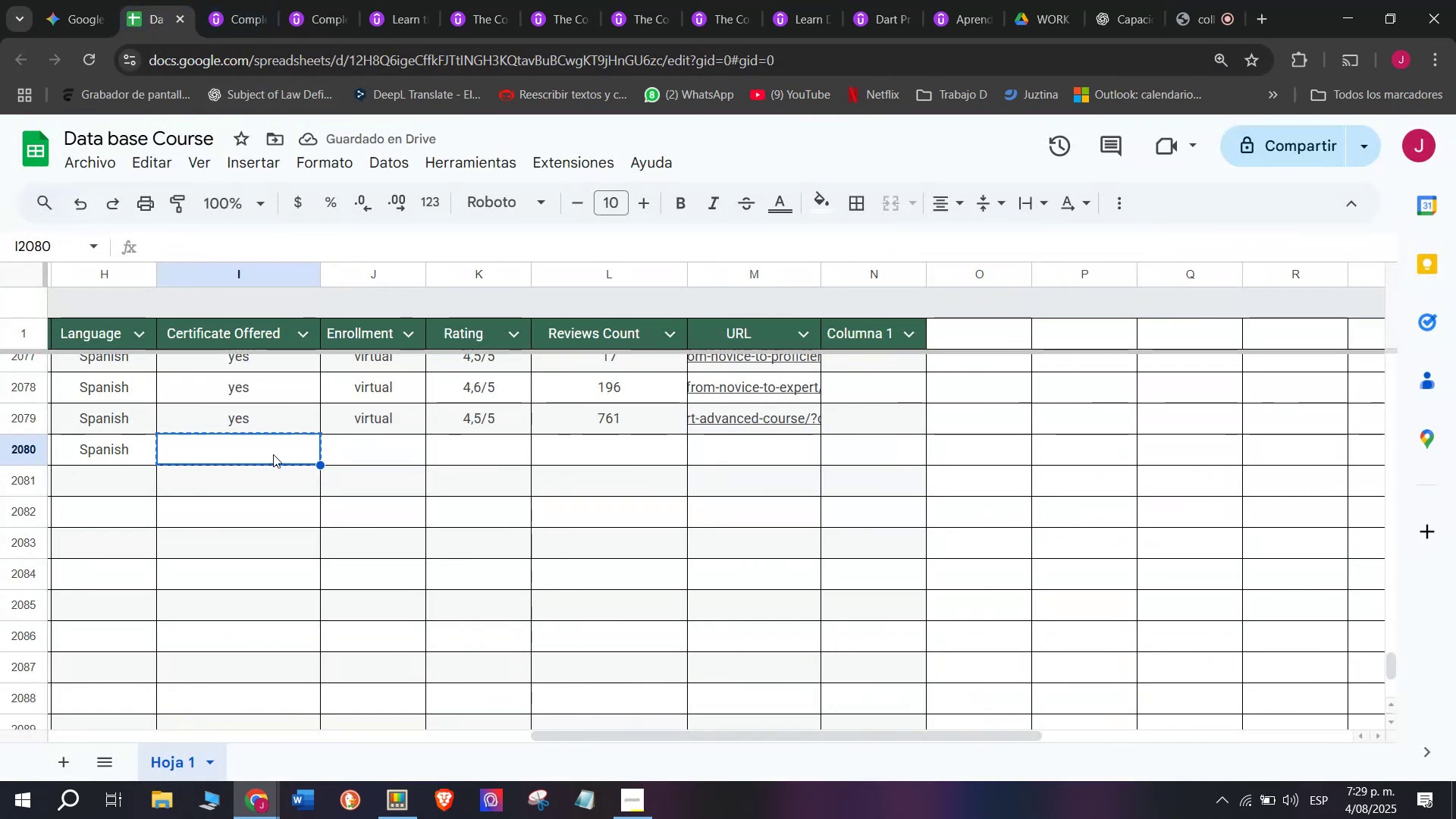 
key(Control+C)
 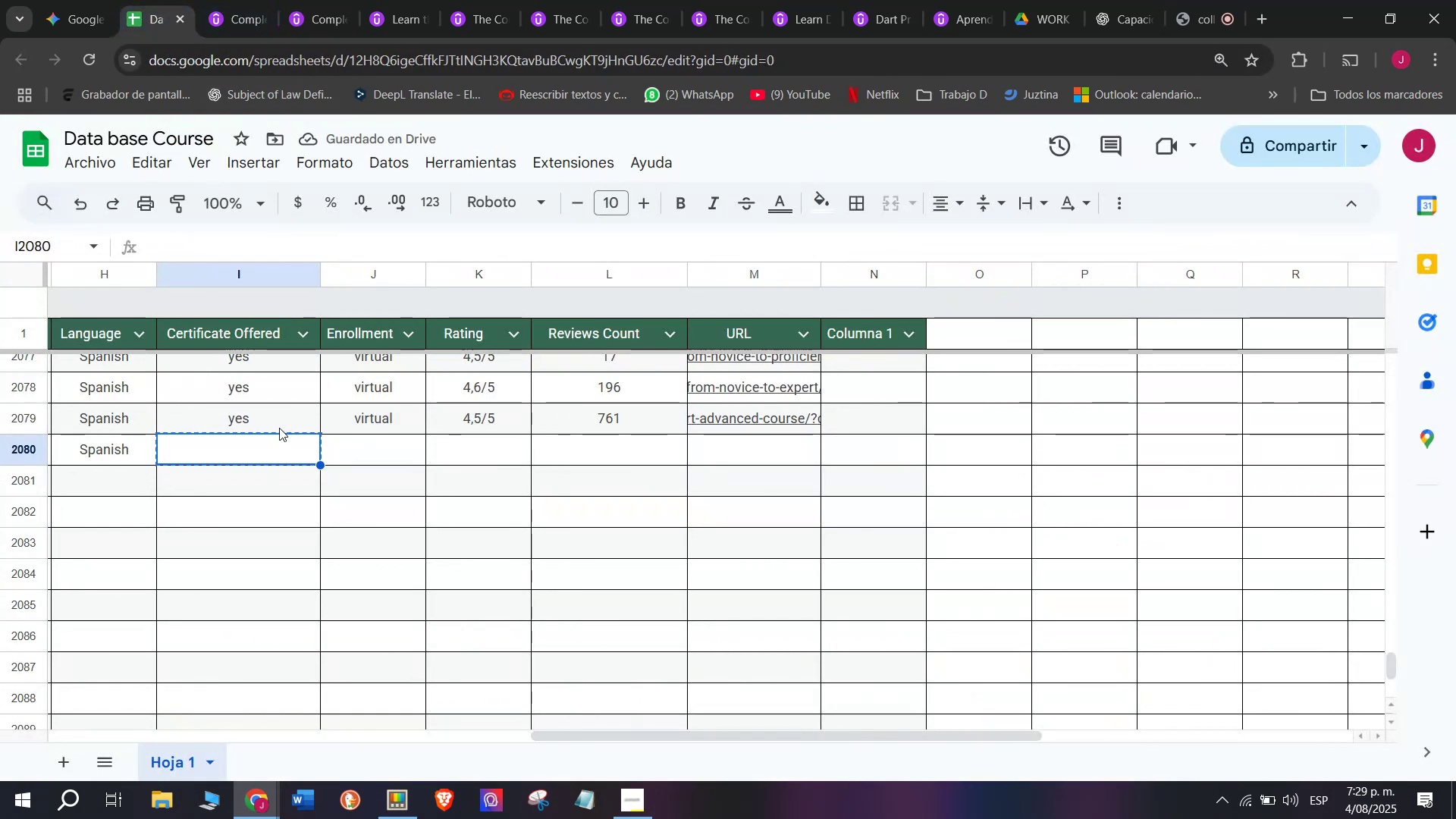 
left_click([289, 408])
 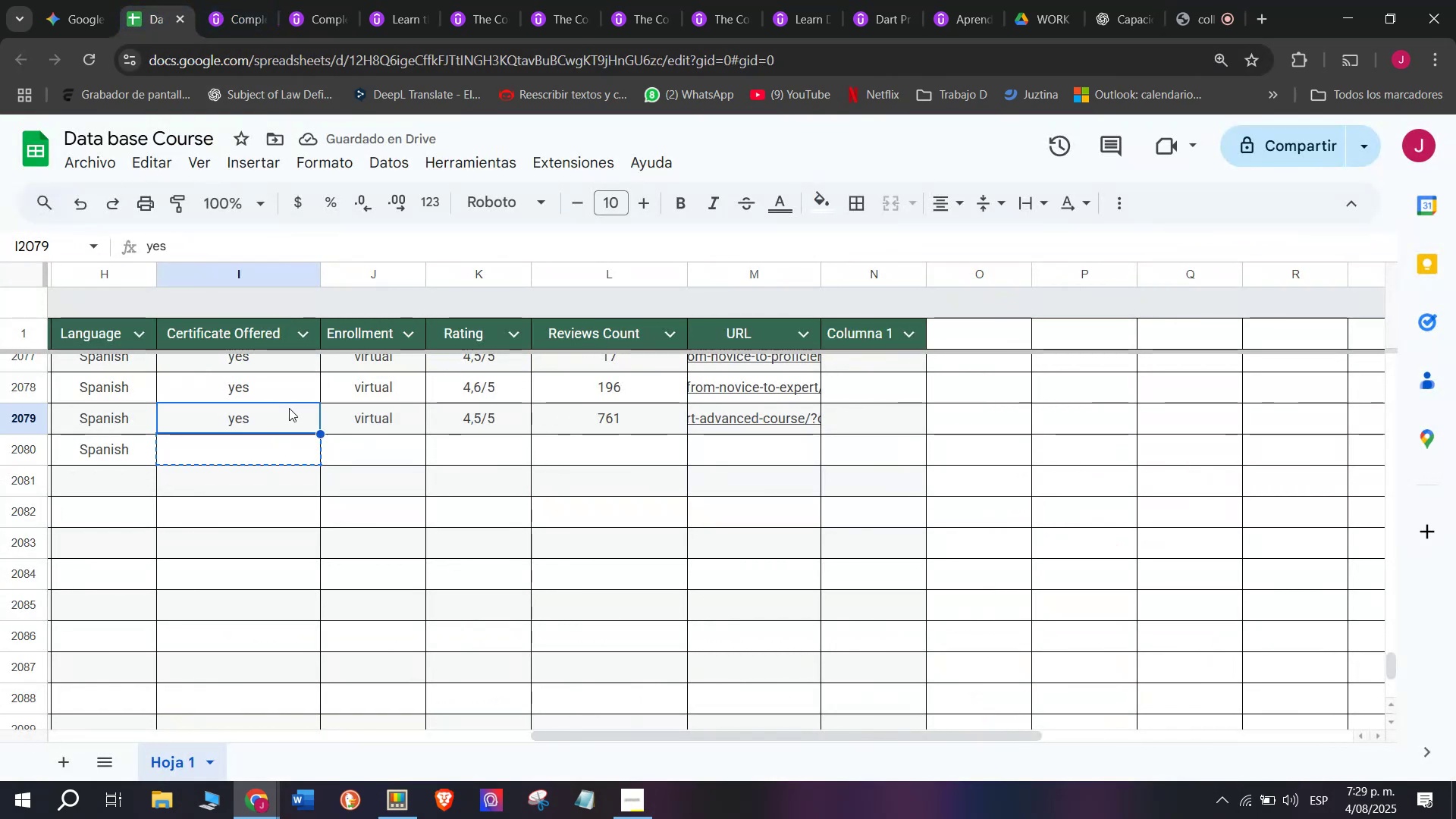 
key(Control+ControlLeft)
 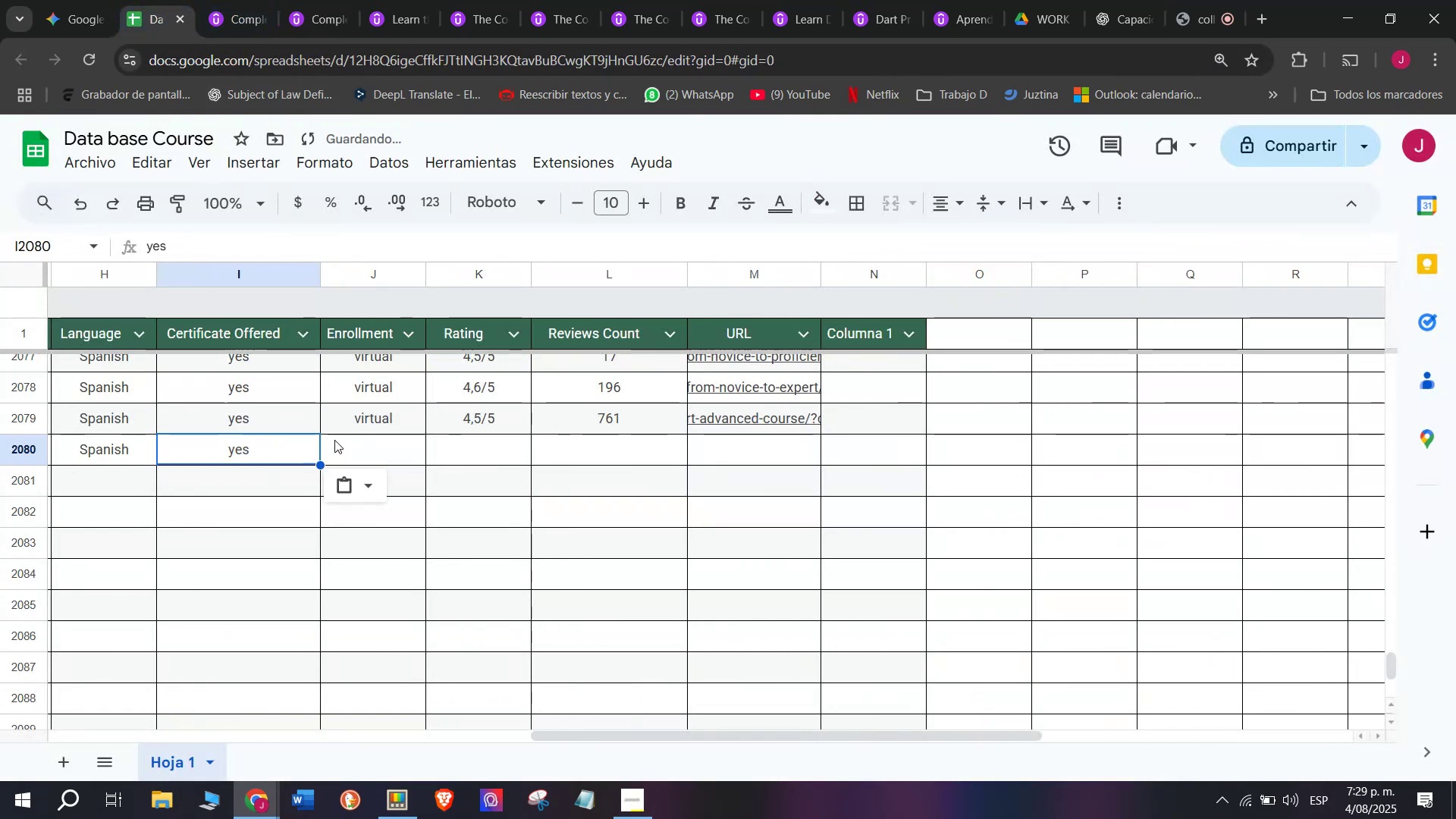 
key(Break)
 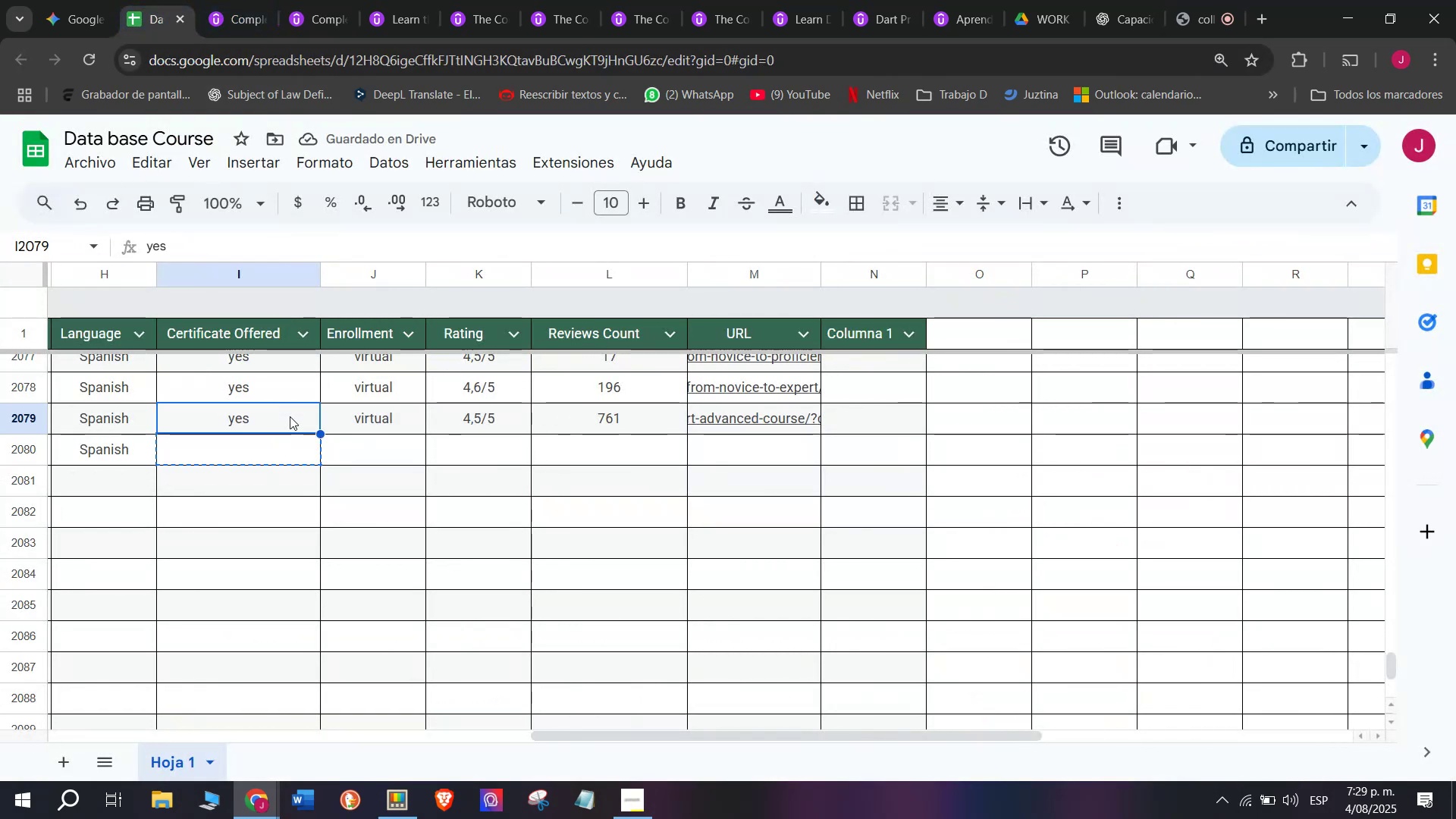 
key(Control+C)
 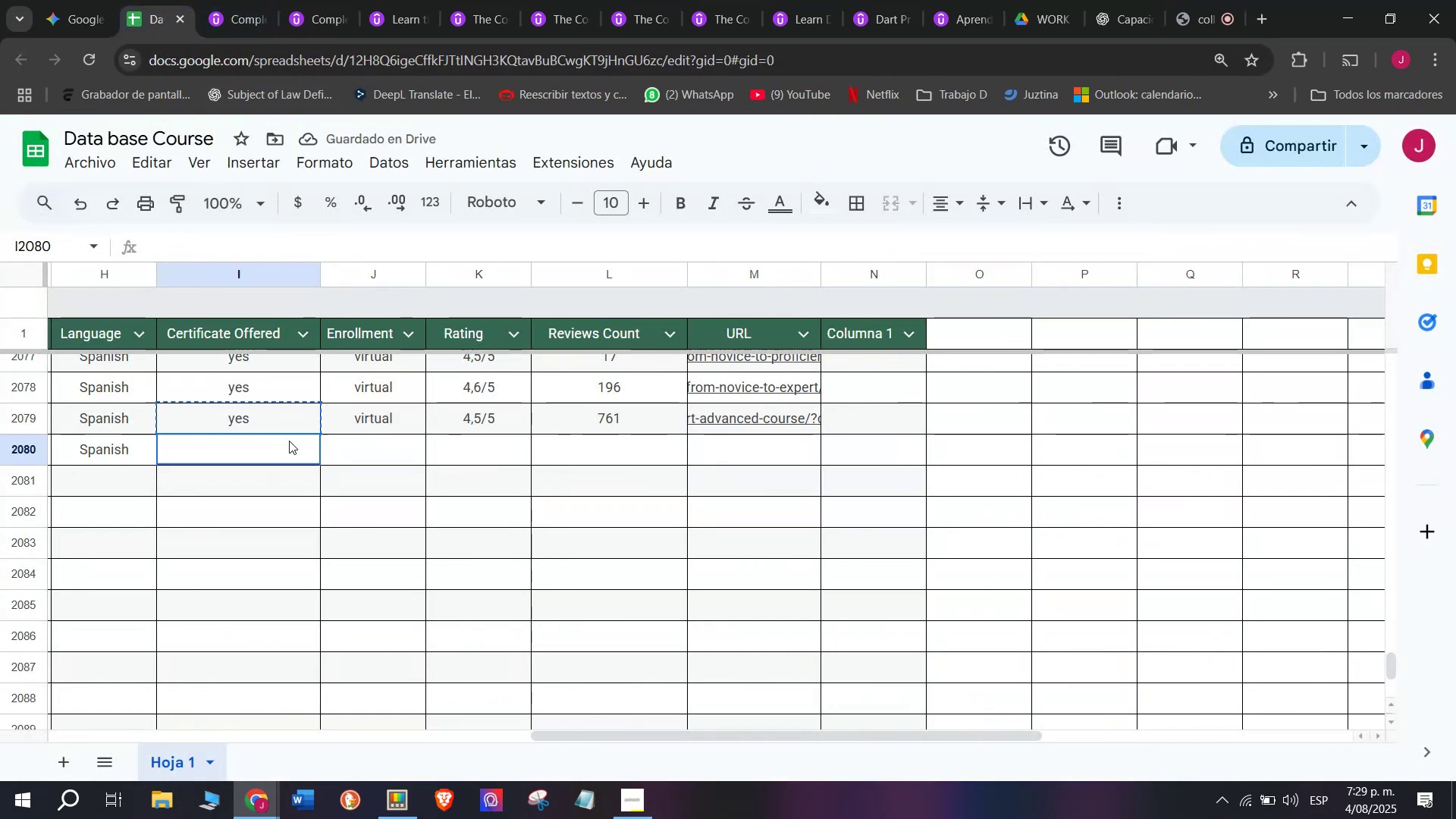 
double_click([289, 441])
 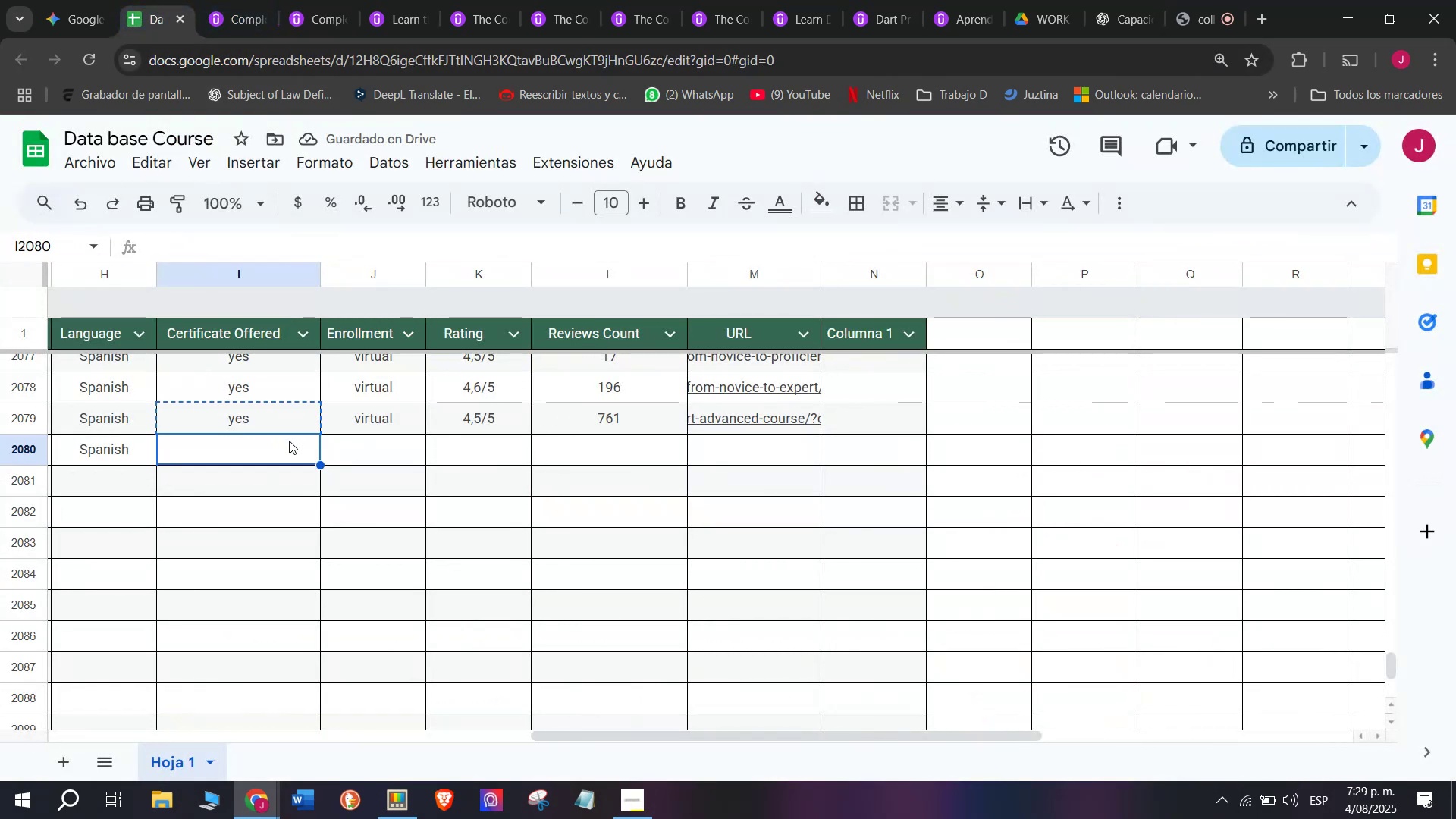 
key(Z)
 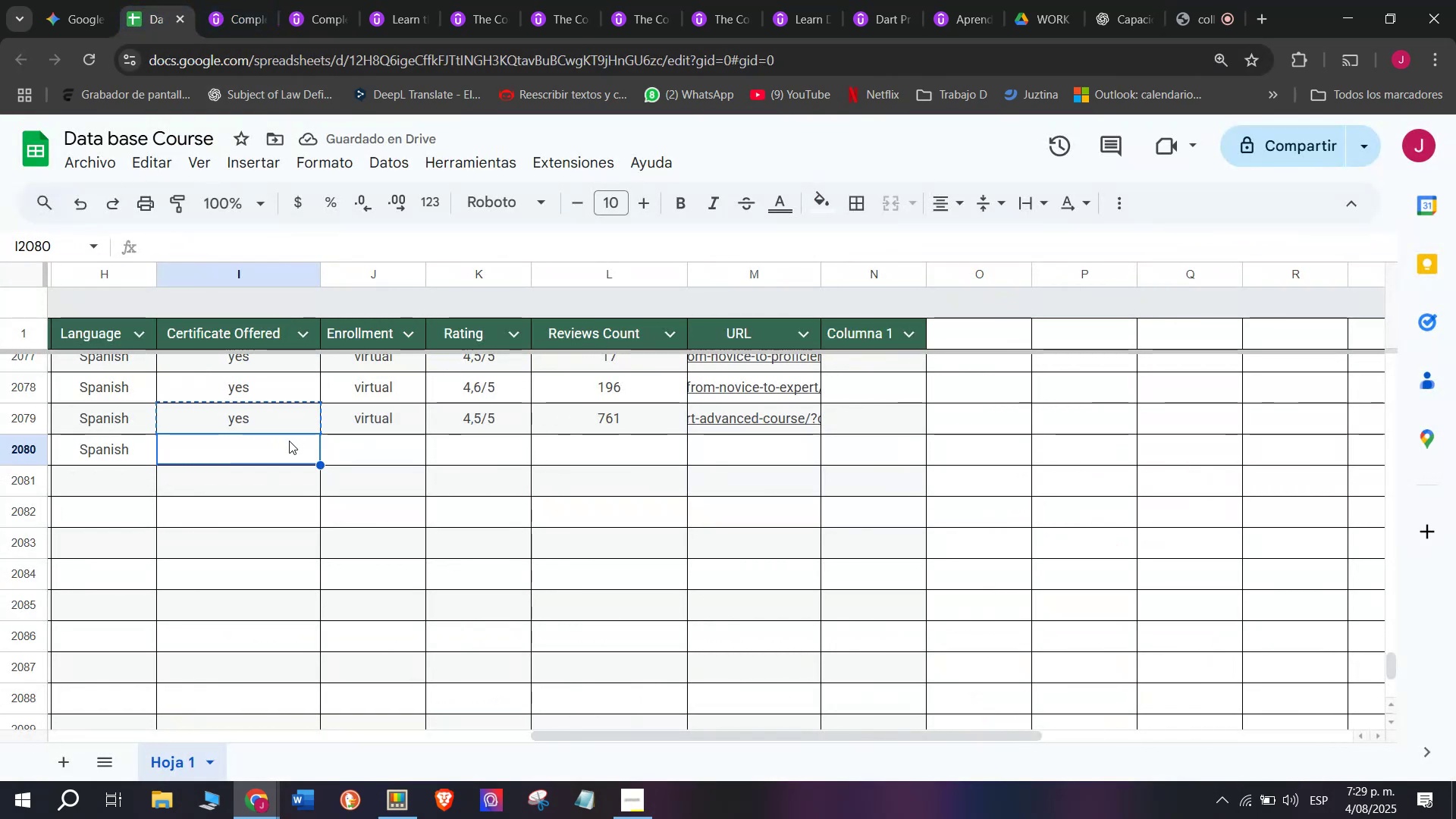 
key(Control+ControlLeft)
 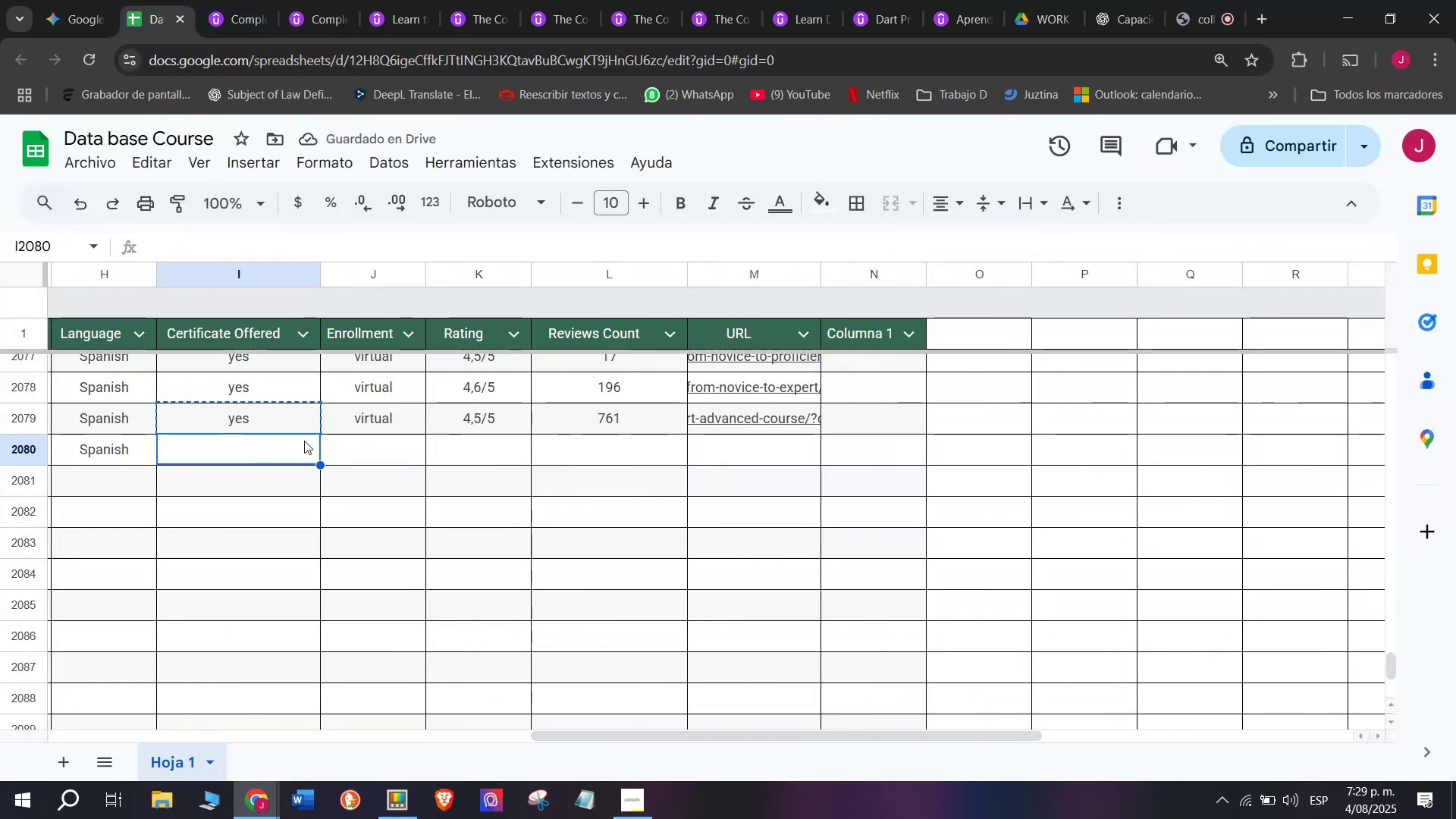 
key(Control+V)
 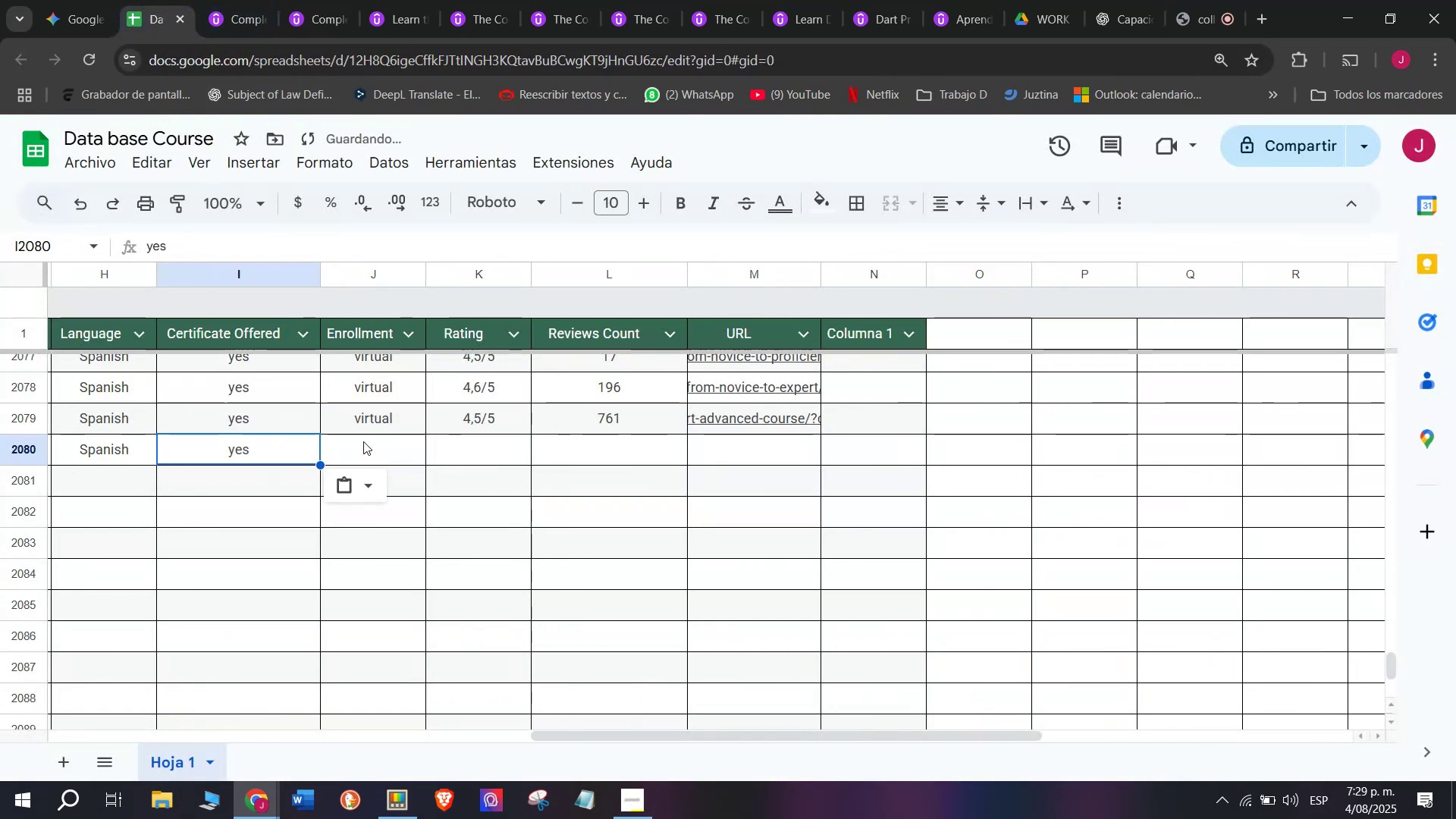 
triple_click([363, 441])
 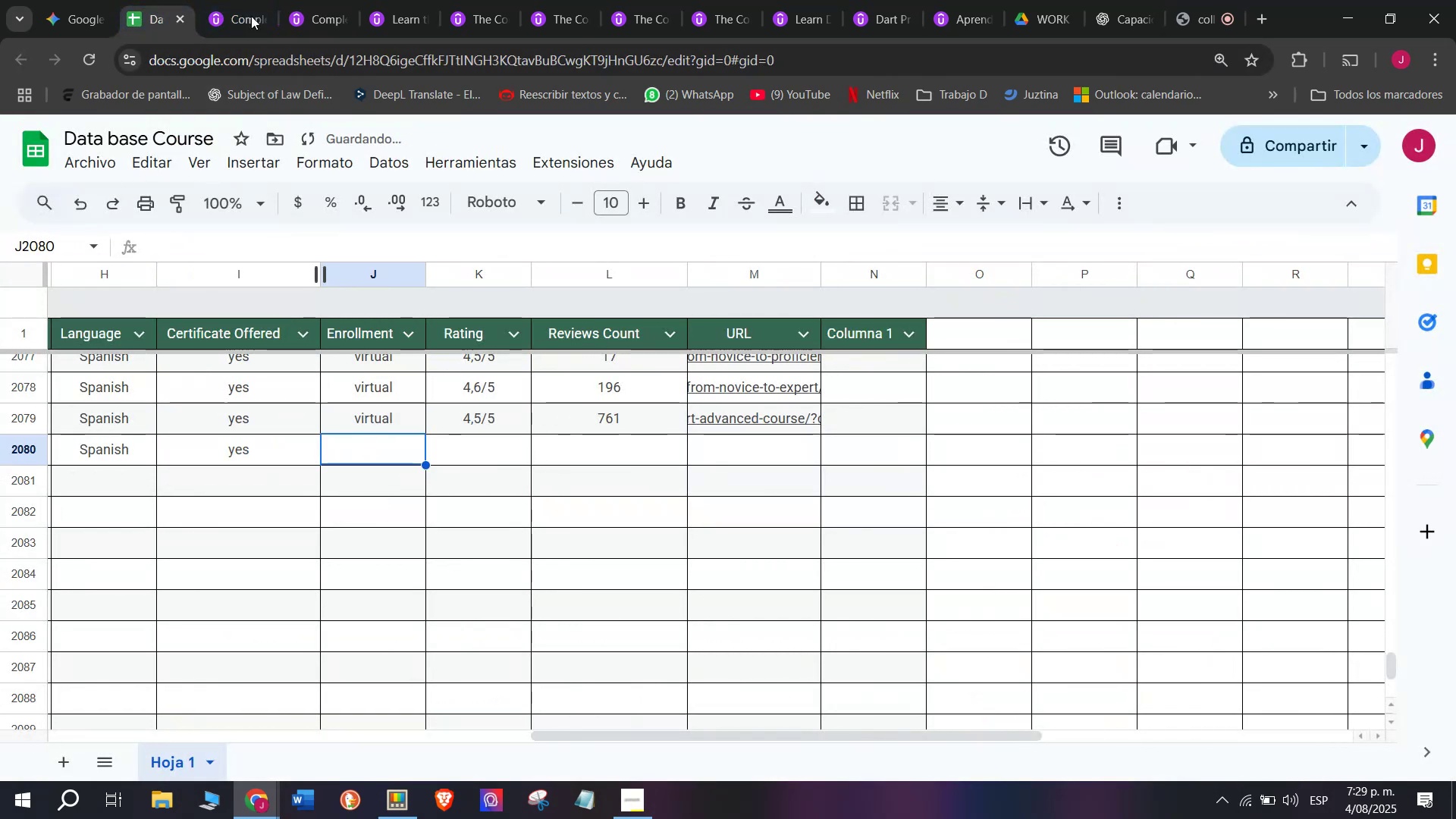 
left_click([234, 0])
 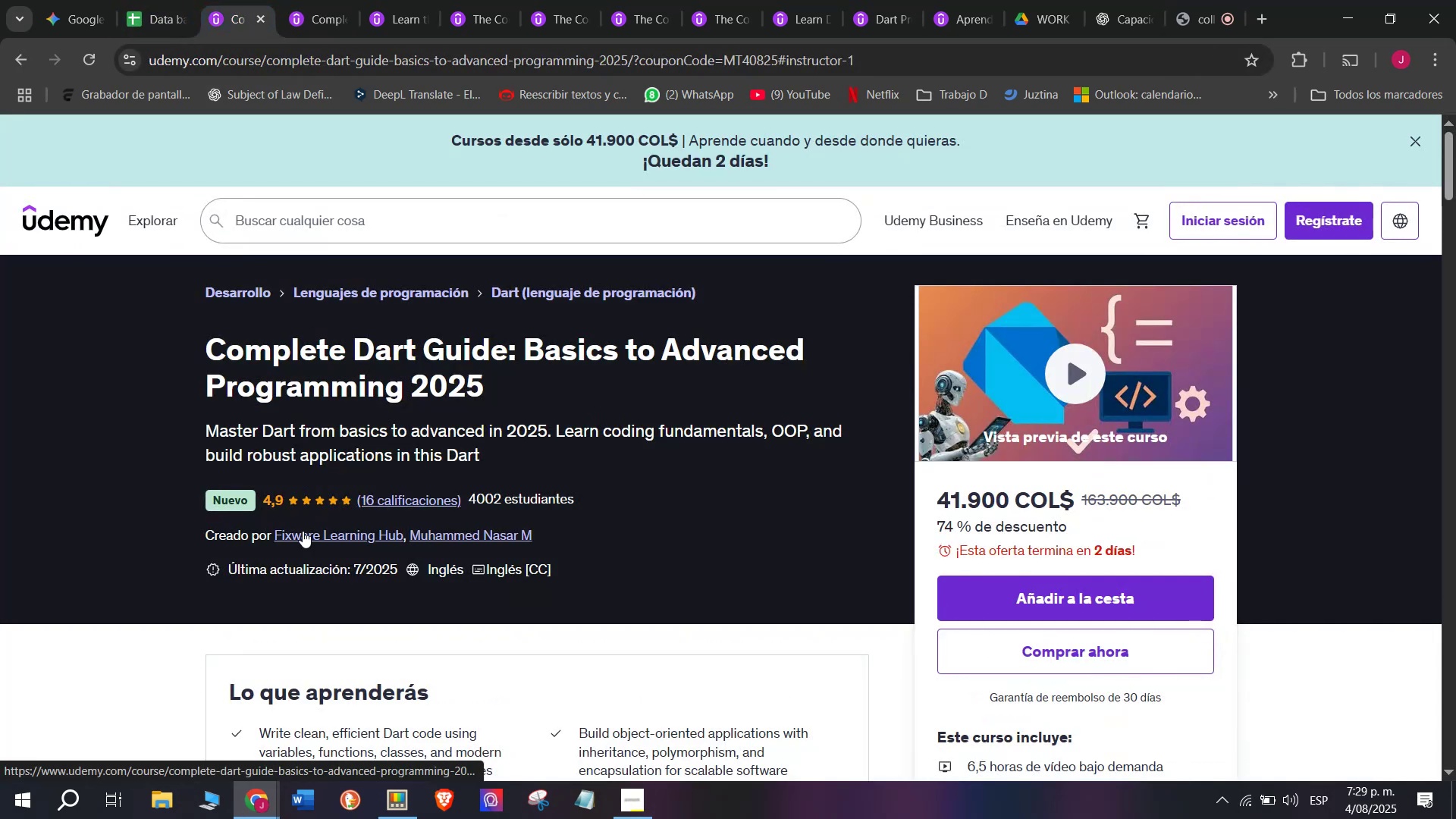 
left_click([303, 530])
 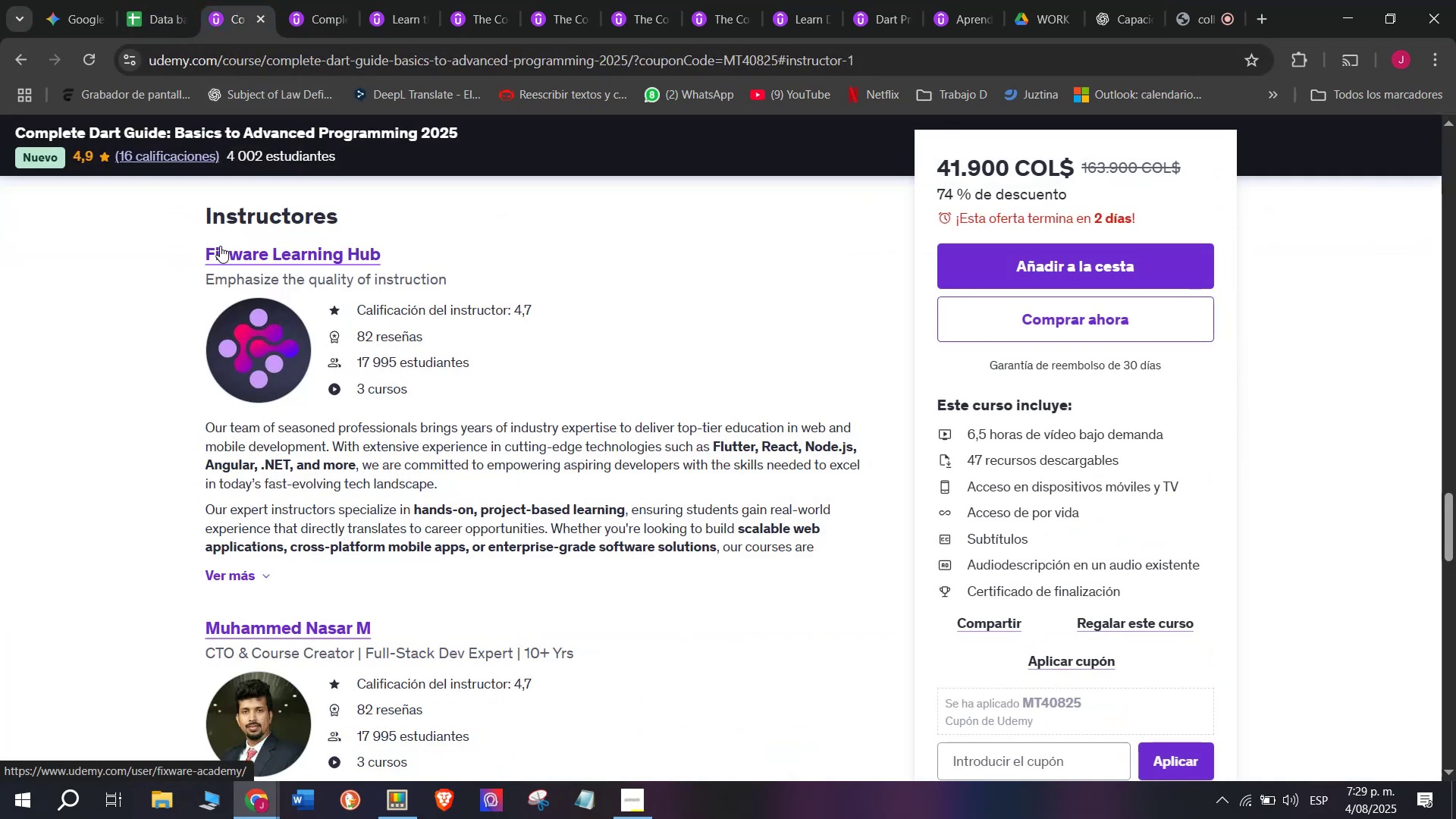 
left_click([227, 249])
 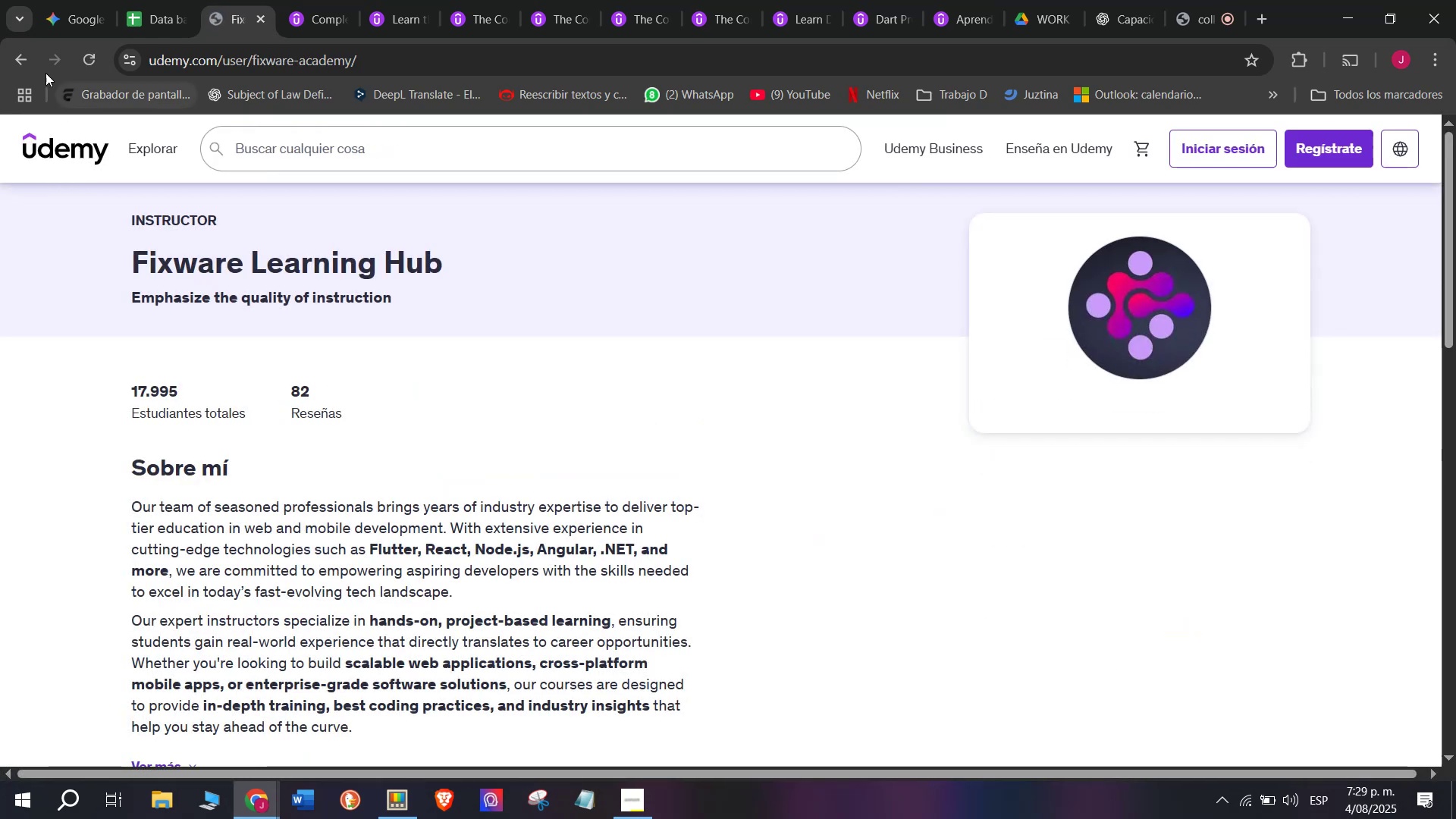 
left_click([6, 62])
 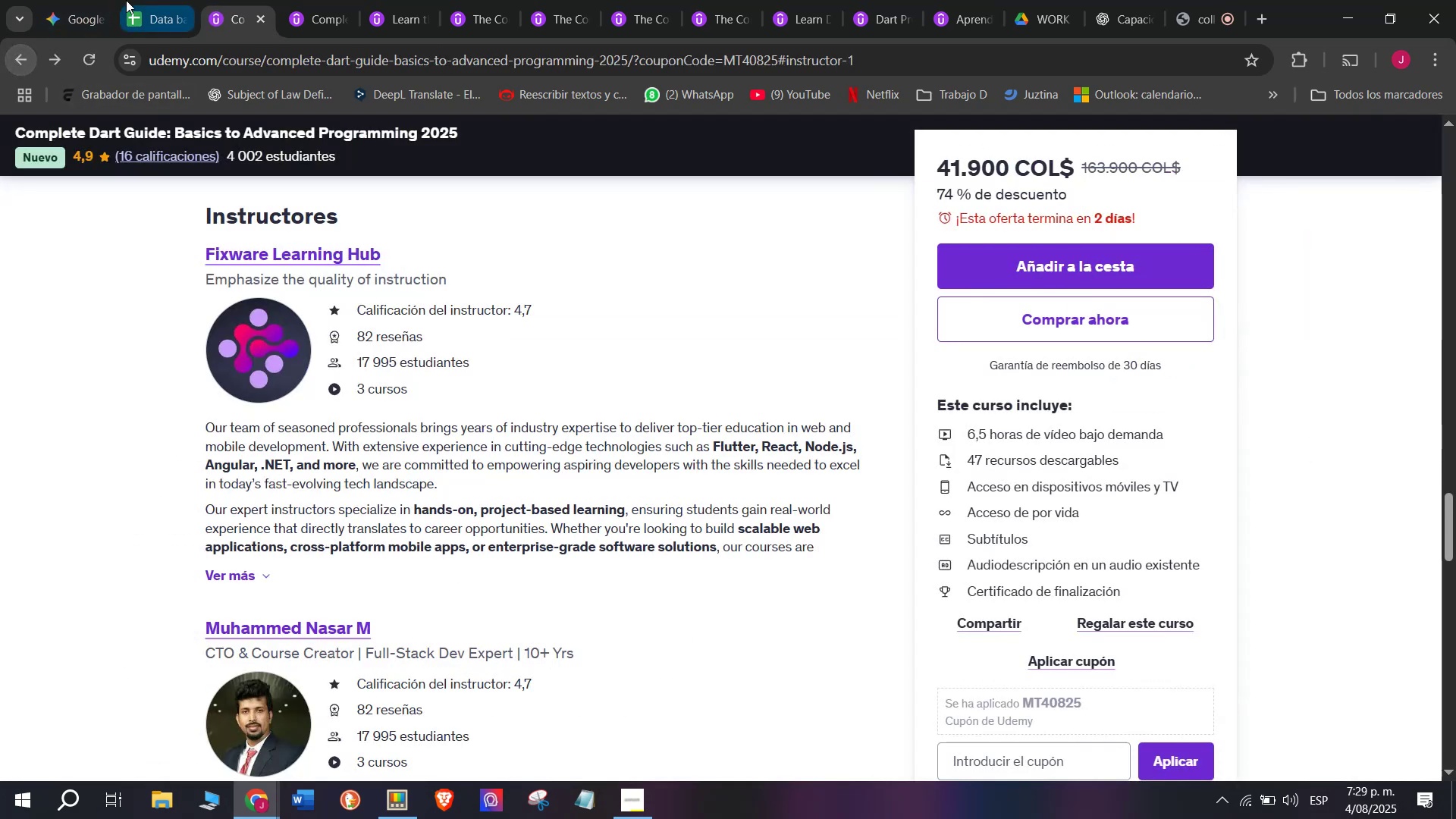 
left_click([126, 0])
 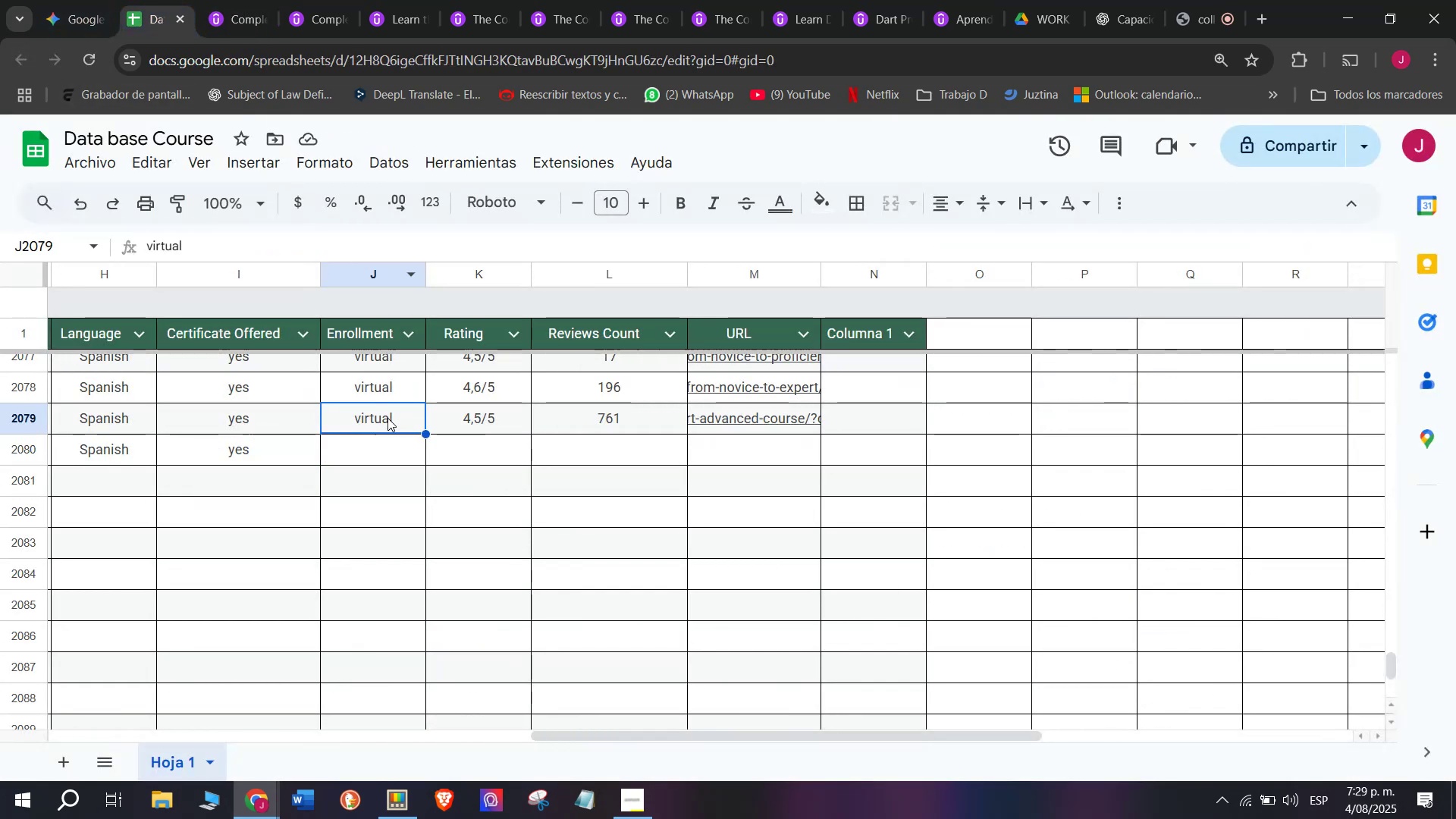 
key(Break)
 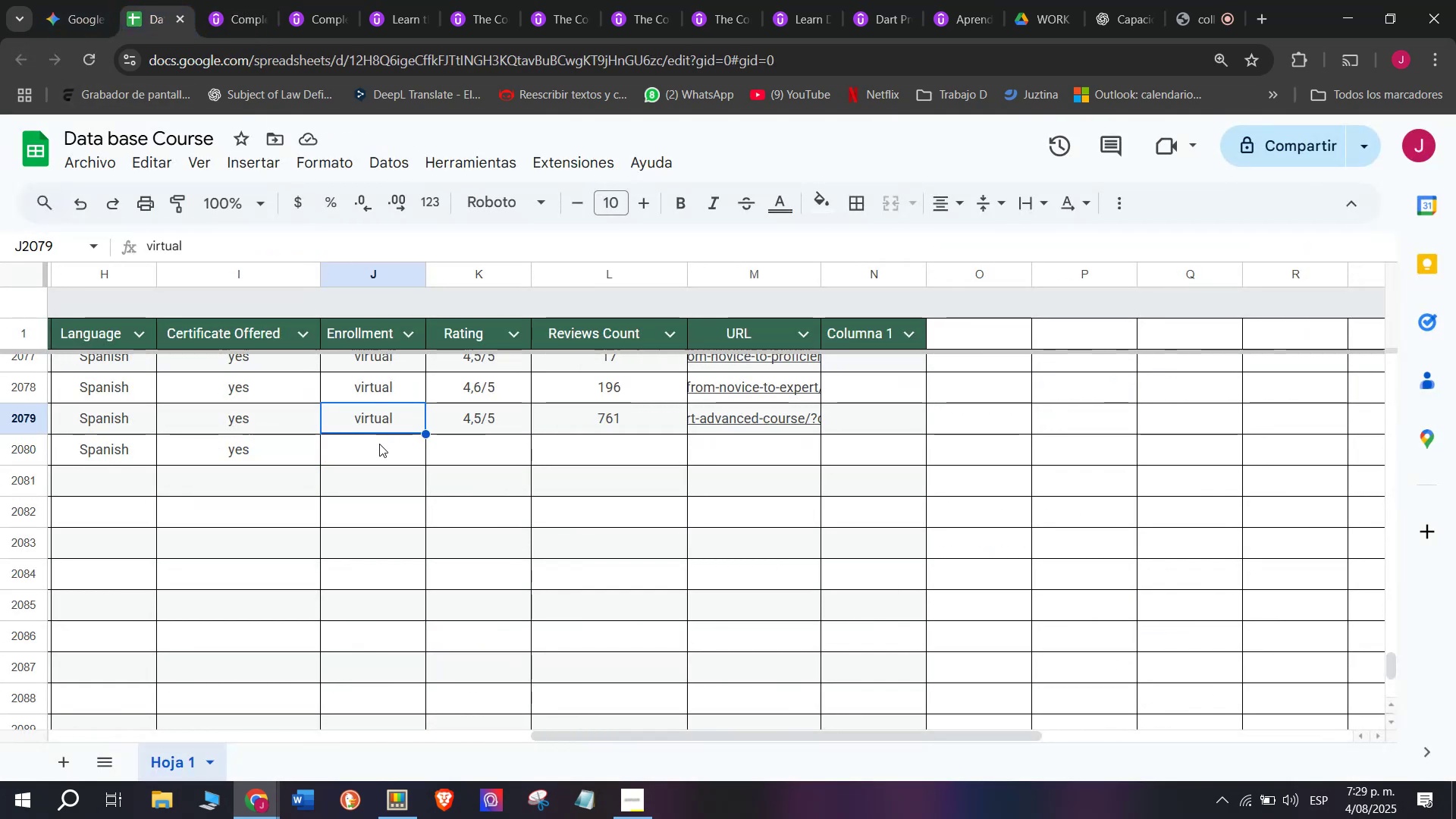 
key(Control+ControlLeft)
 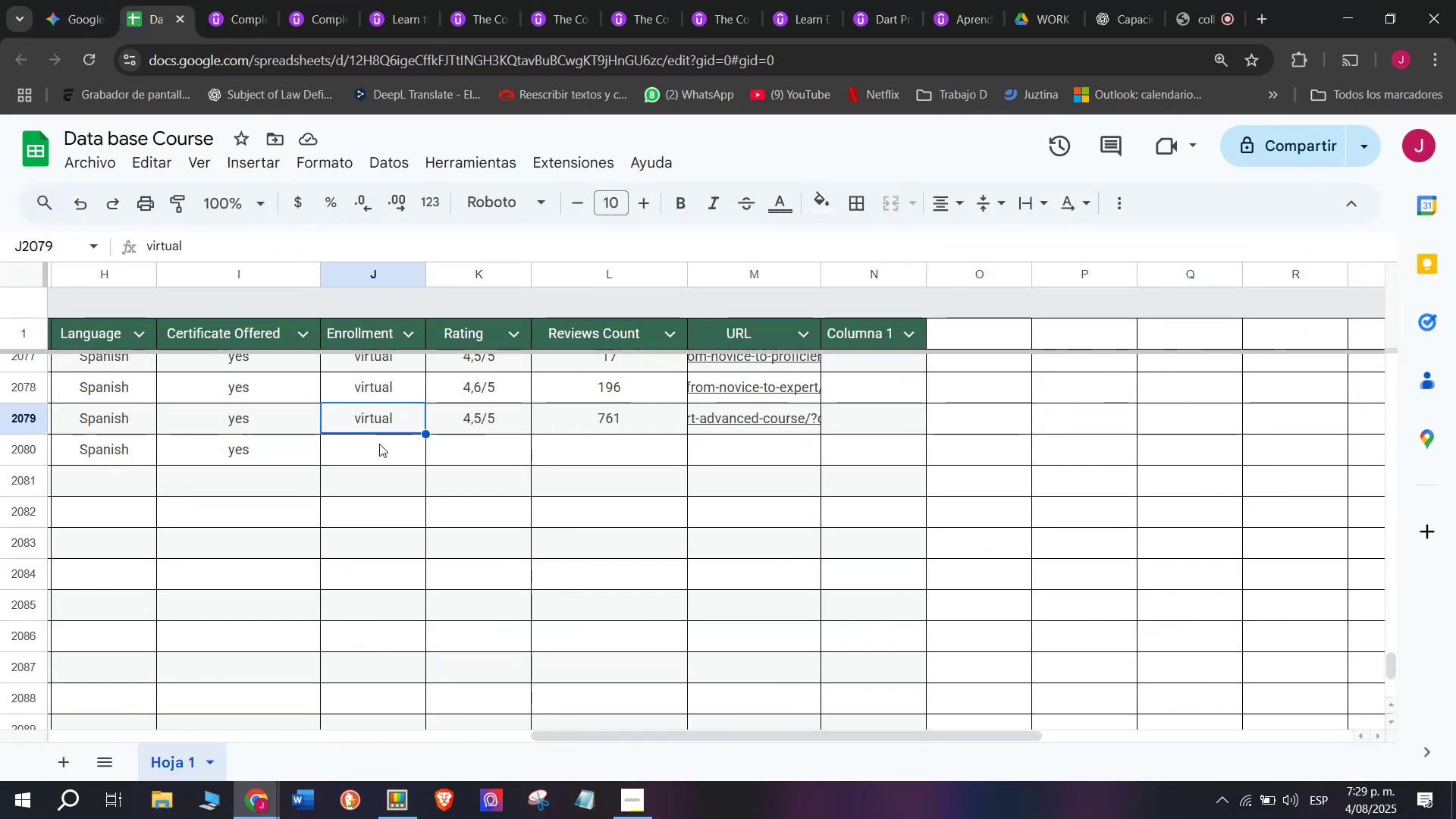 
key(Control+C)
 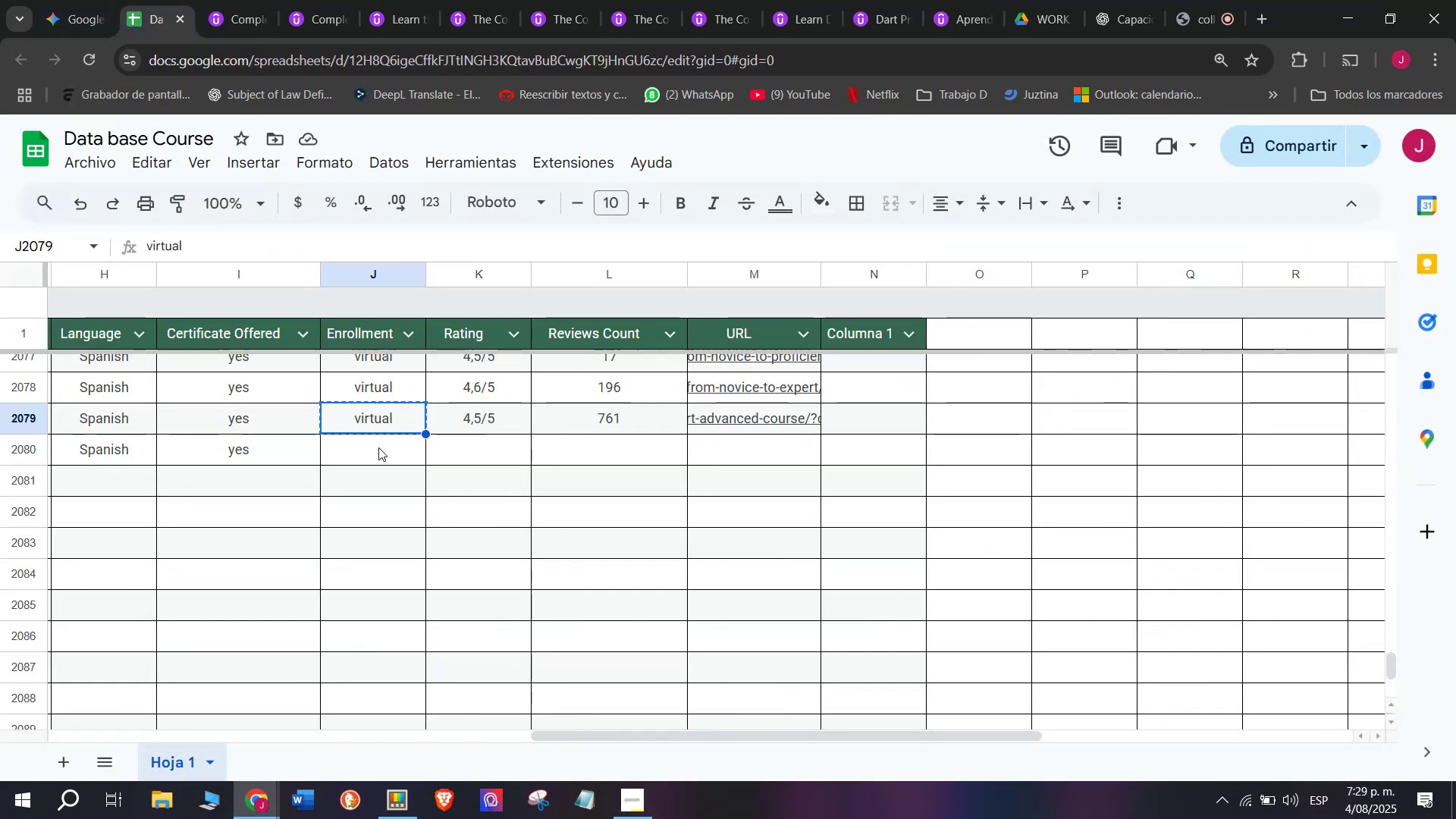 
left_click([378, 447])
 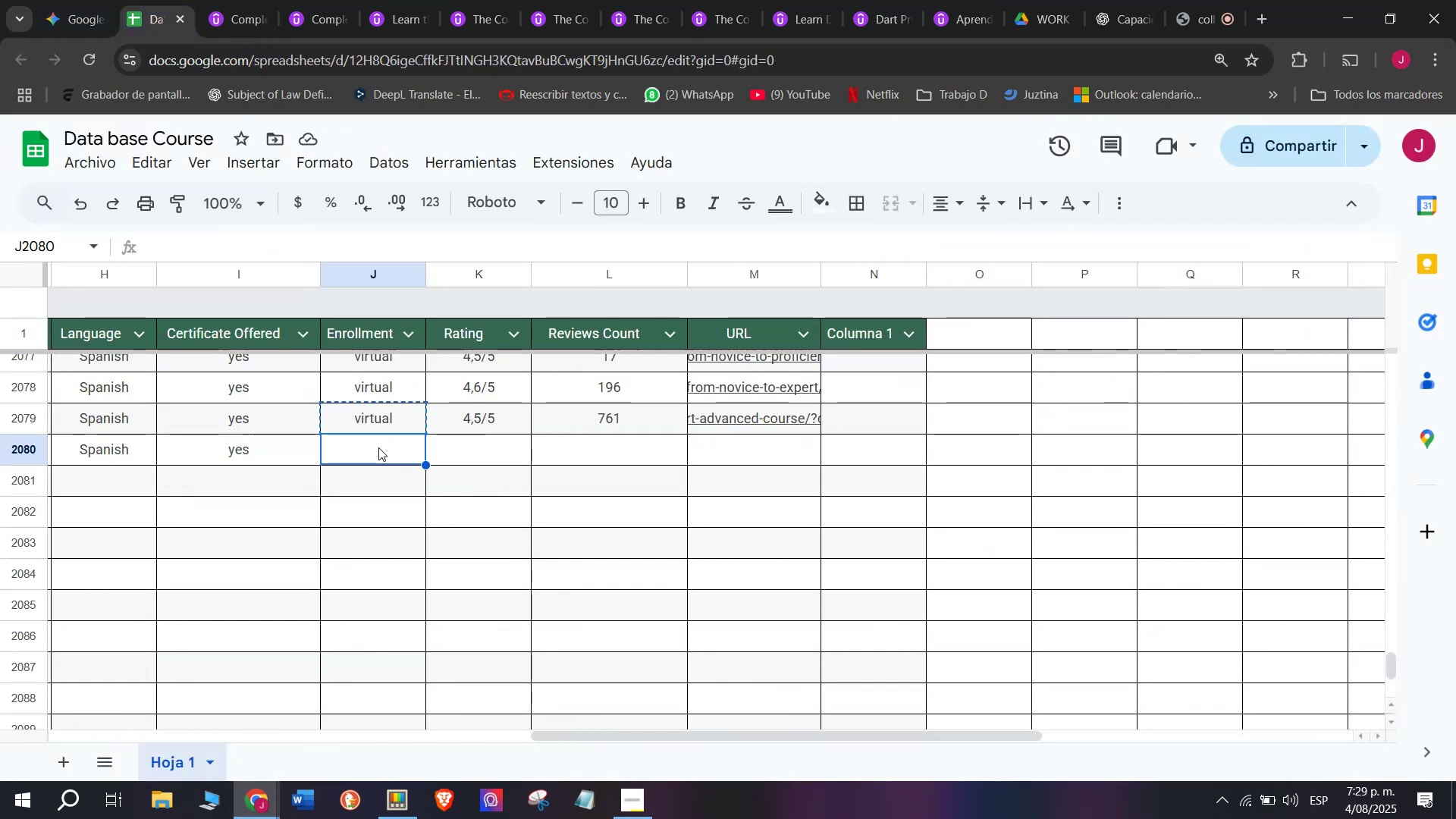 
key(Control+ControlLeft)
 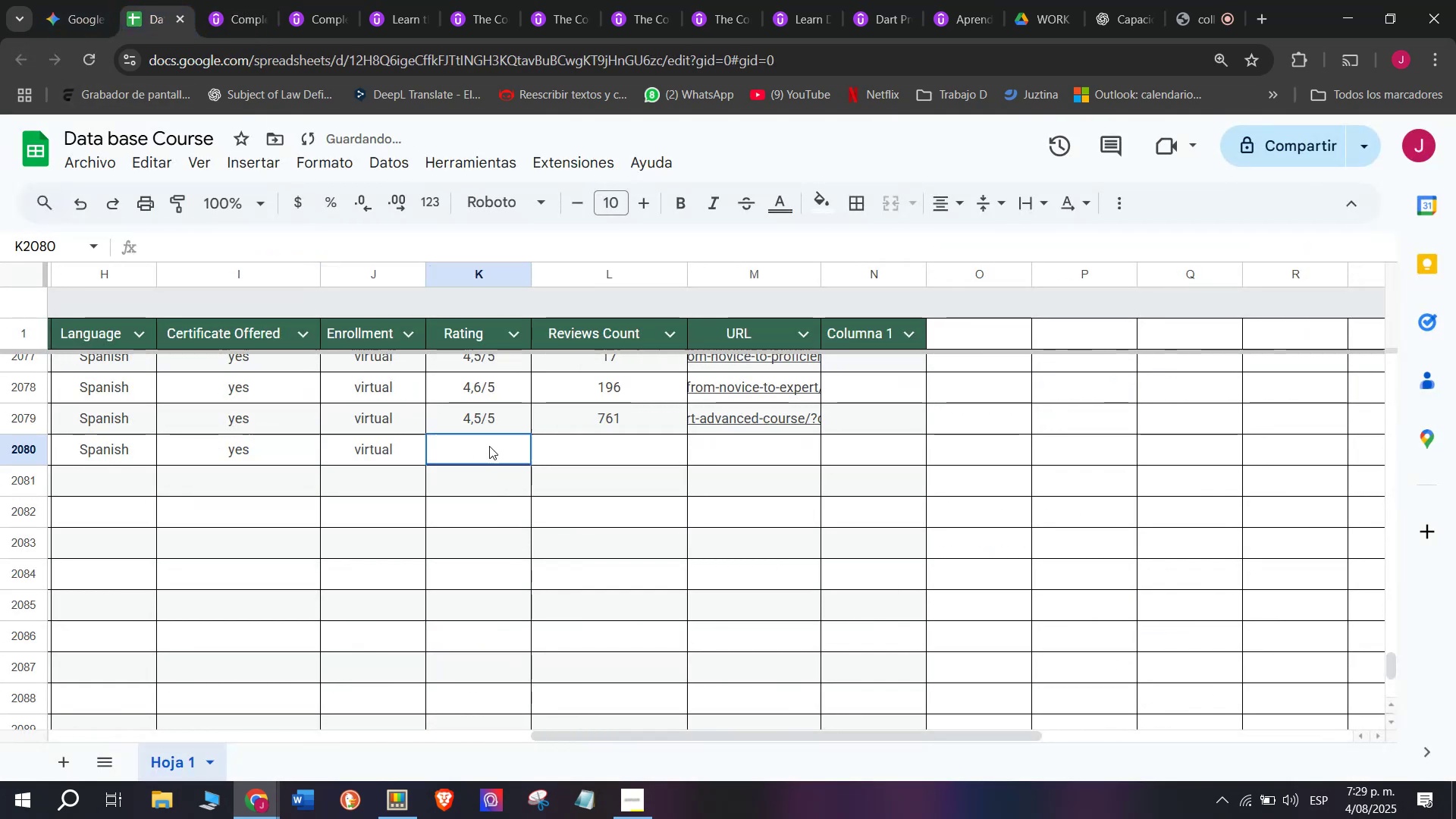 
key(Z)
 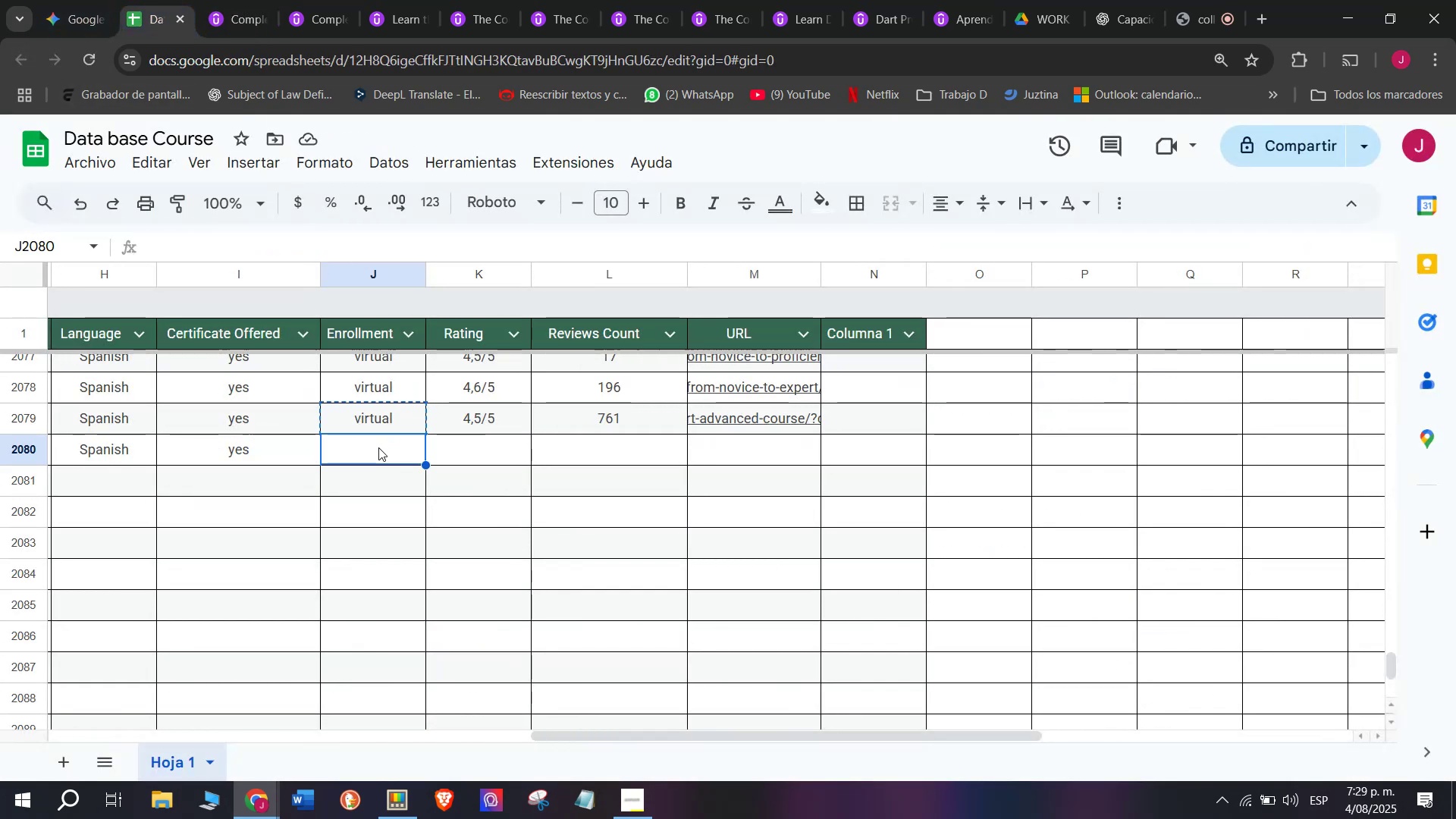 
key(Control+V)
 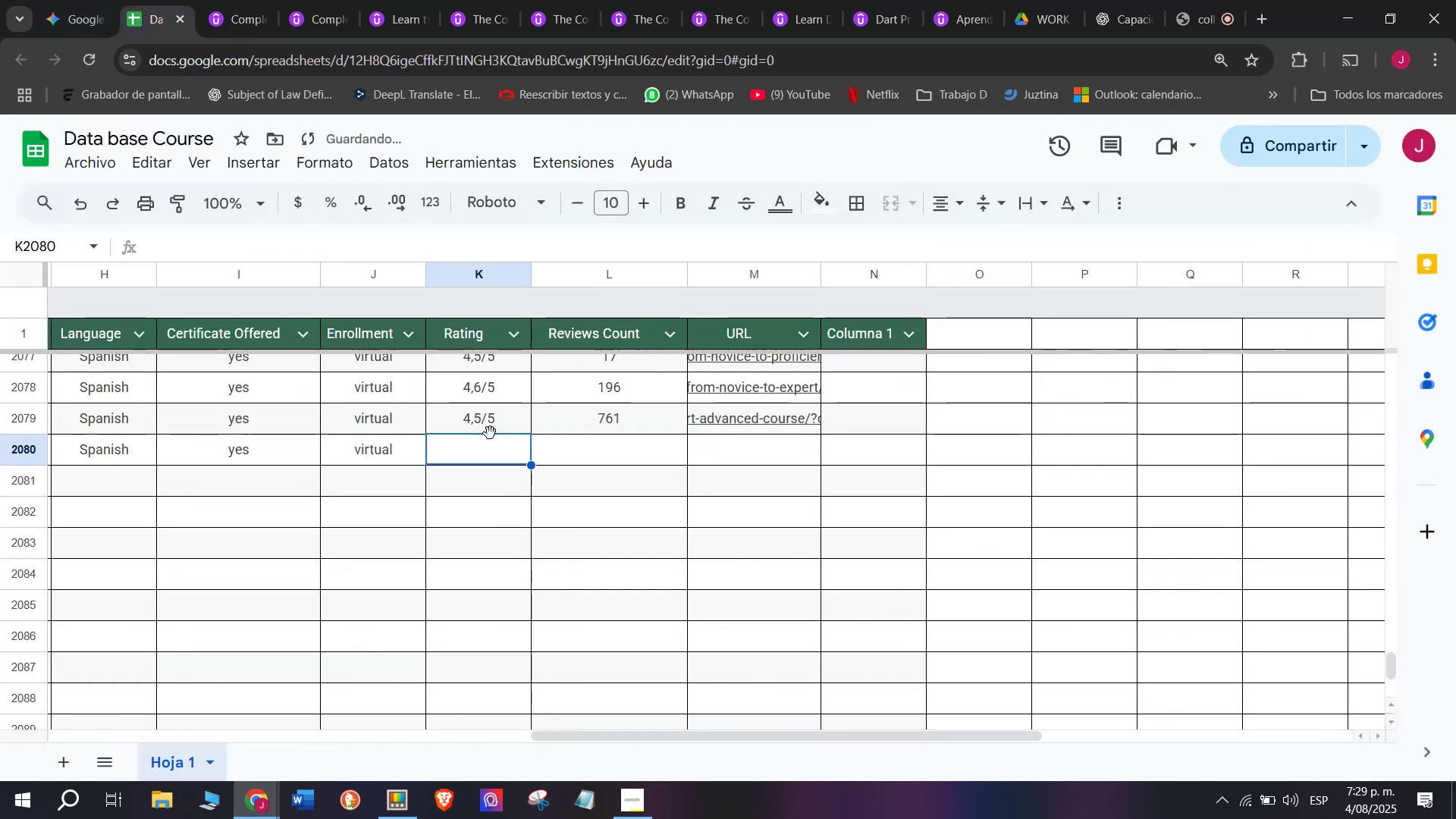 
double_click([491, 415])
 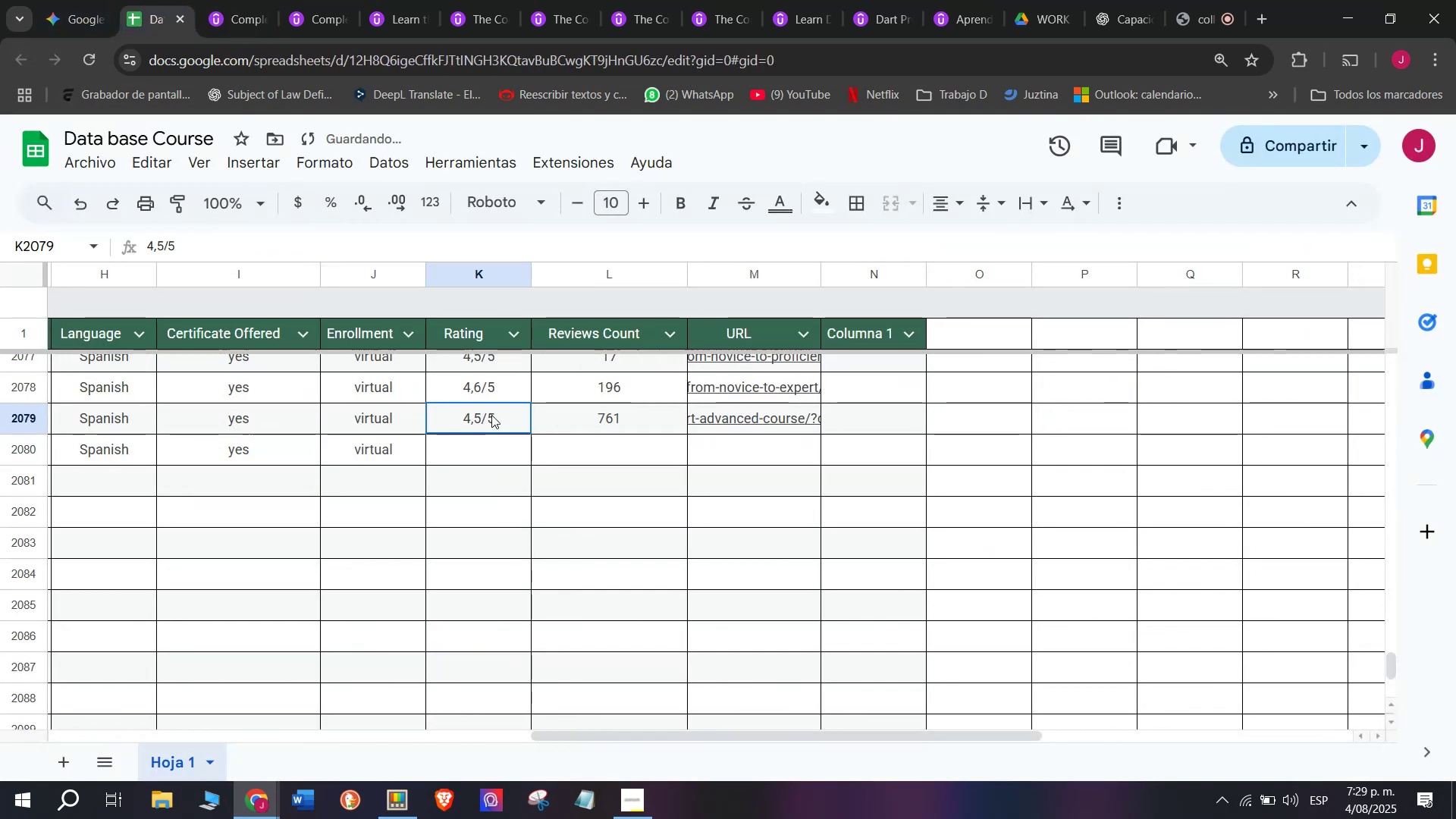 
key(Break)
 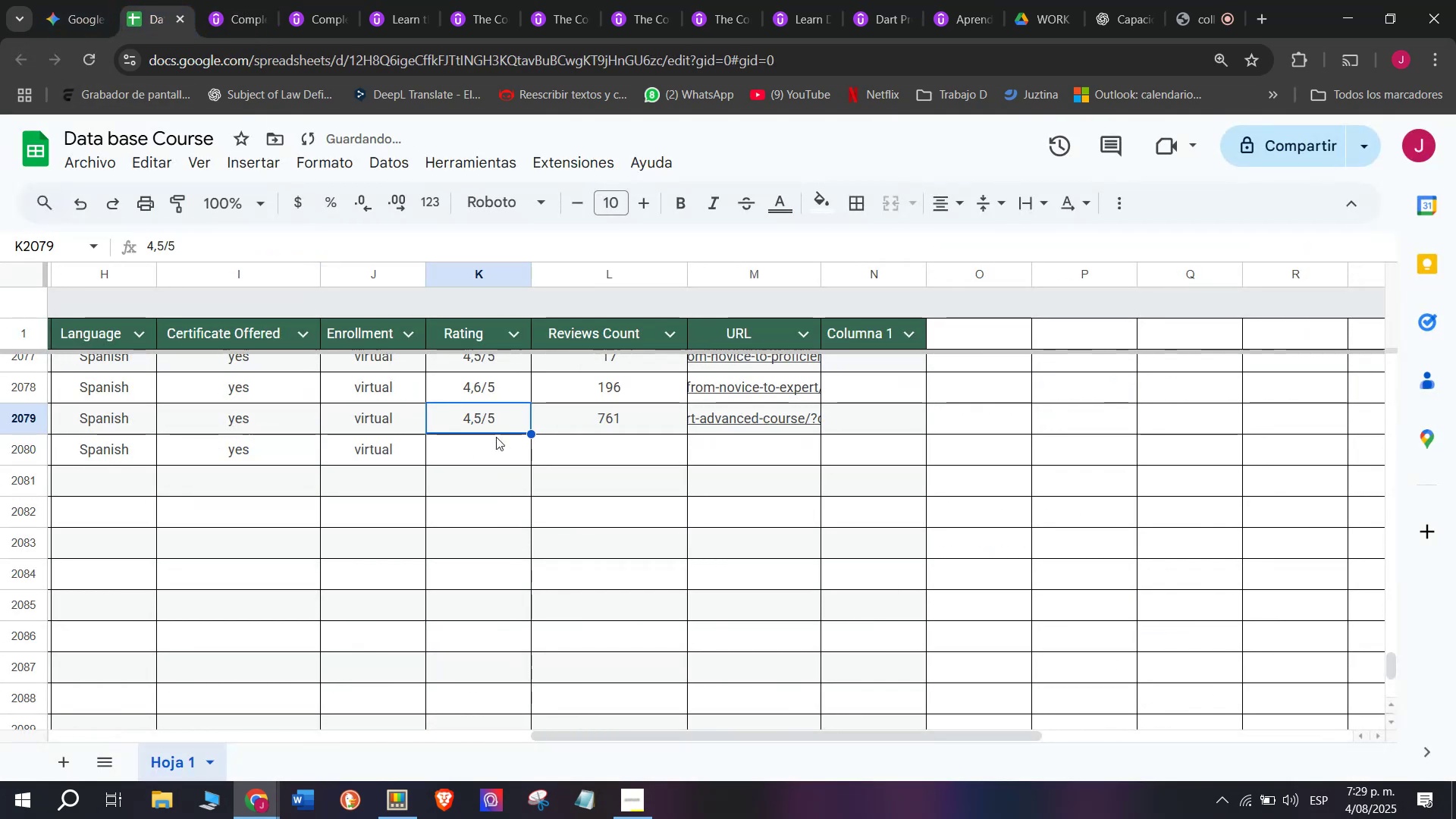 
key(Control+C)
 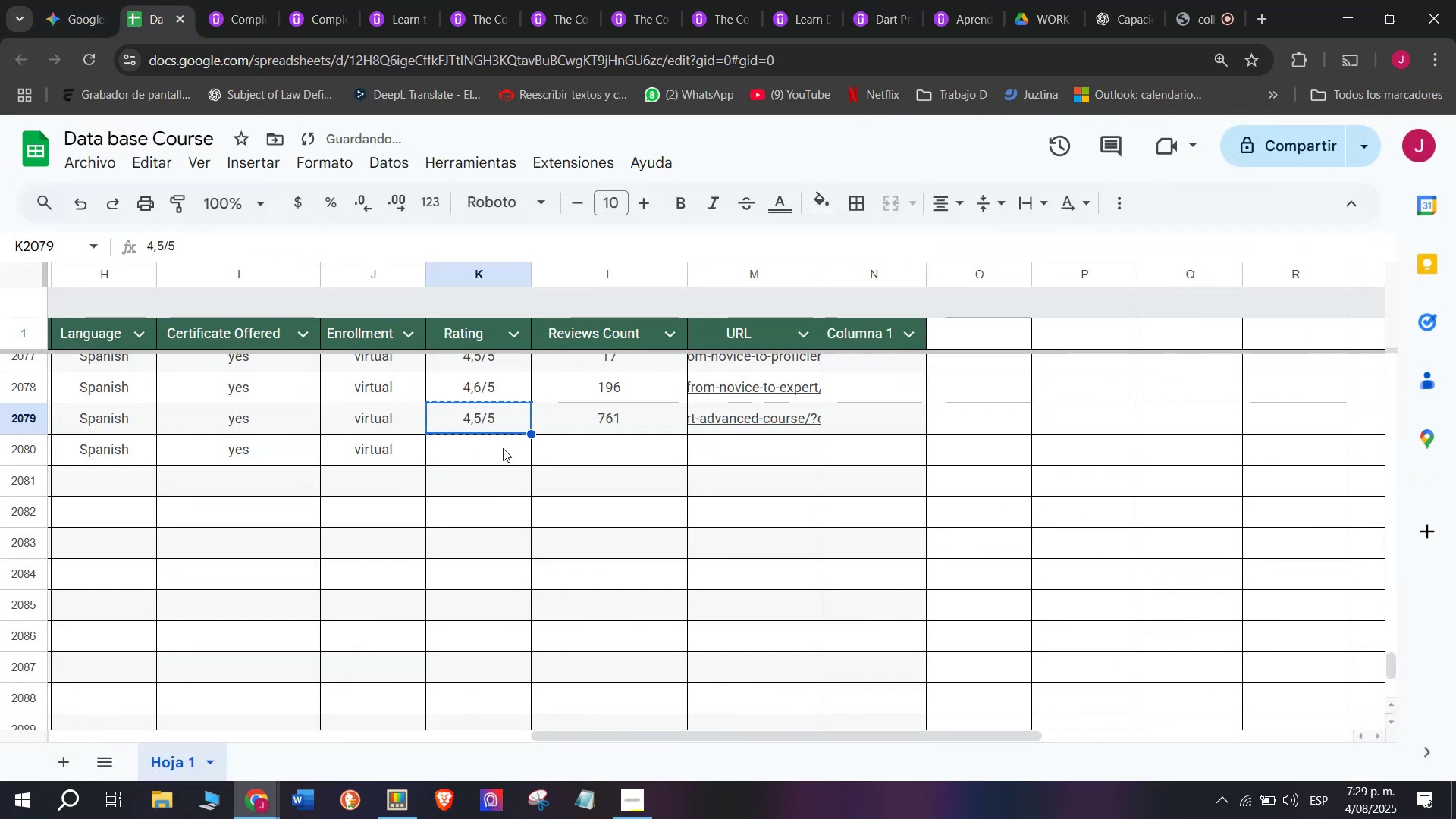 
key(Control+ControlLeft)
 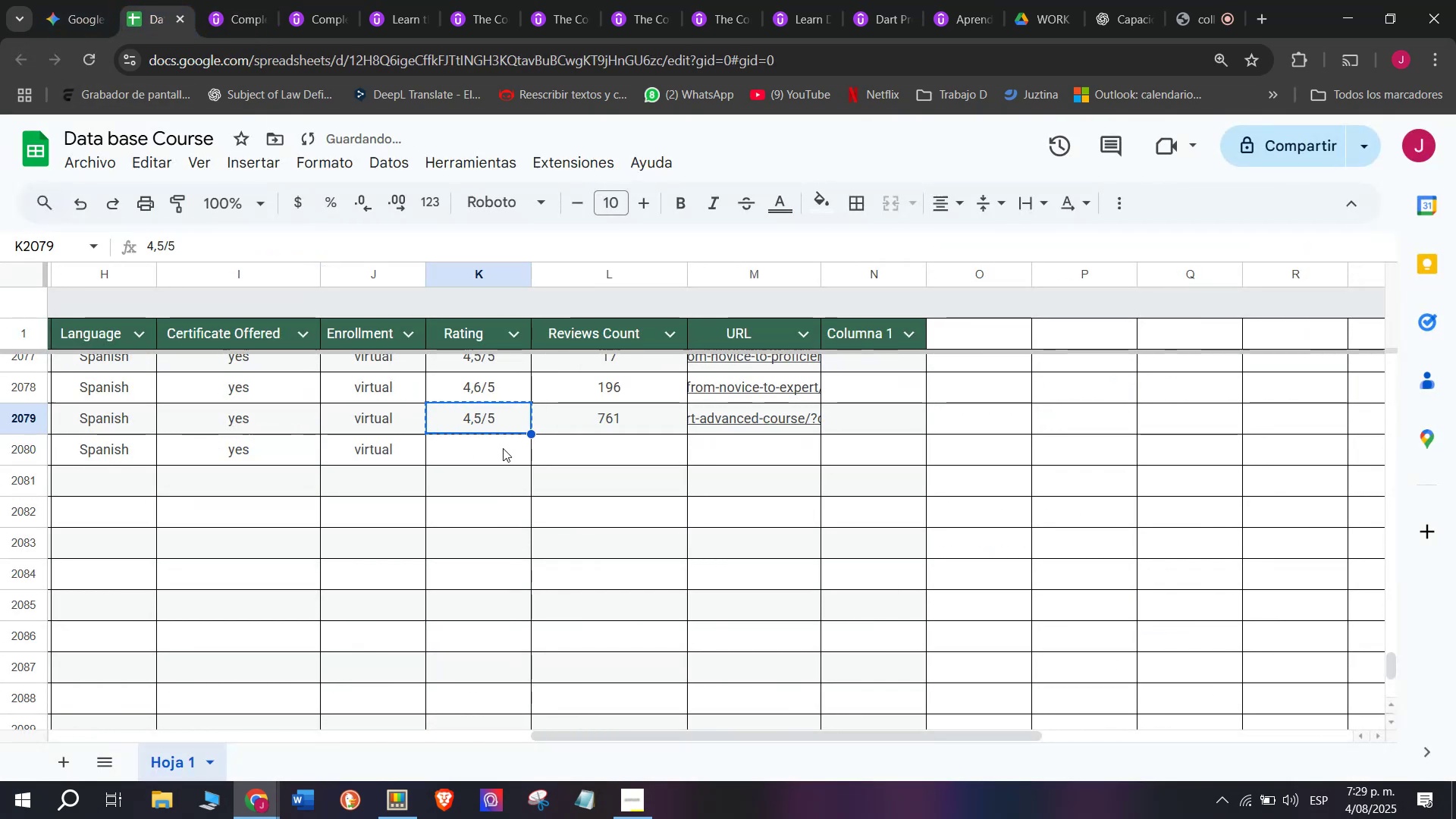 
left_click([503, 448])
 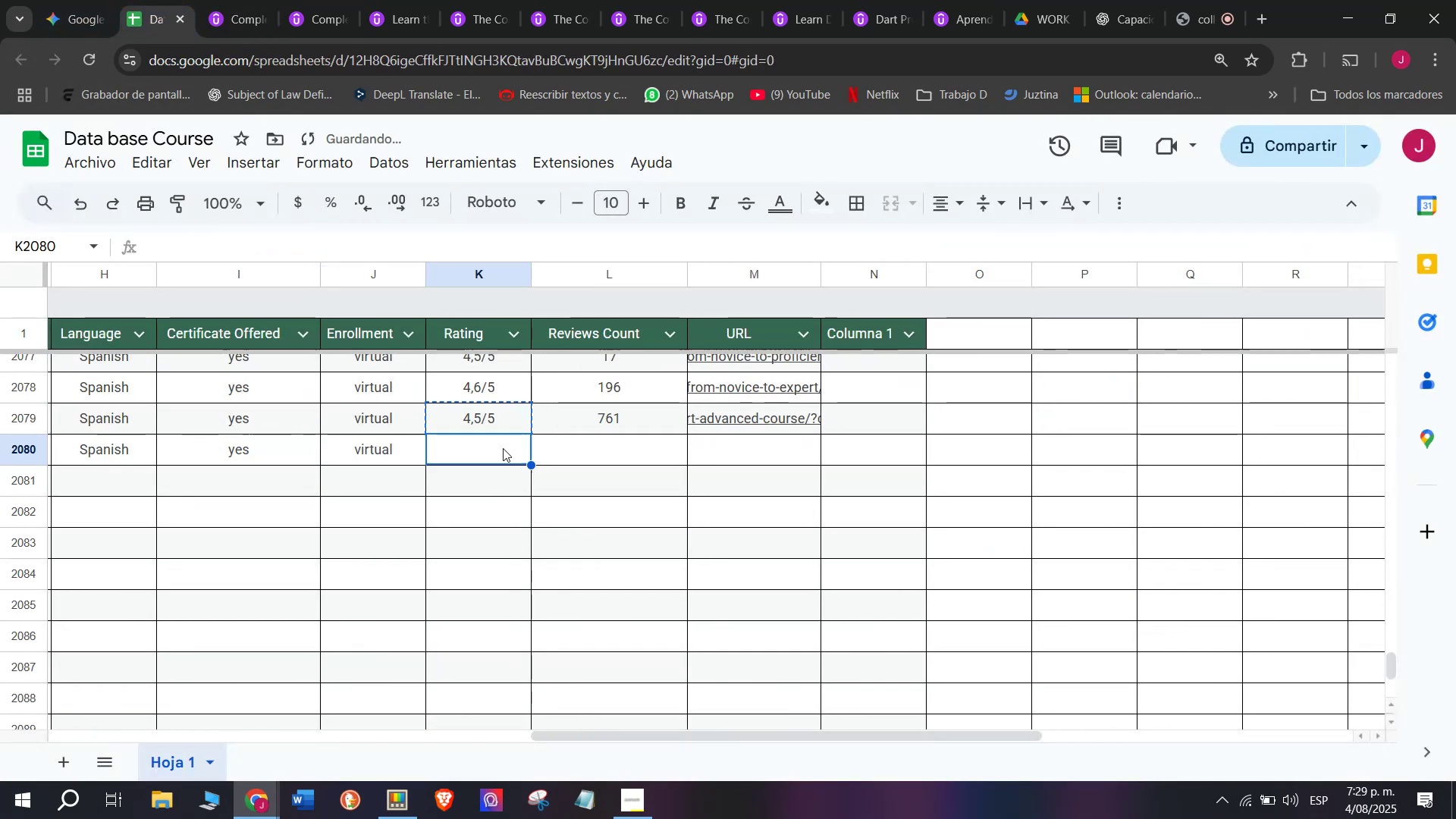 
key(Control+ControlLeft)
 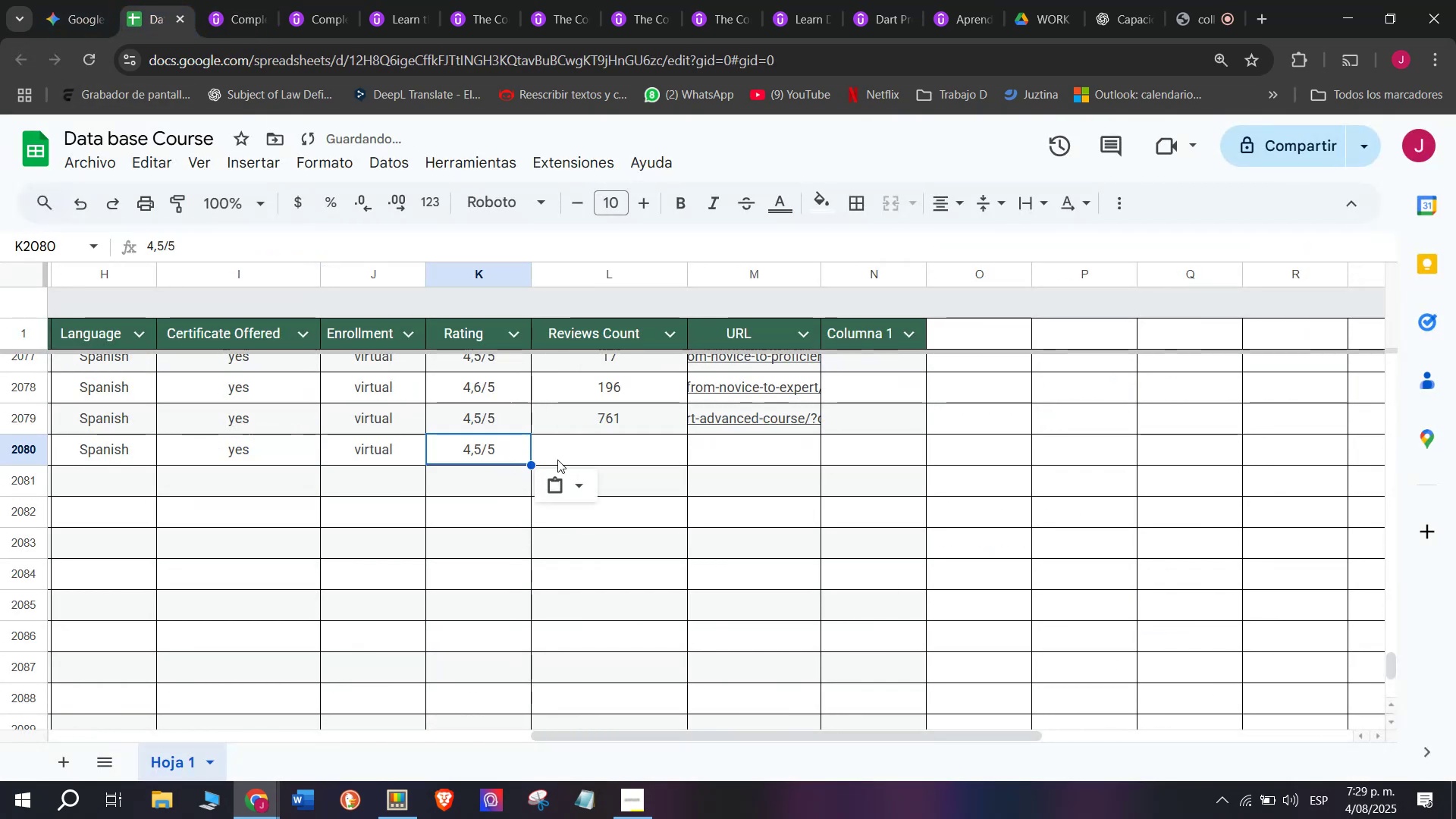 
key(Z)
 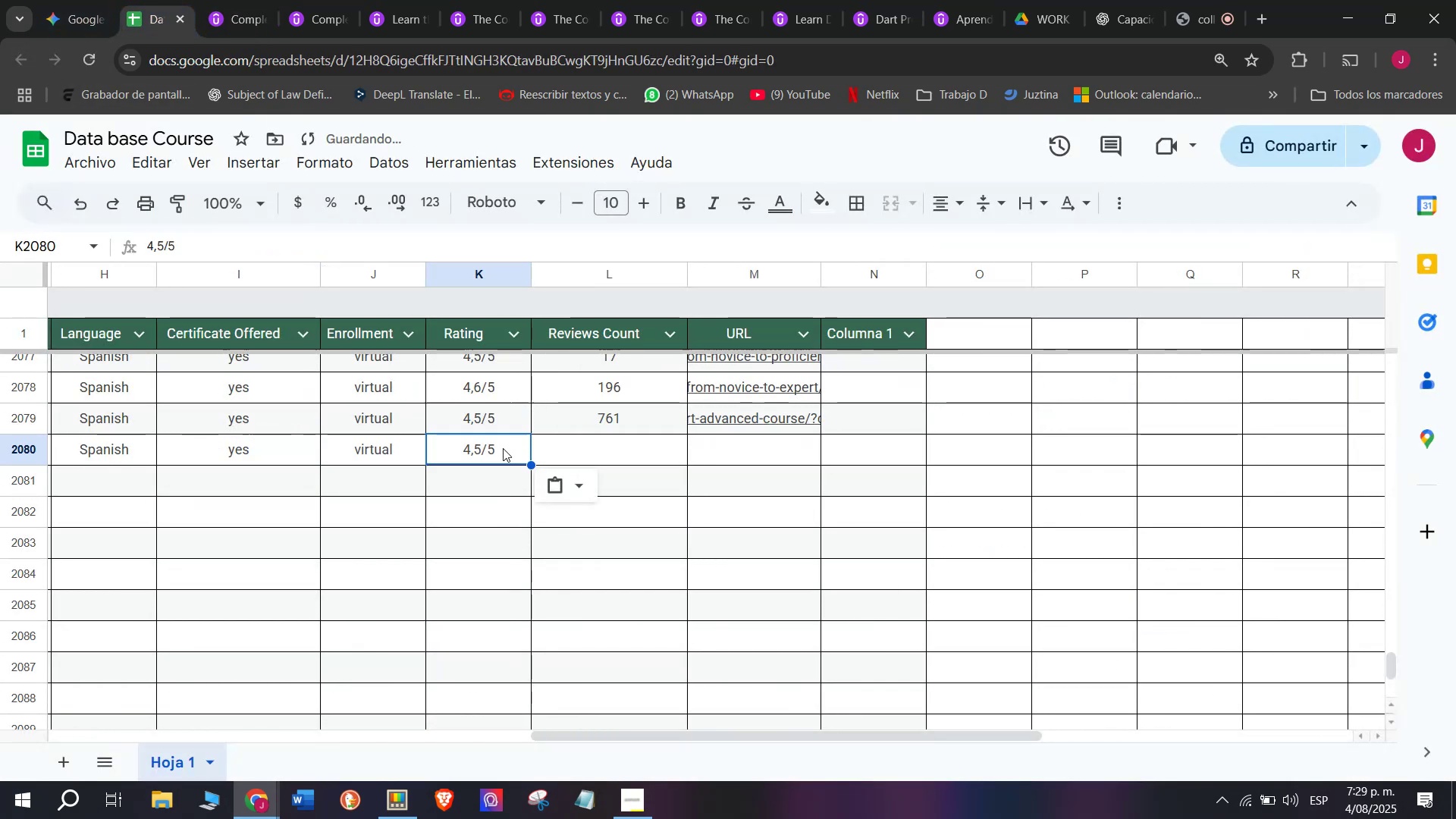 
key(Control+V)
 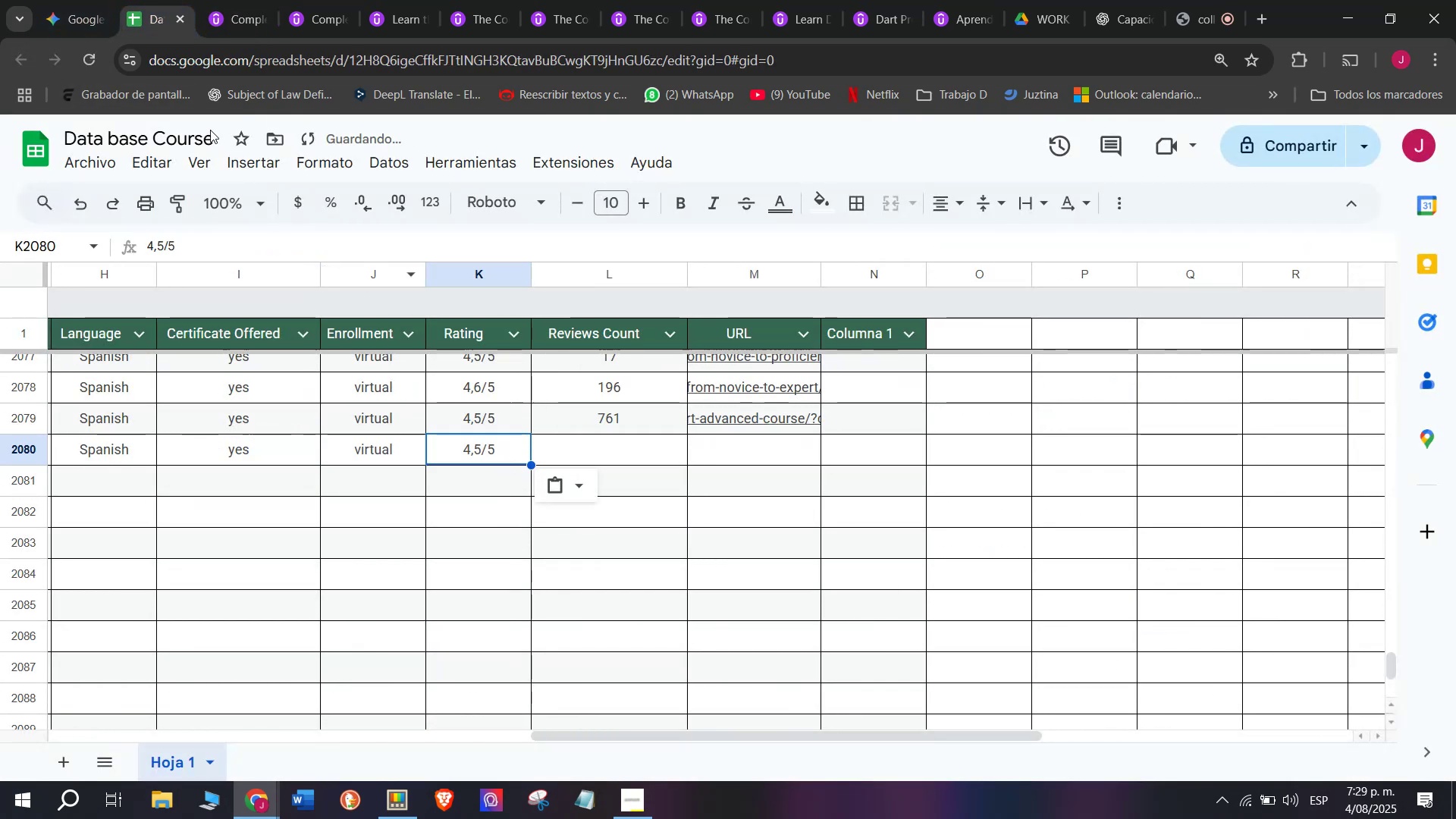 
left_click([233, 0])
 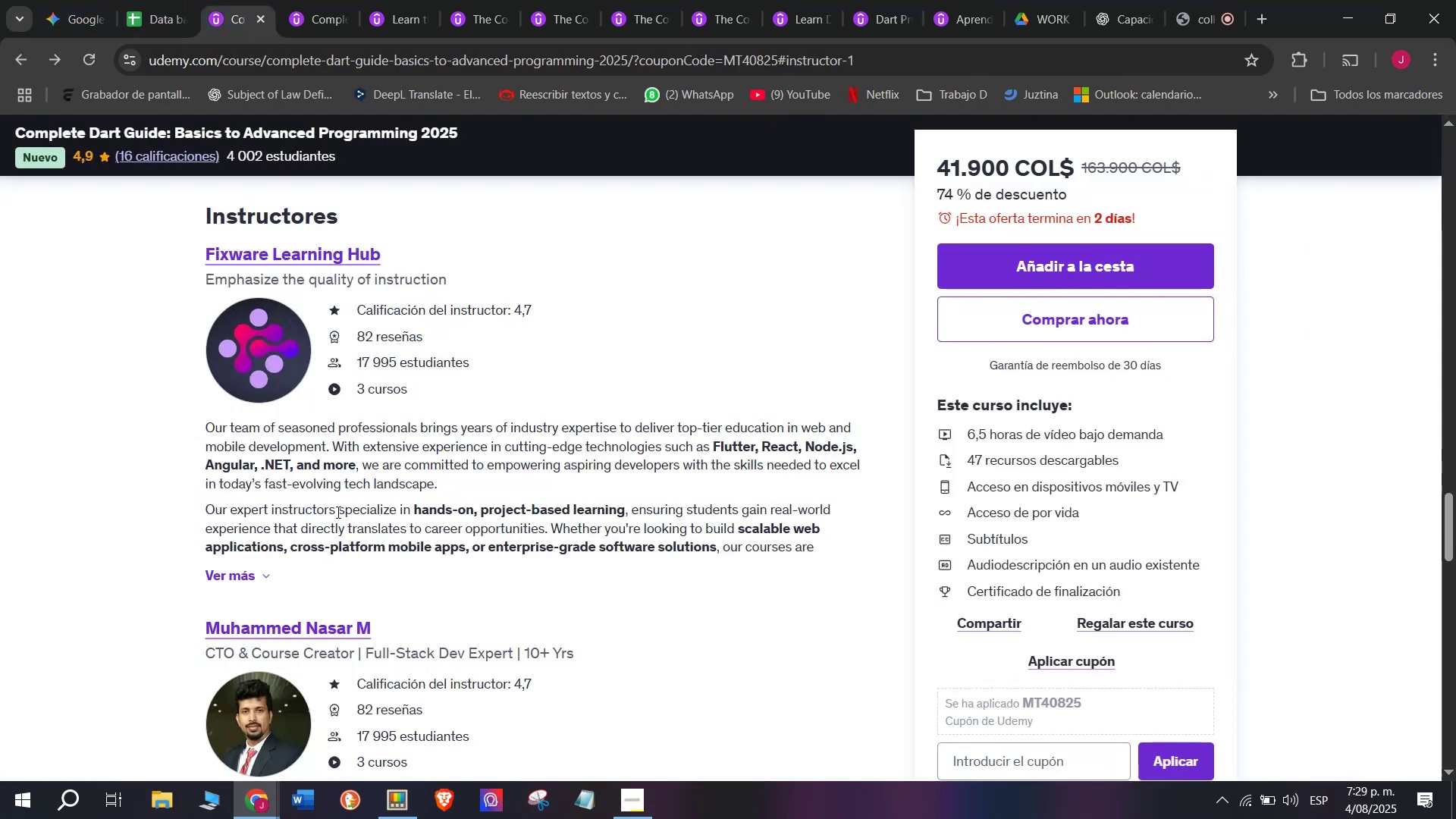 
scroll: coordinate [335, 512], scroll_direction: up, amount: 10.0
 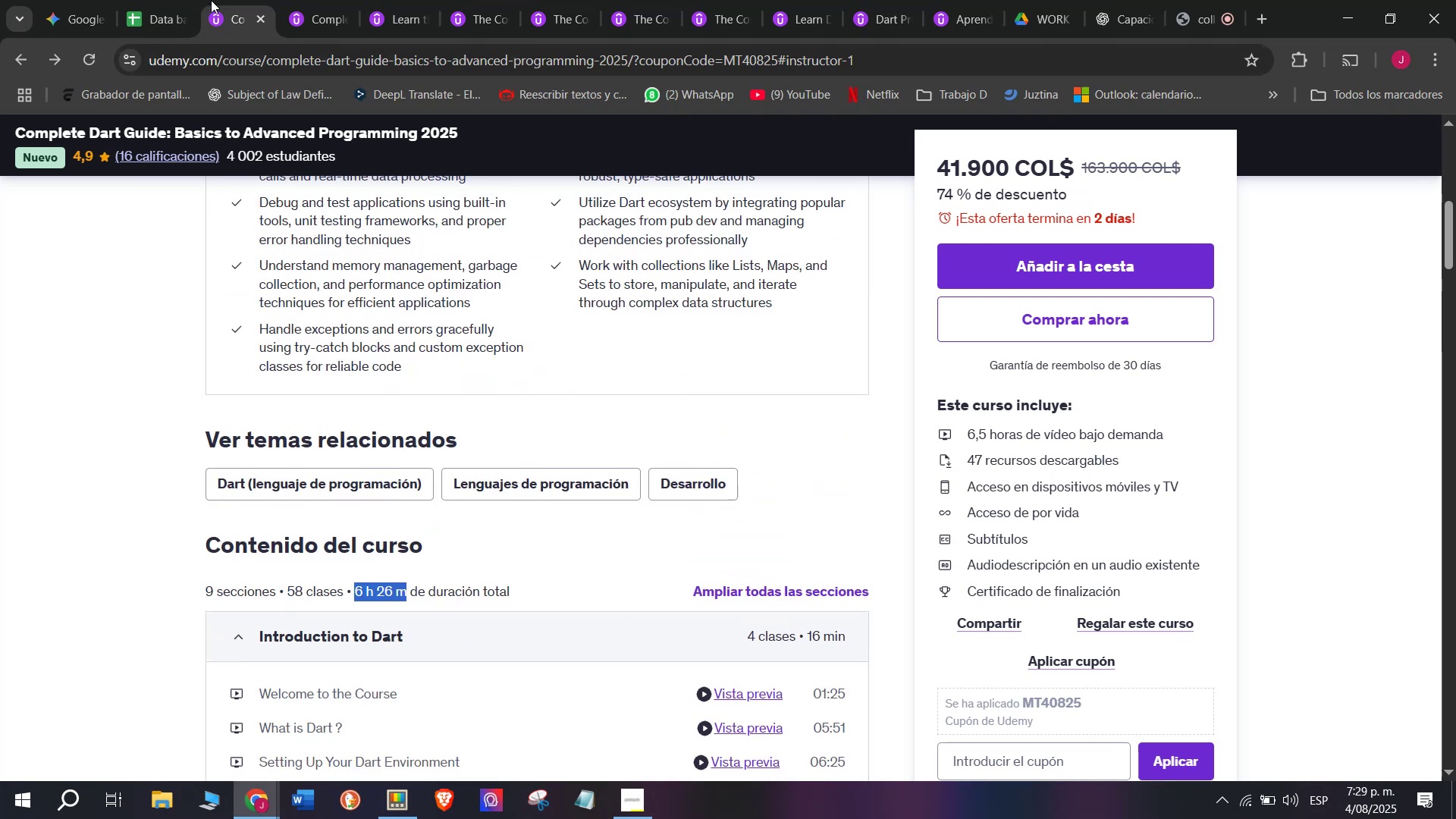 
left_click([151, 0])
 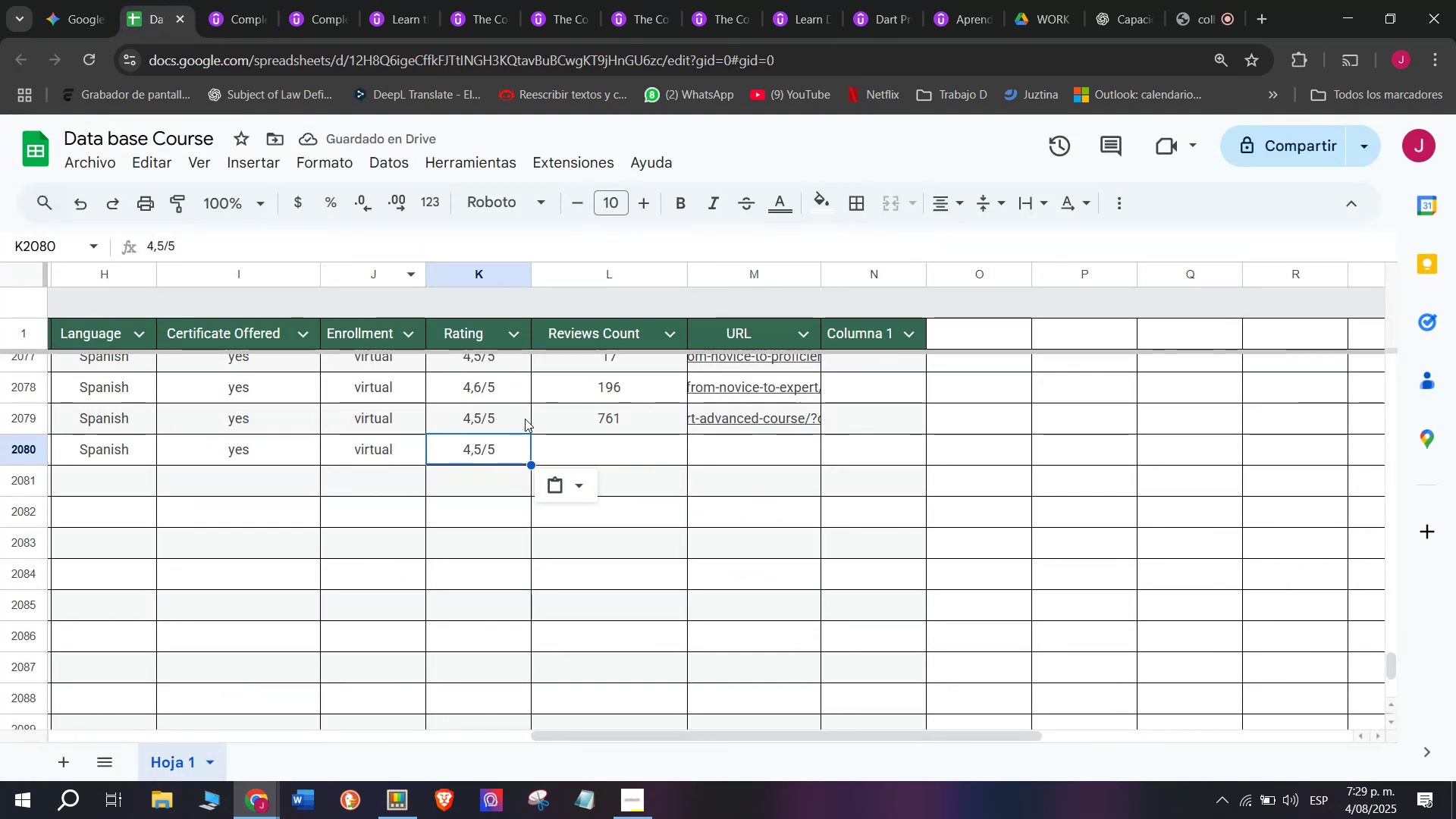 
left_click([199, 0])
 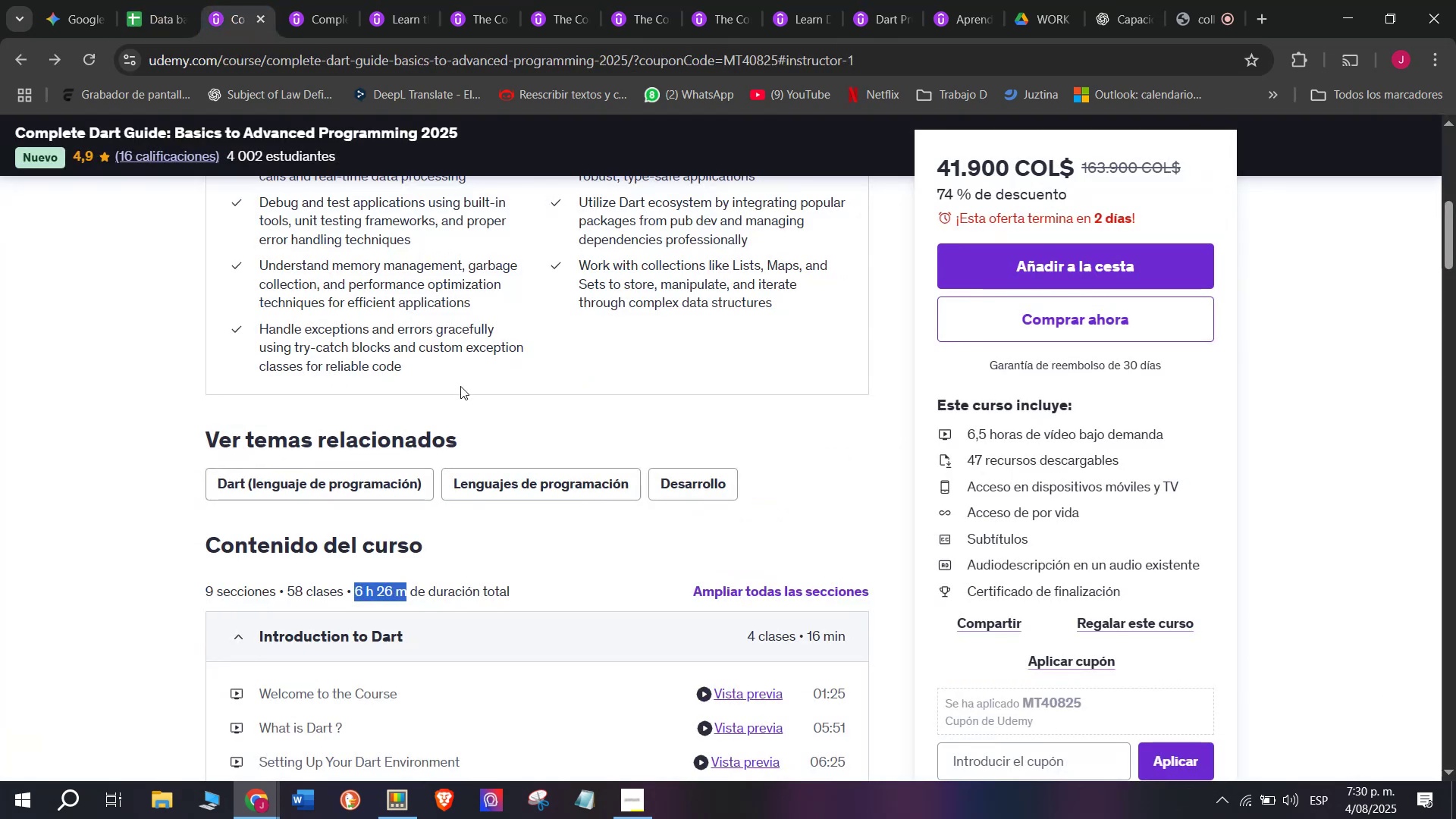 
scroll: coordinate [460, 386], scroll_direction: up, amount: 2.0
 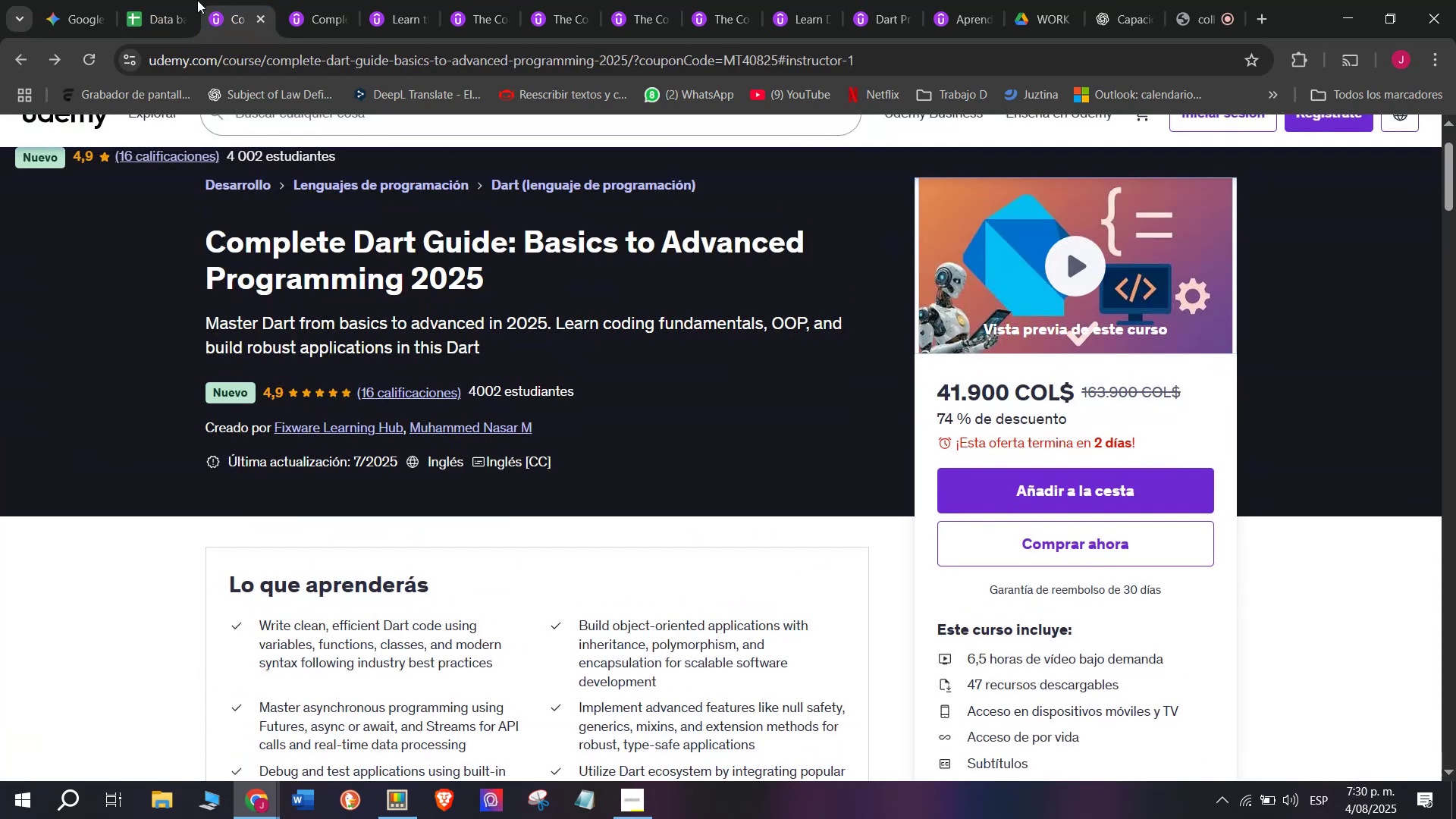 
left_click([178, 0])
 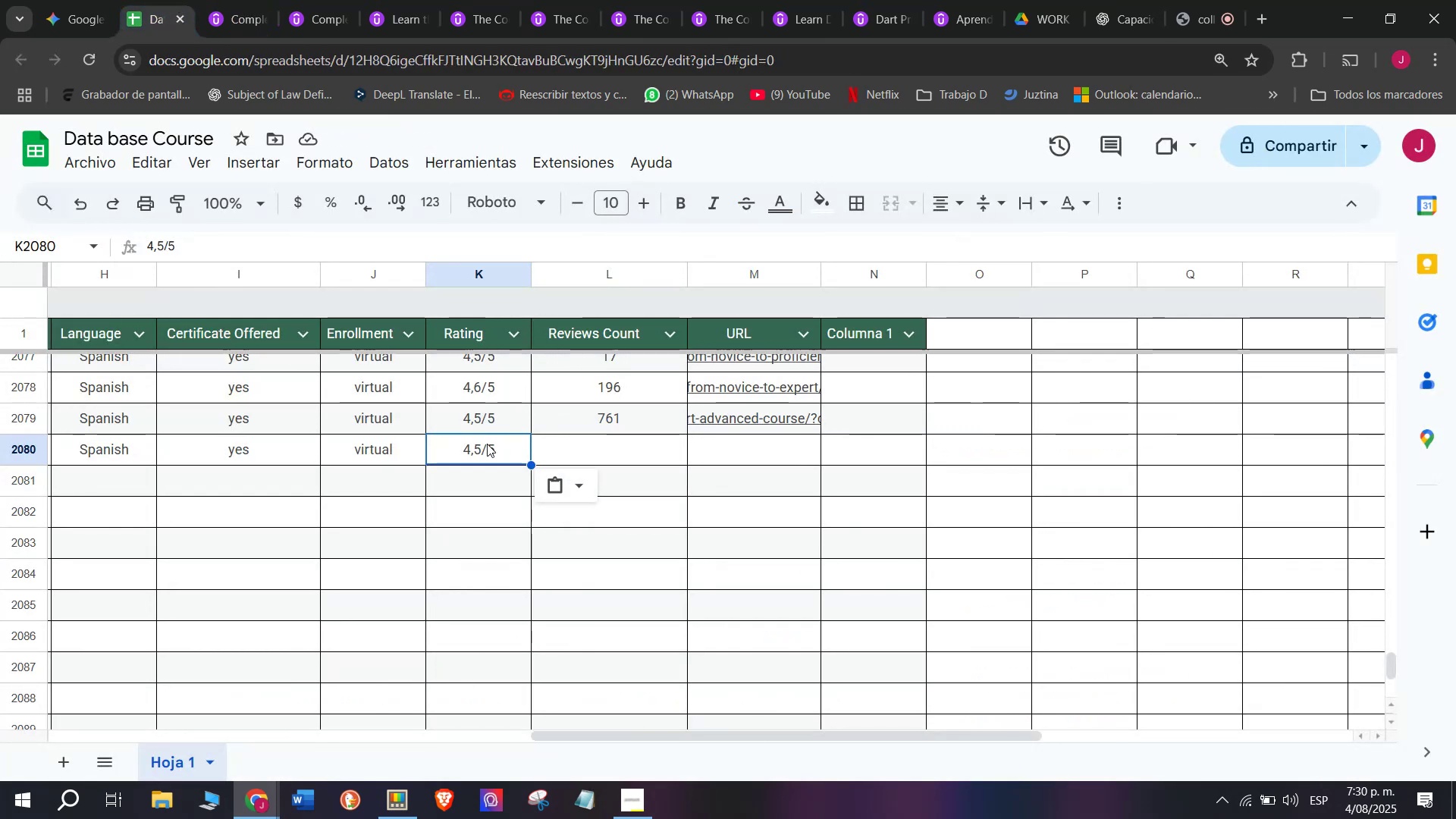 
double_click([482, 445])
 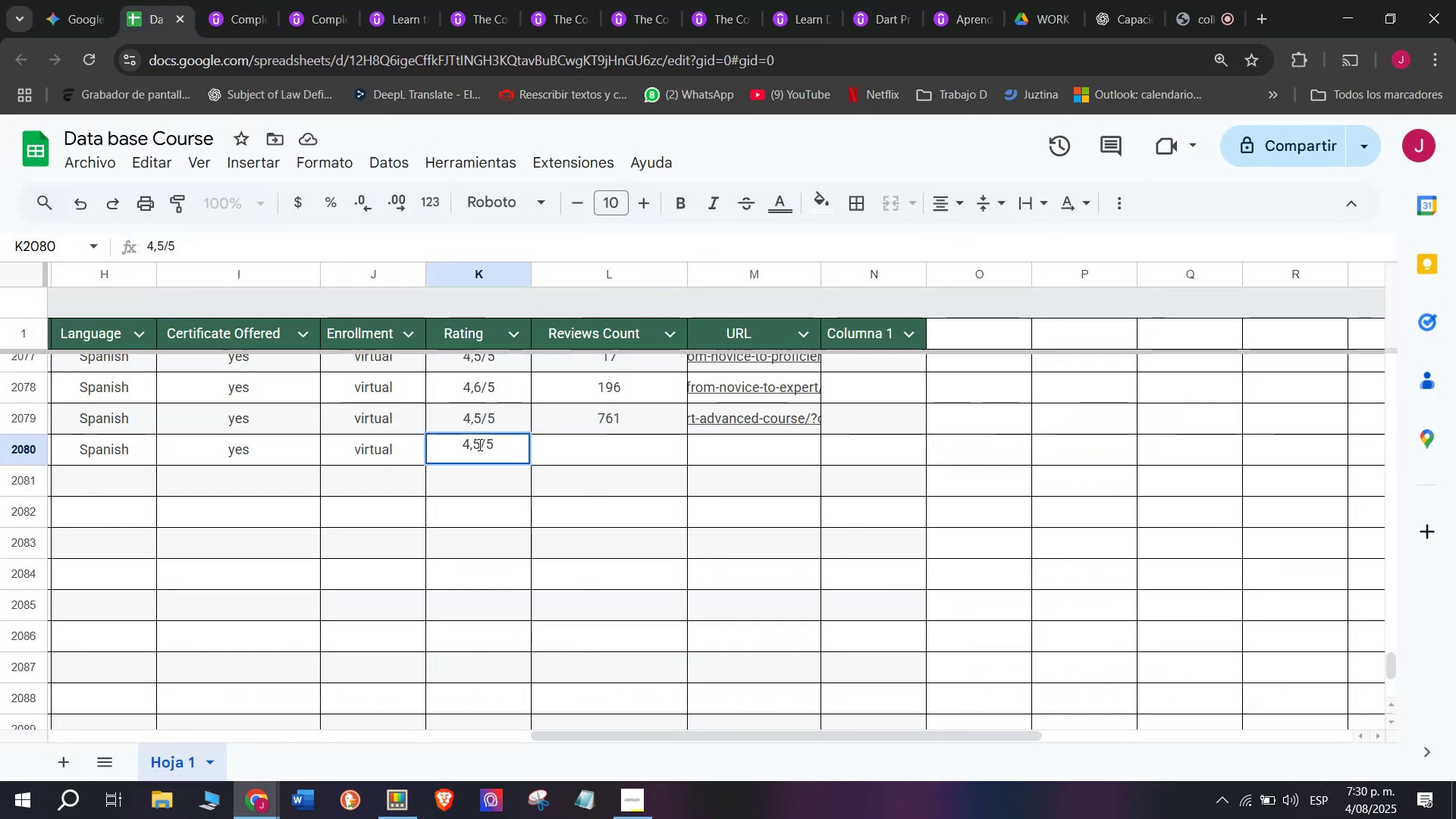 
left_click([479, 442])
 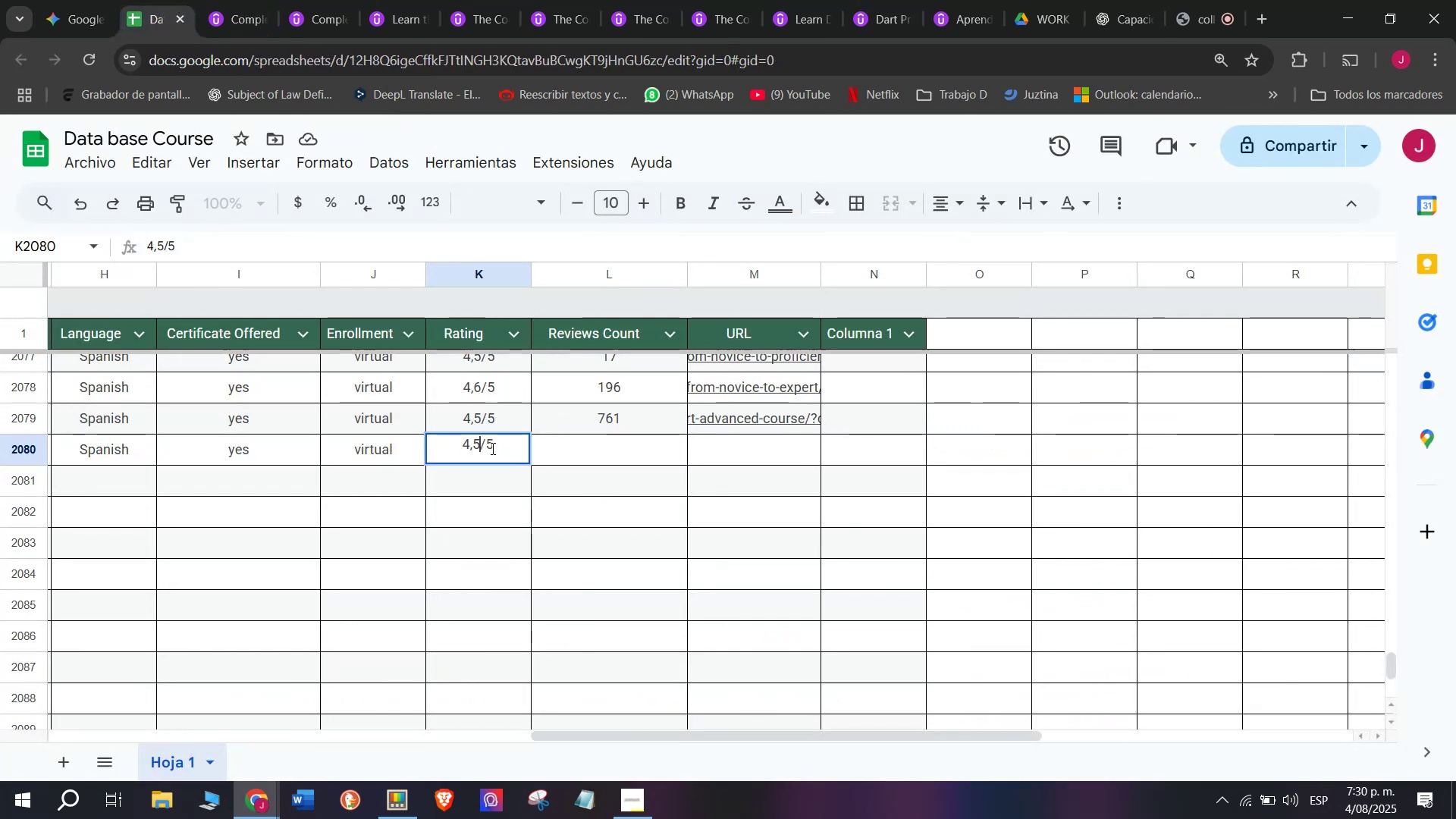 
key(Backspace)
type(q9)
 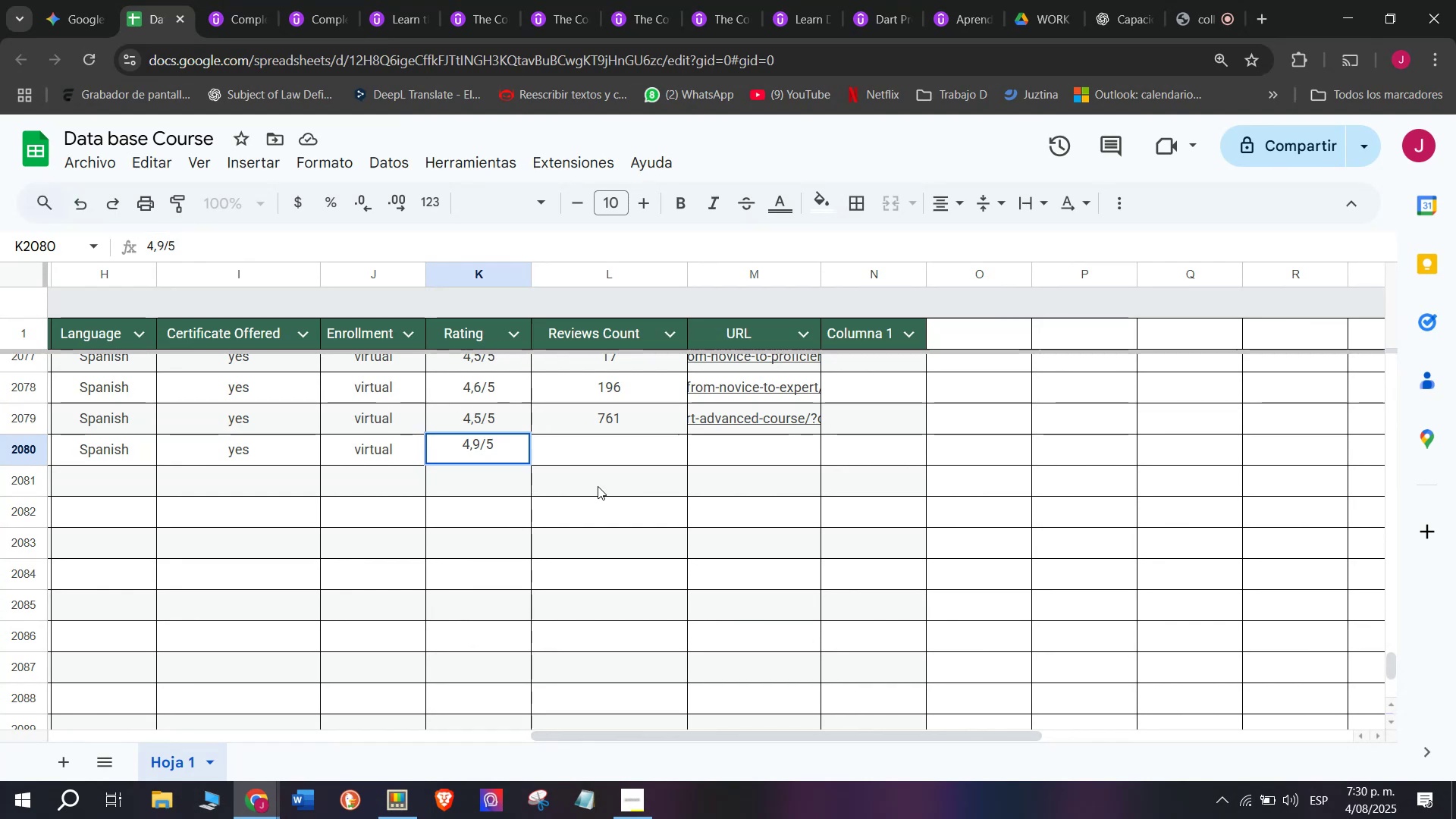 
left_click([613, 449])
 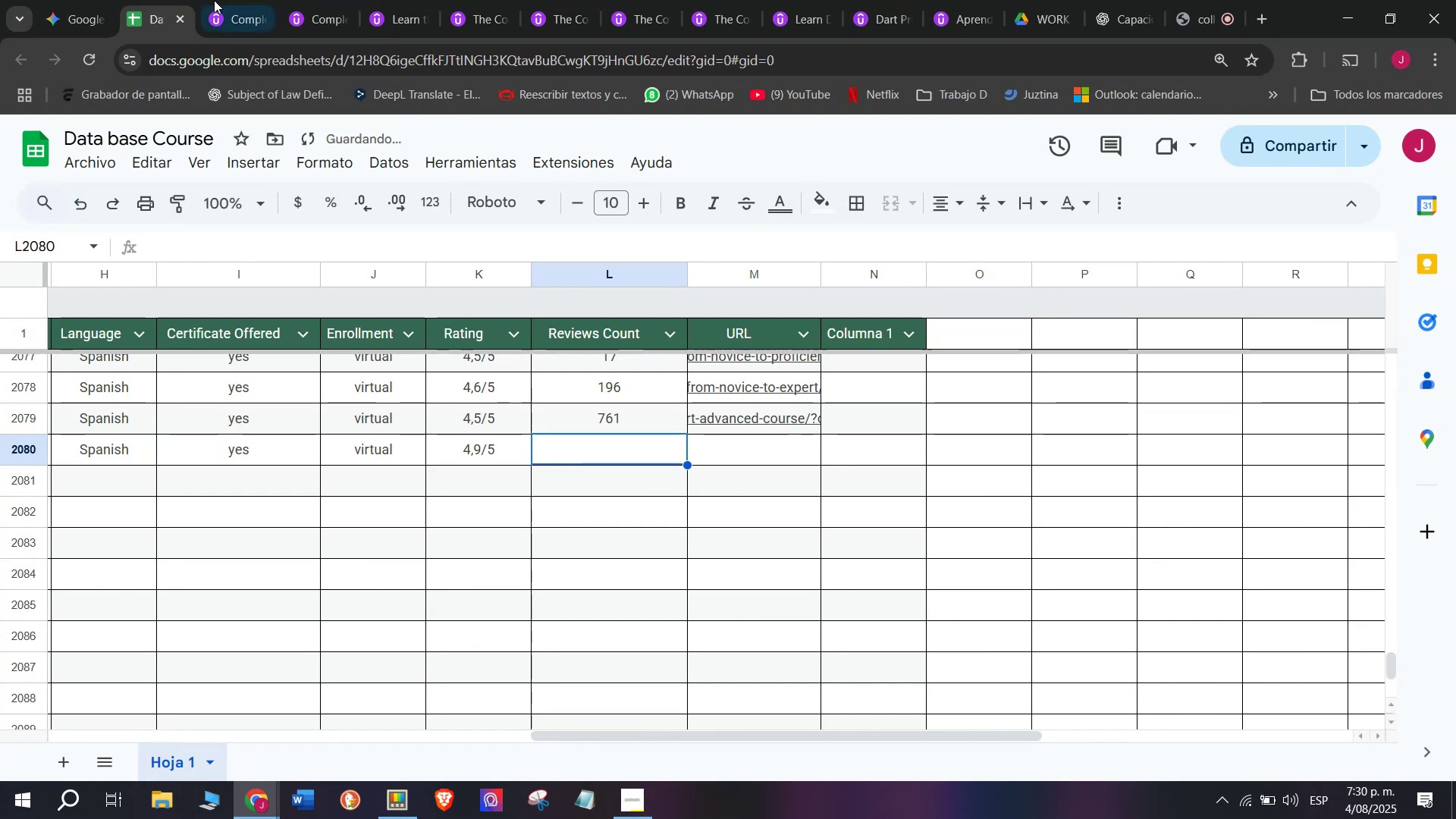 
left_click([224, 0])
 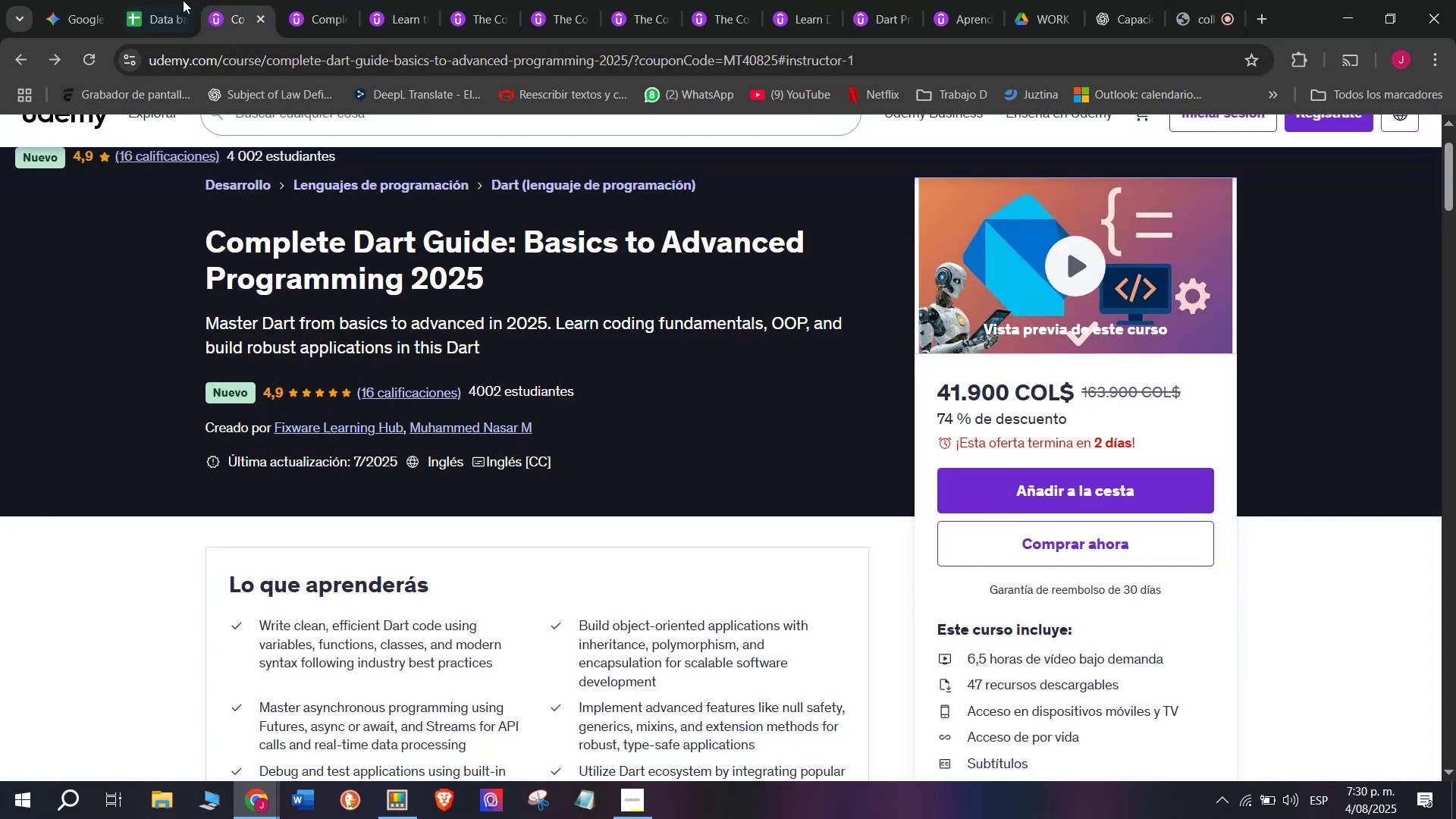 
left_click([164, 0])
 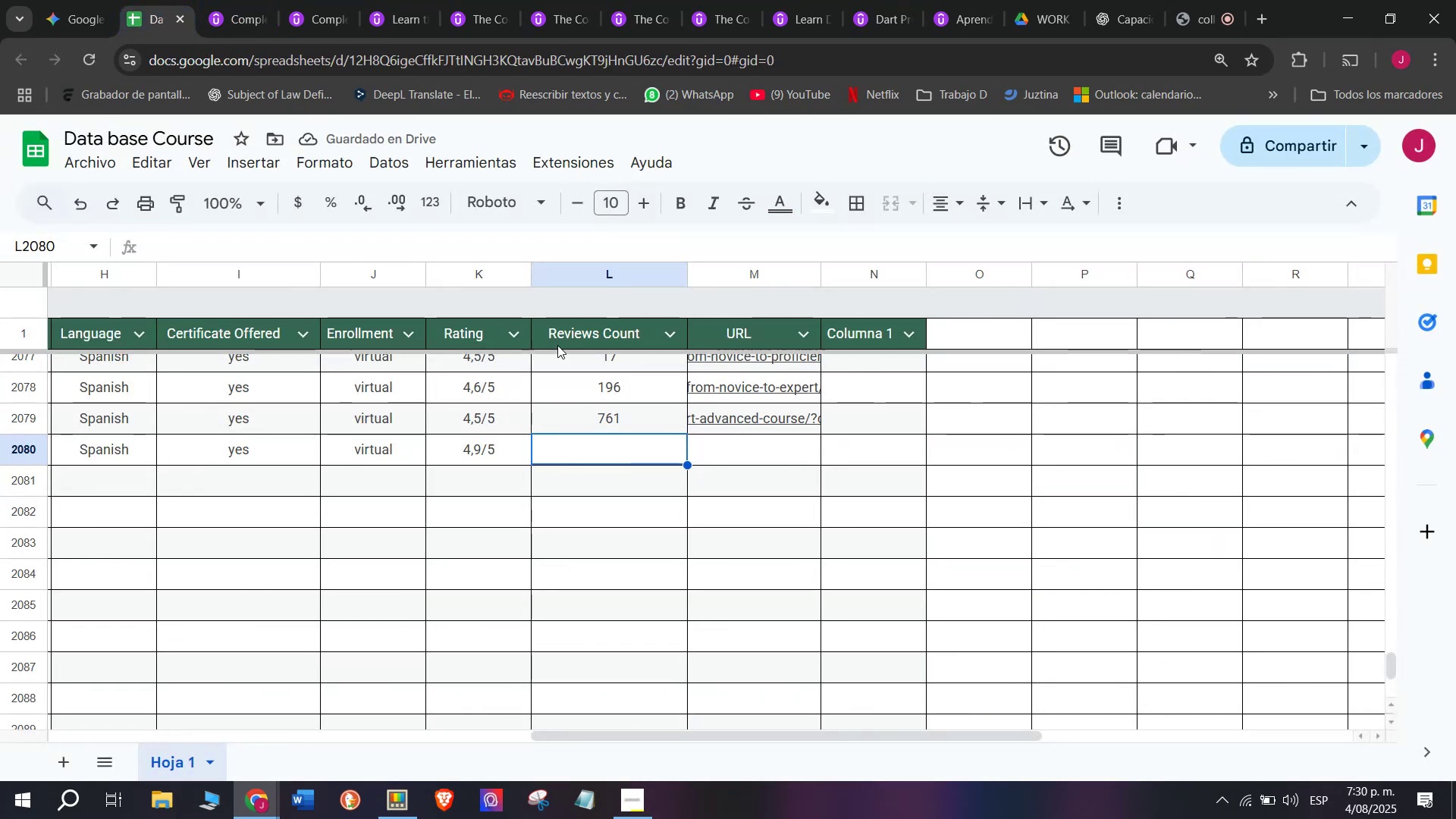 
type(16)
 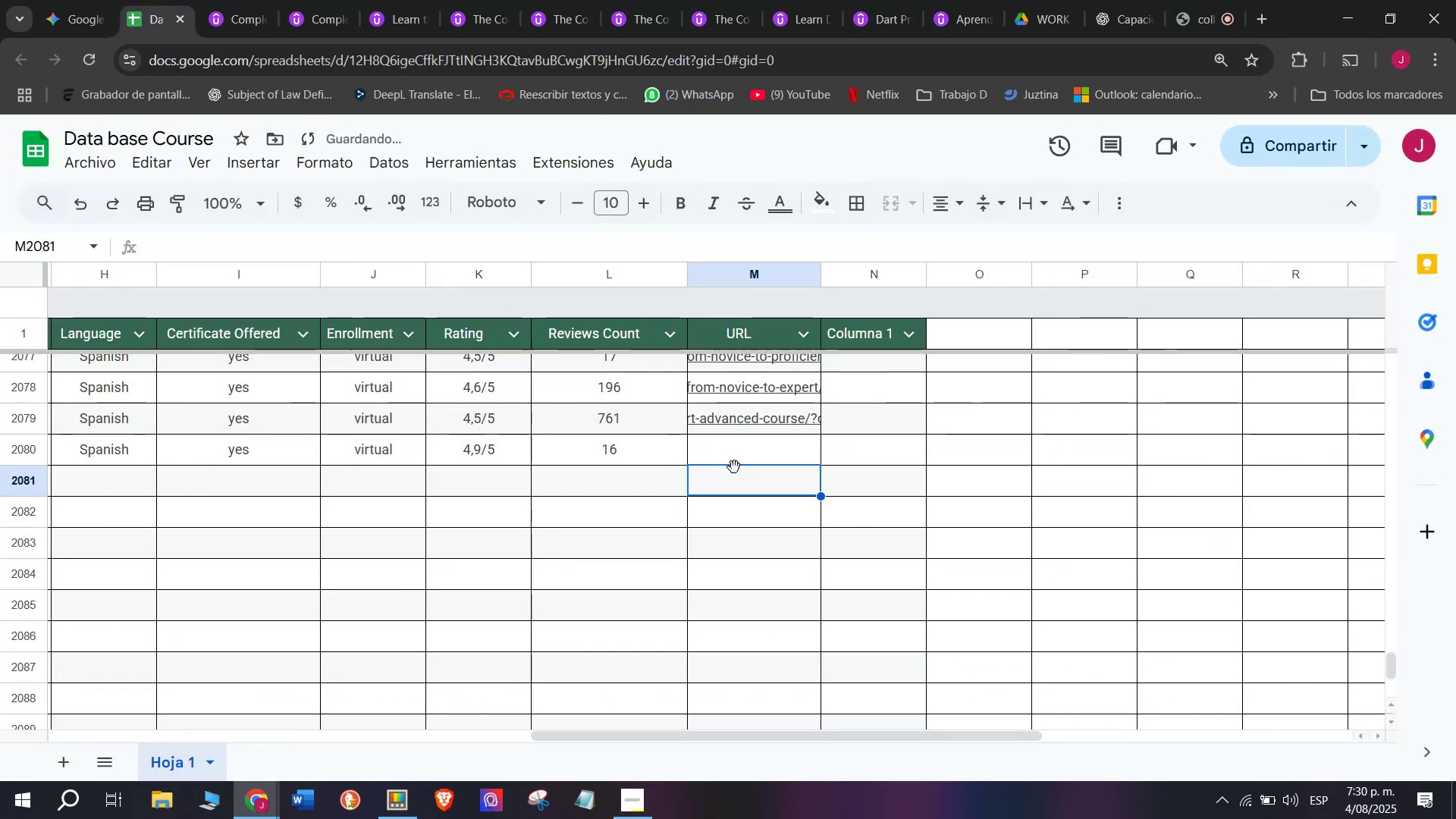 
left_click([746, 458])
 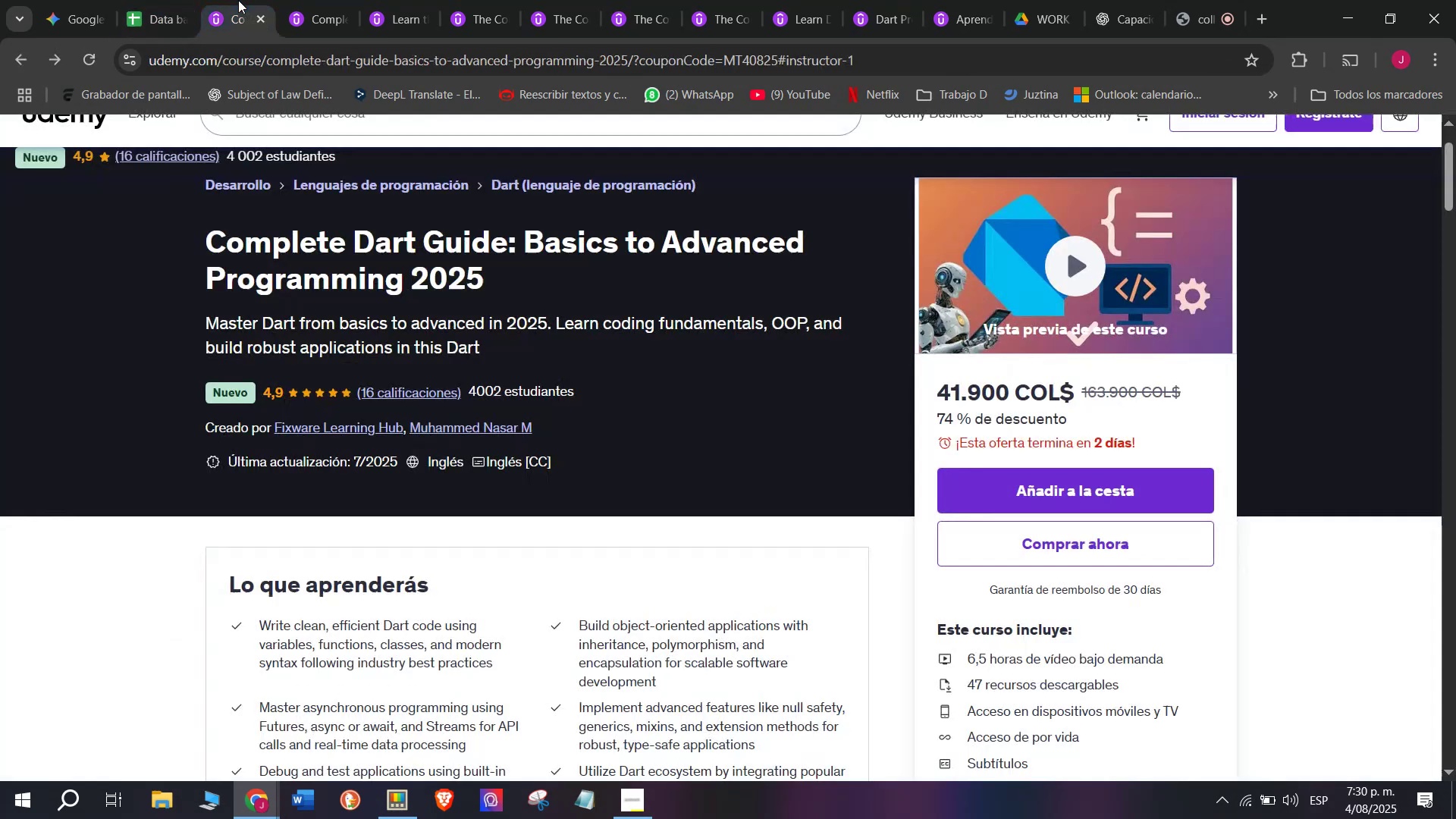 
double_click([275, 59])
 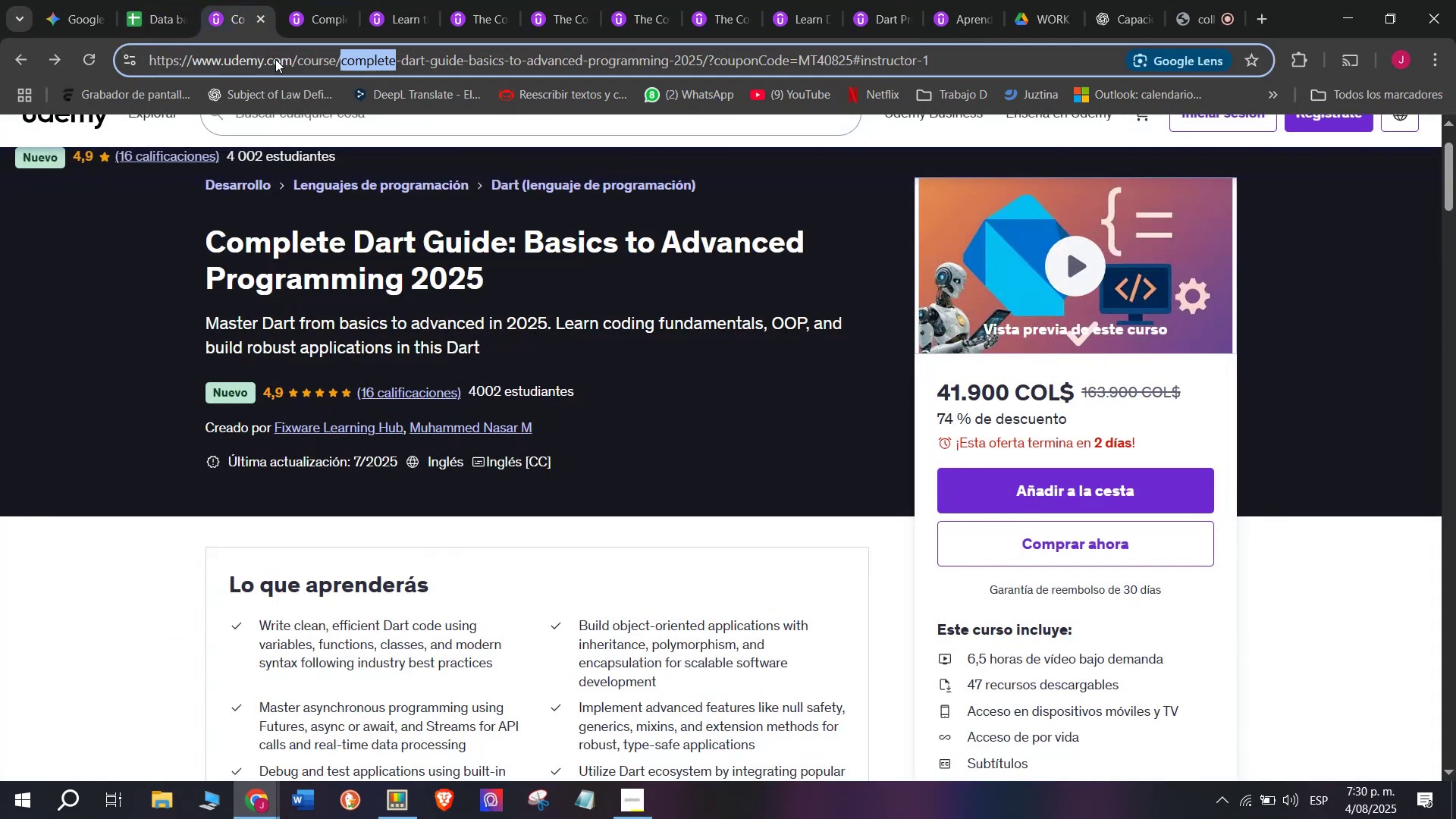 
triple_click([275, 59])
 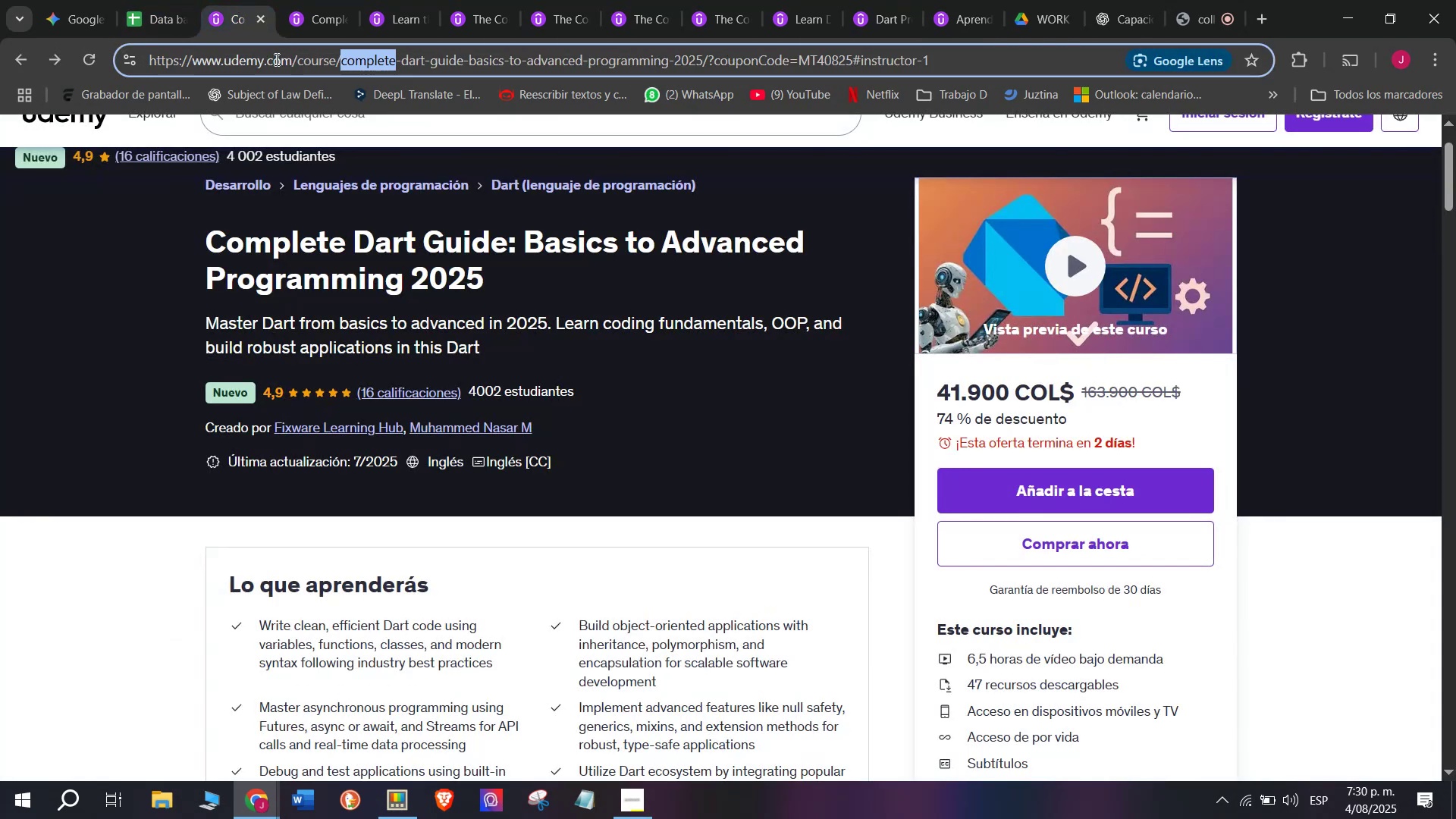 
triple_click([275, 59])
 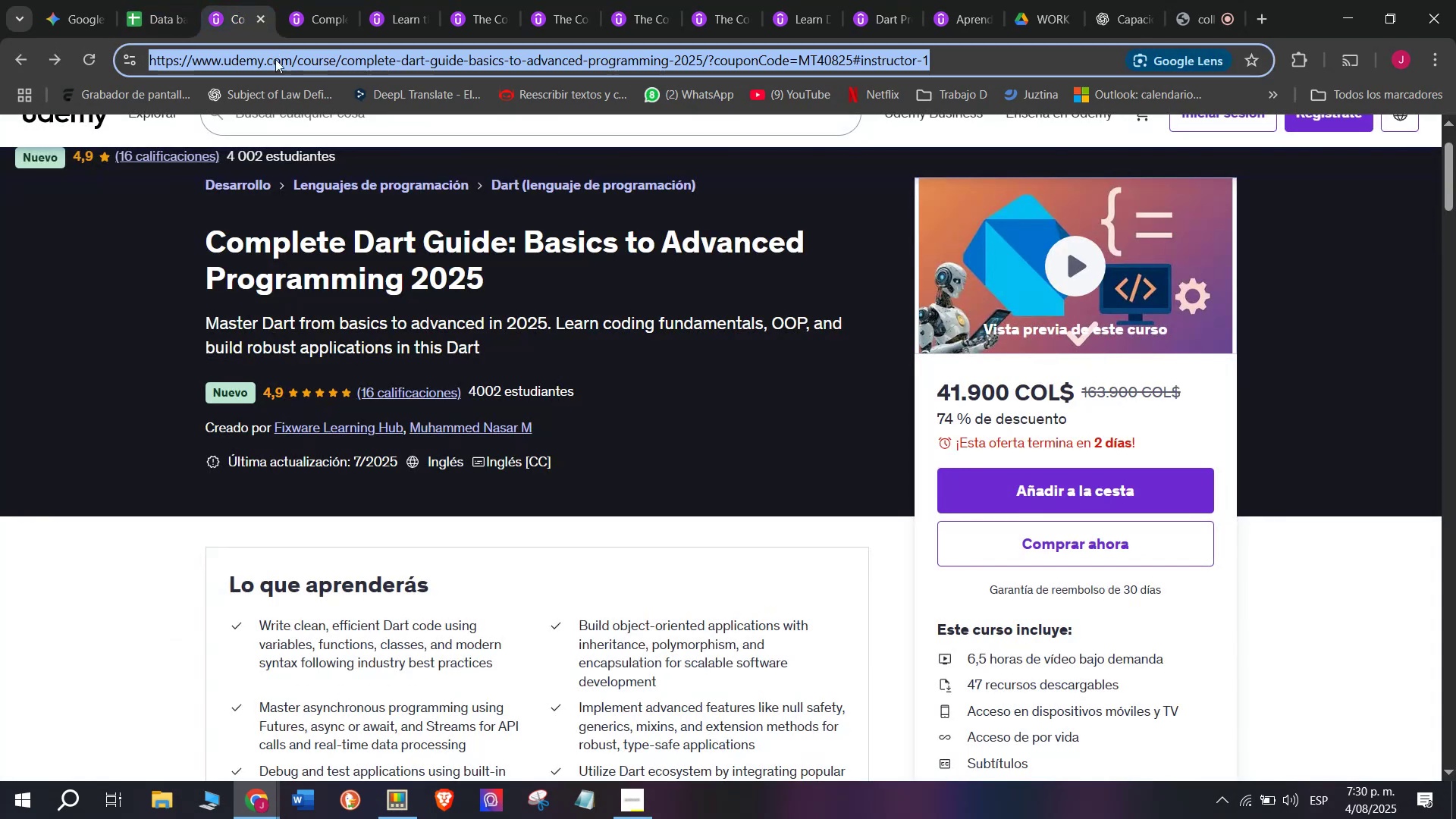 
key(Control+ControlLeft)
 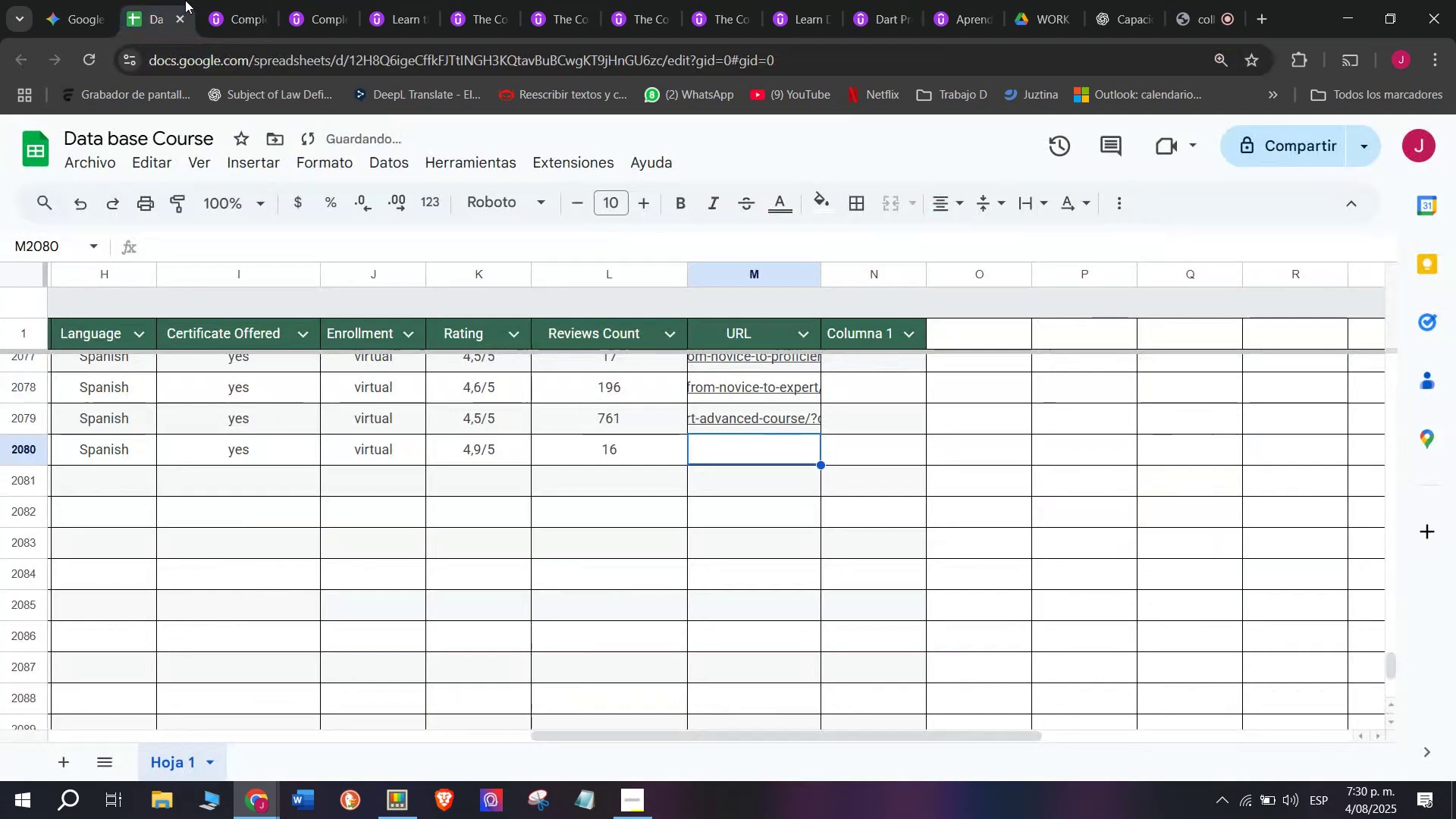 
key(Break)
 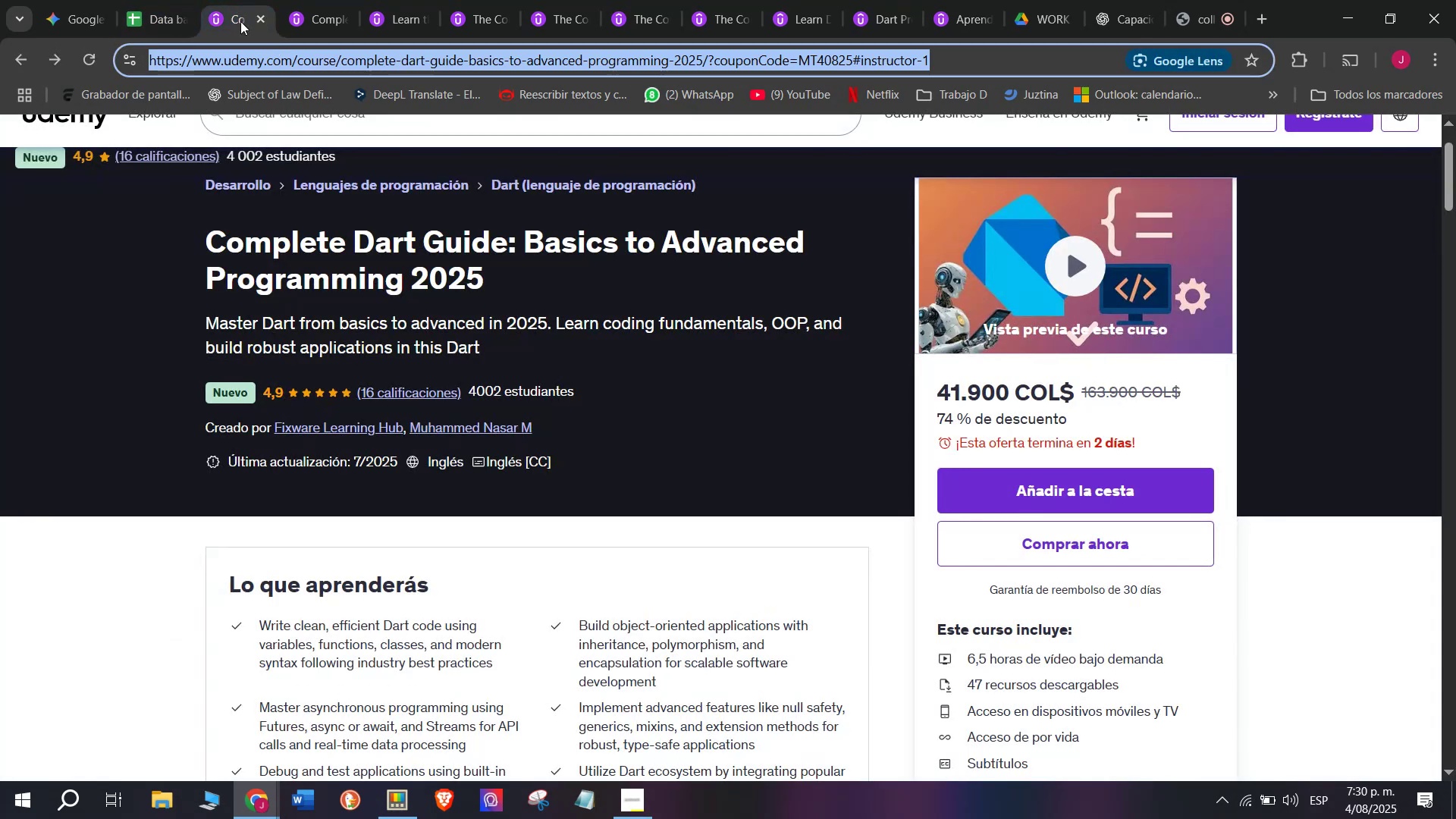 
key(Control+C)
 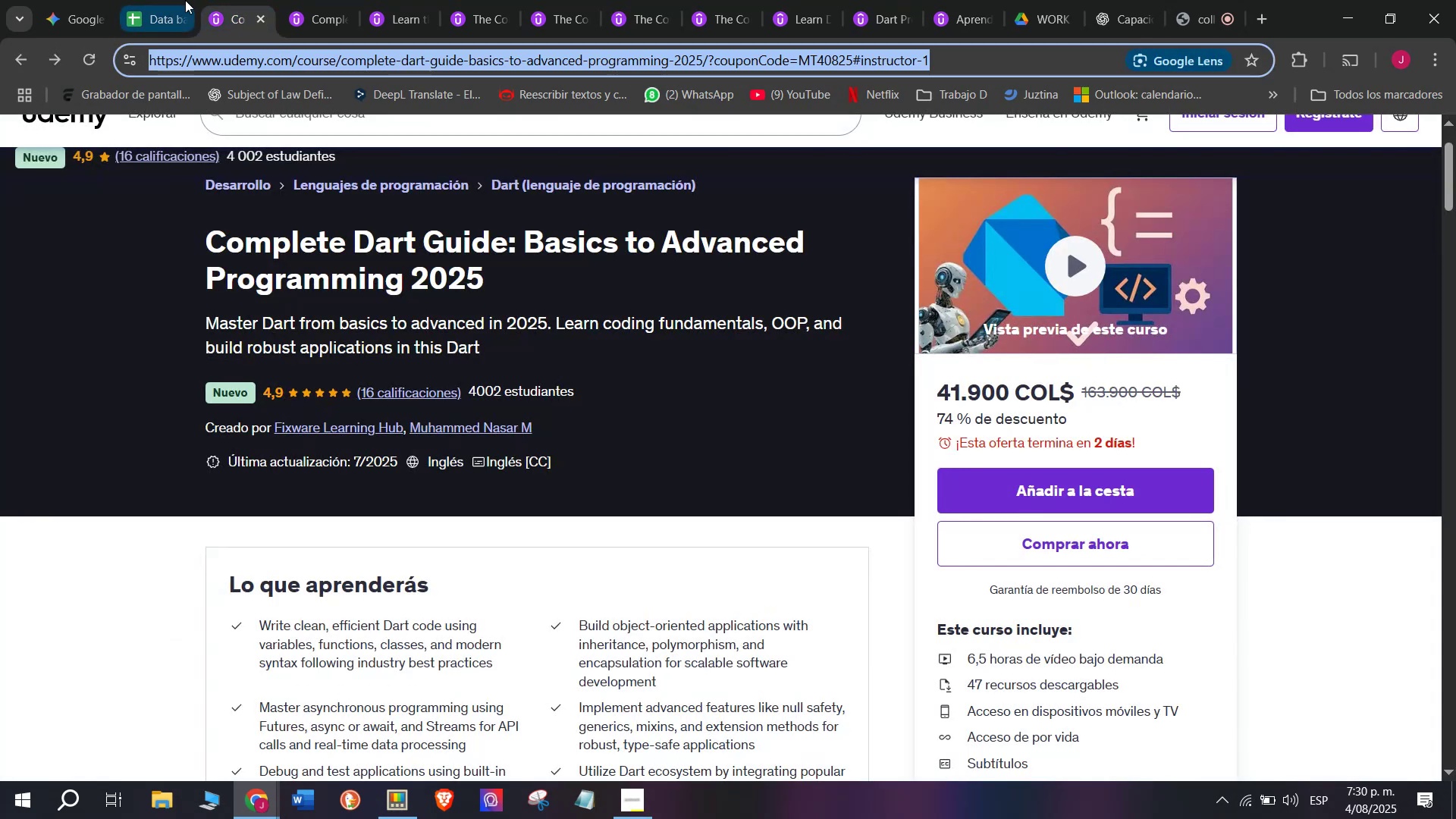 
triple_click([185, 0])
 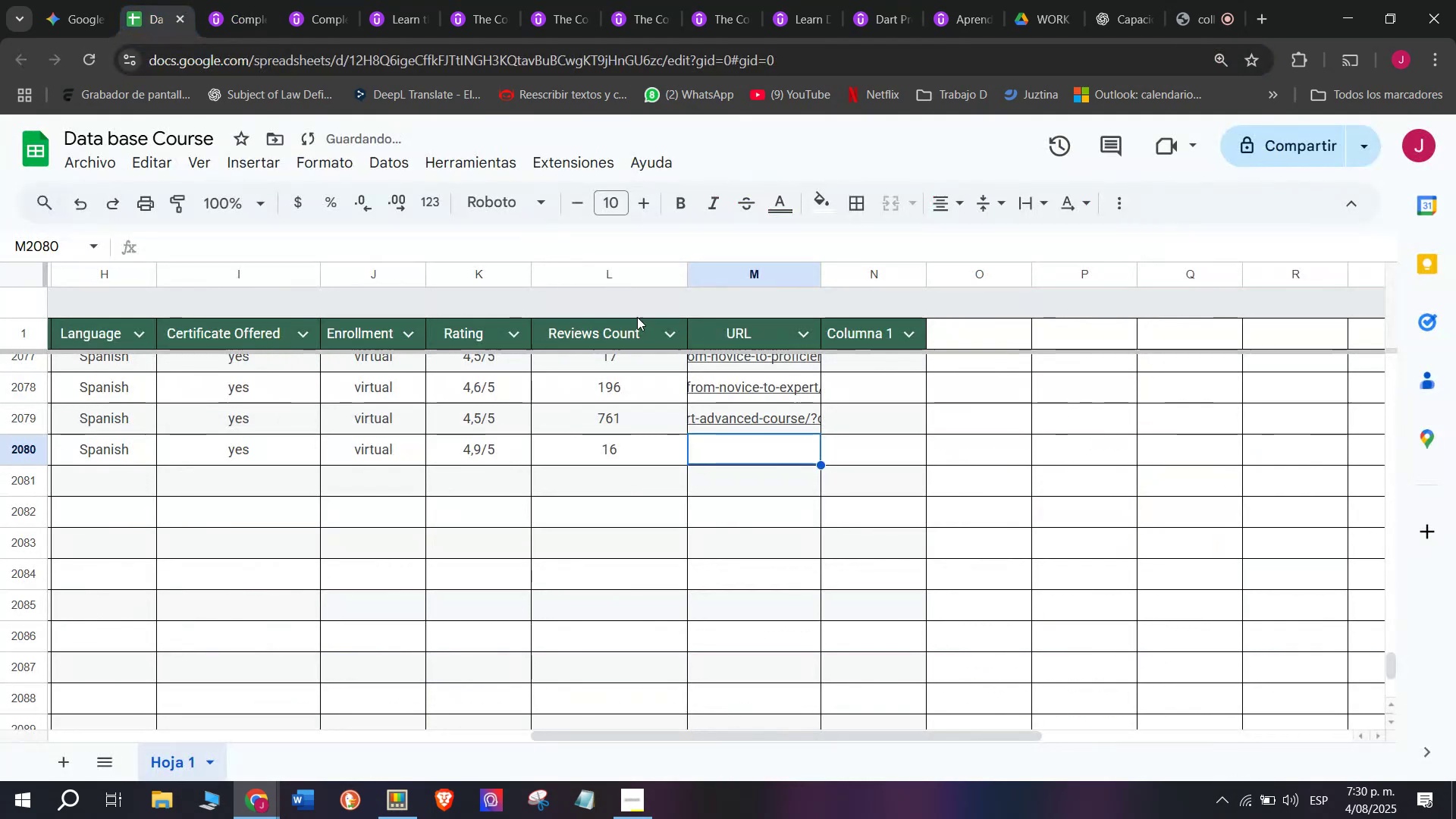 
key(Z)
 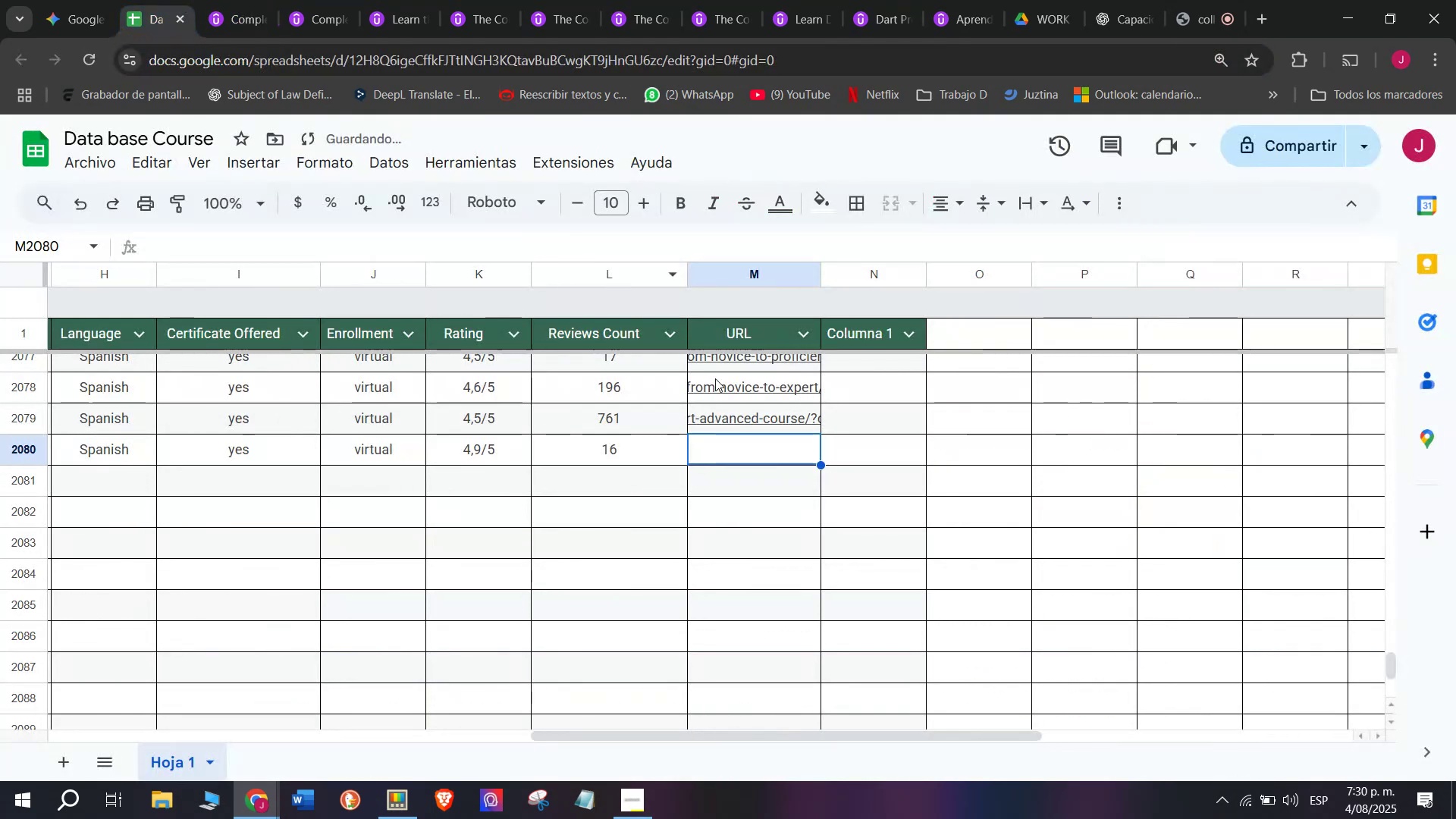 
key(Control+ControlLeft)
 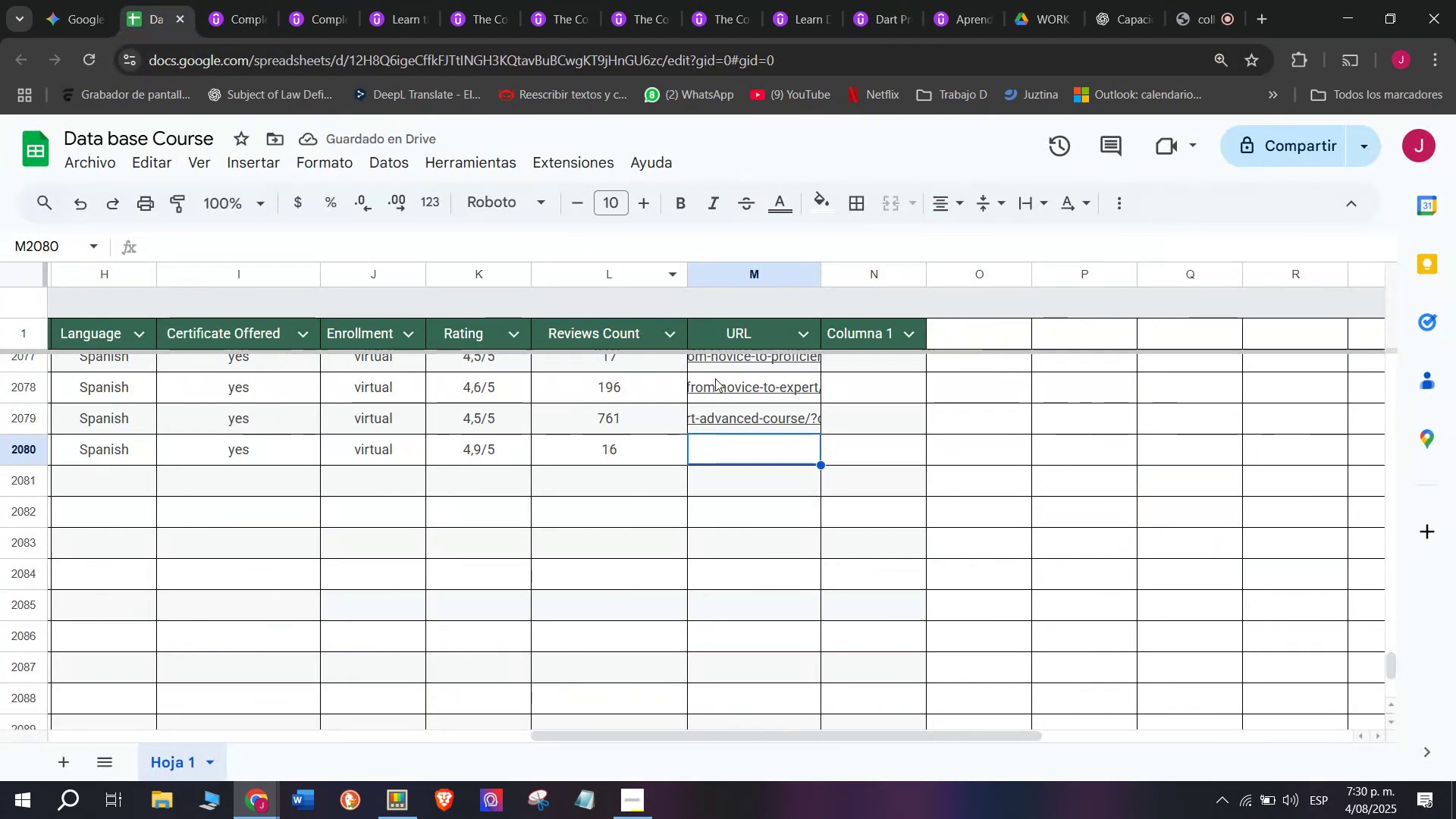 
key(Control+V)
 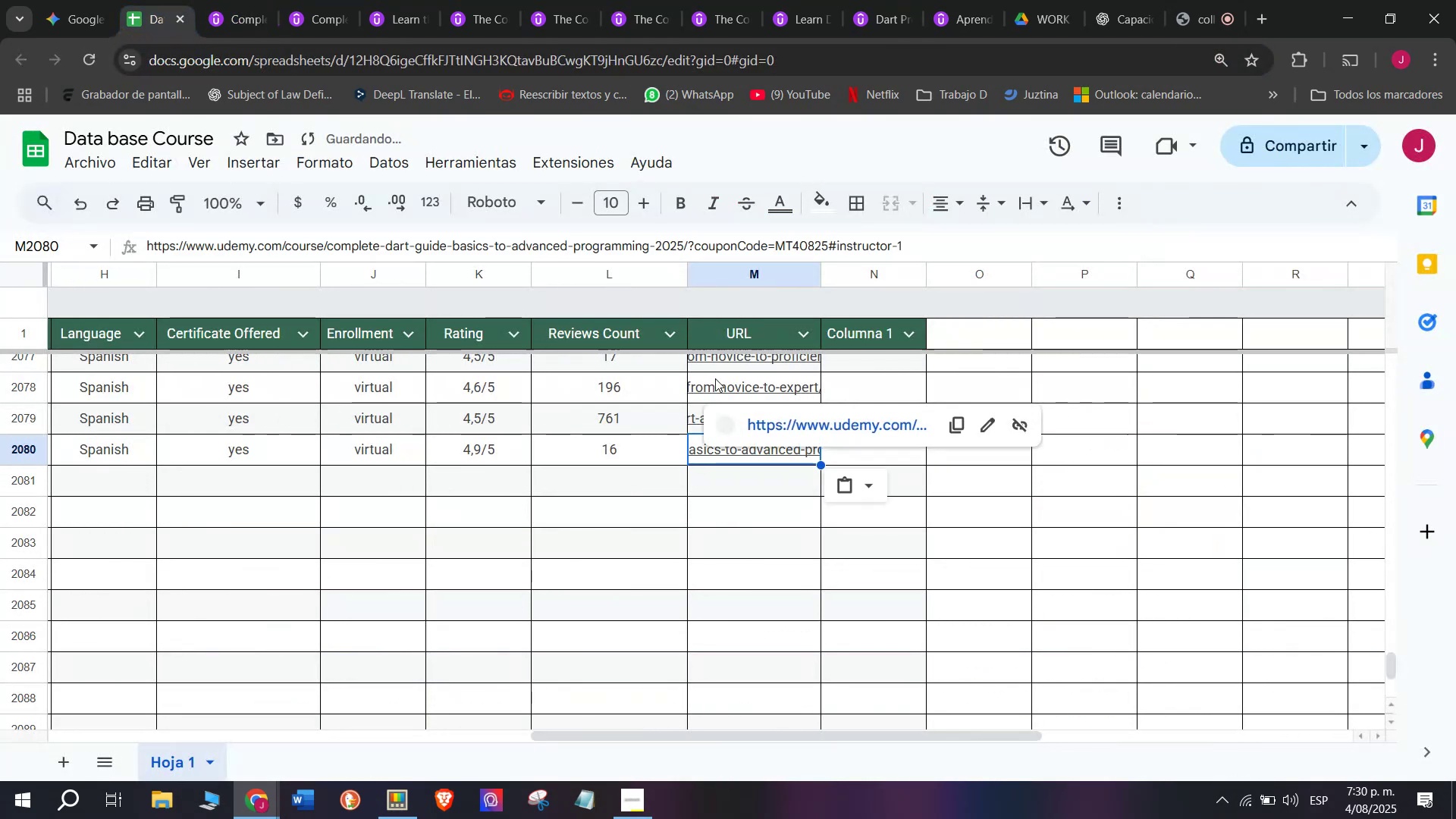 
scroll: coordinate [736, 383], scroll_direction: up, amount: 3.0
 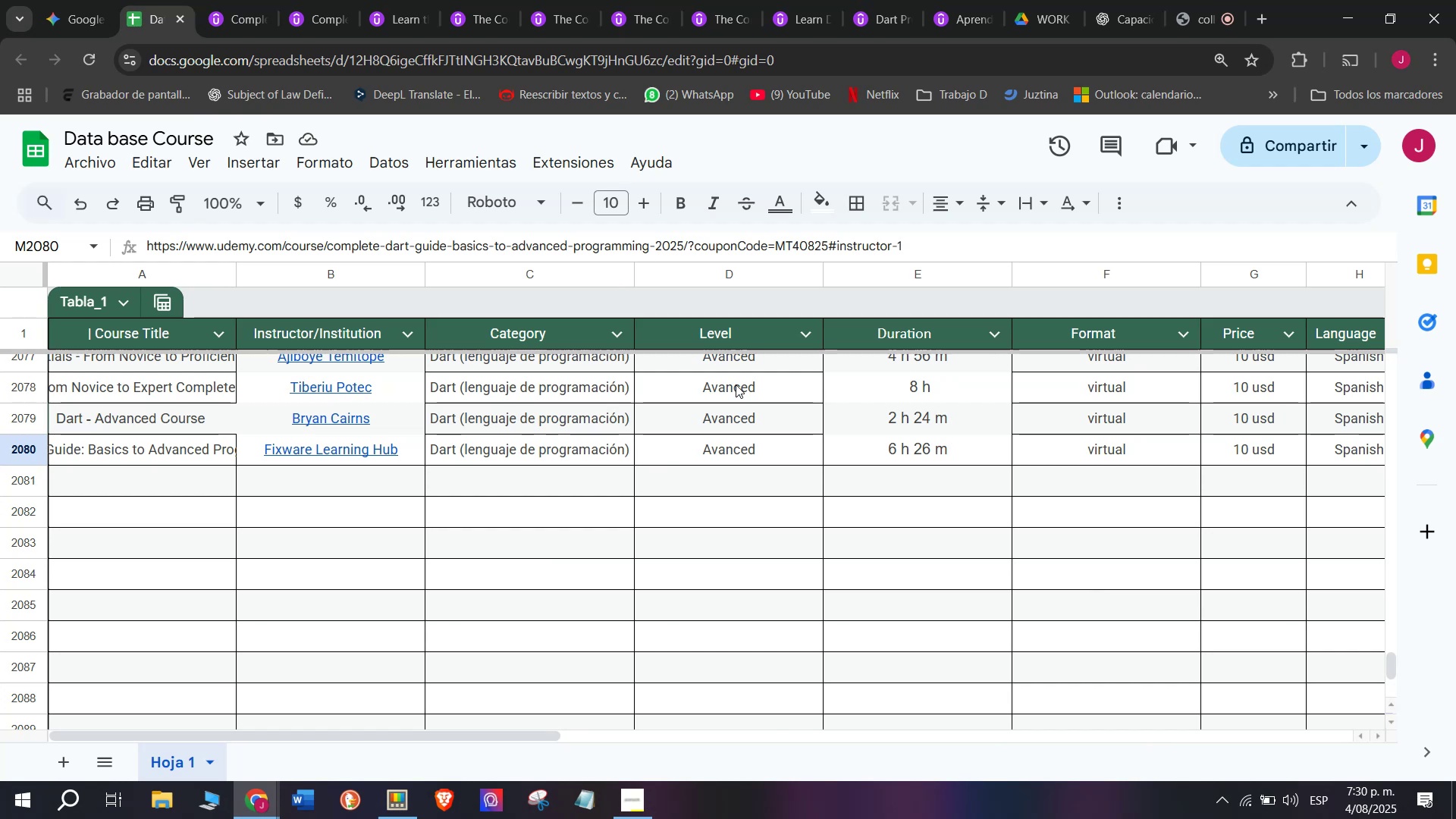 
wait(35.22)
 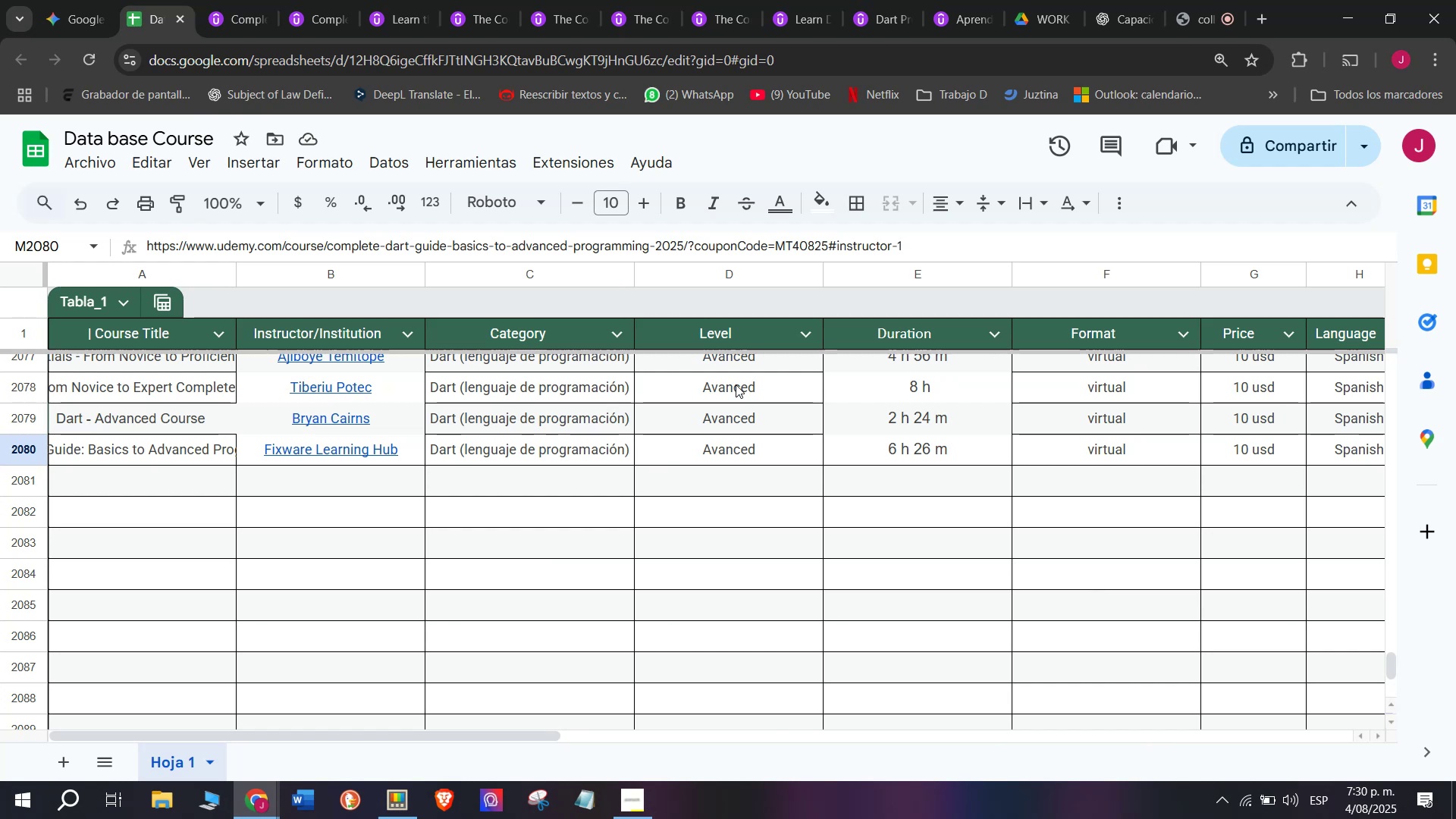 
scroll: coordinate [144, 478], scroll_direction: up, amount: 4.0
 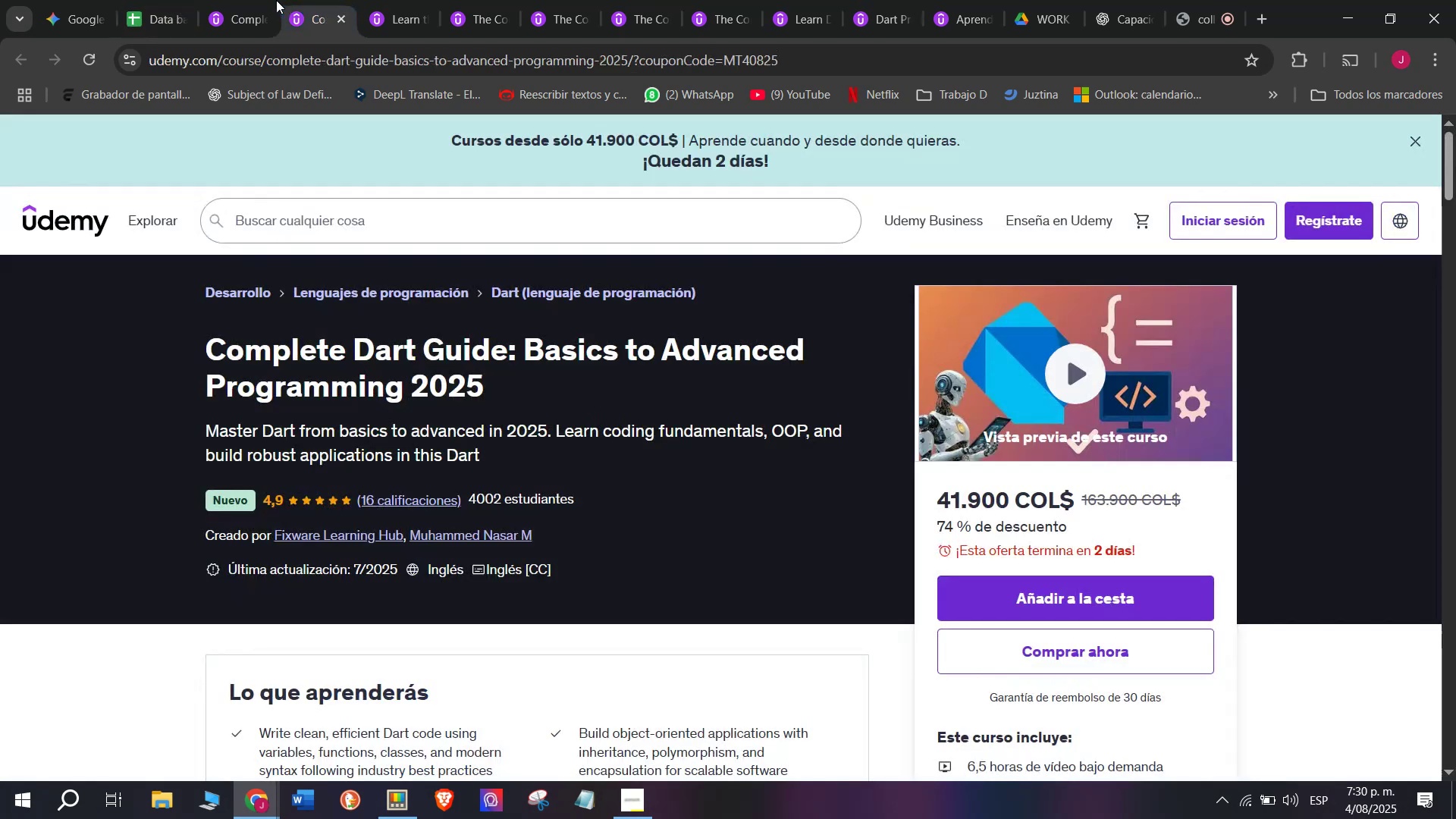 
double_click([199, 0])
 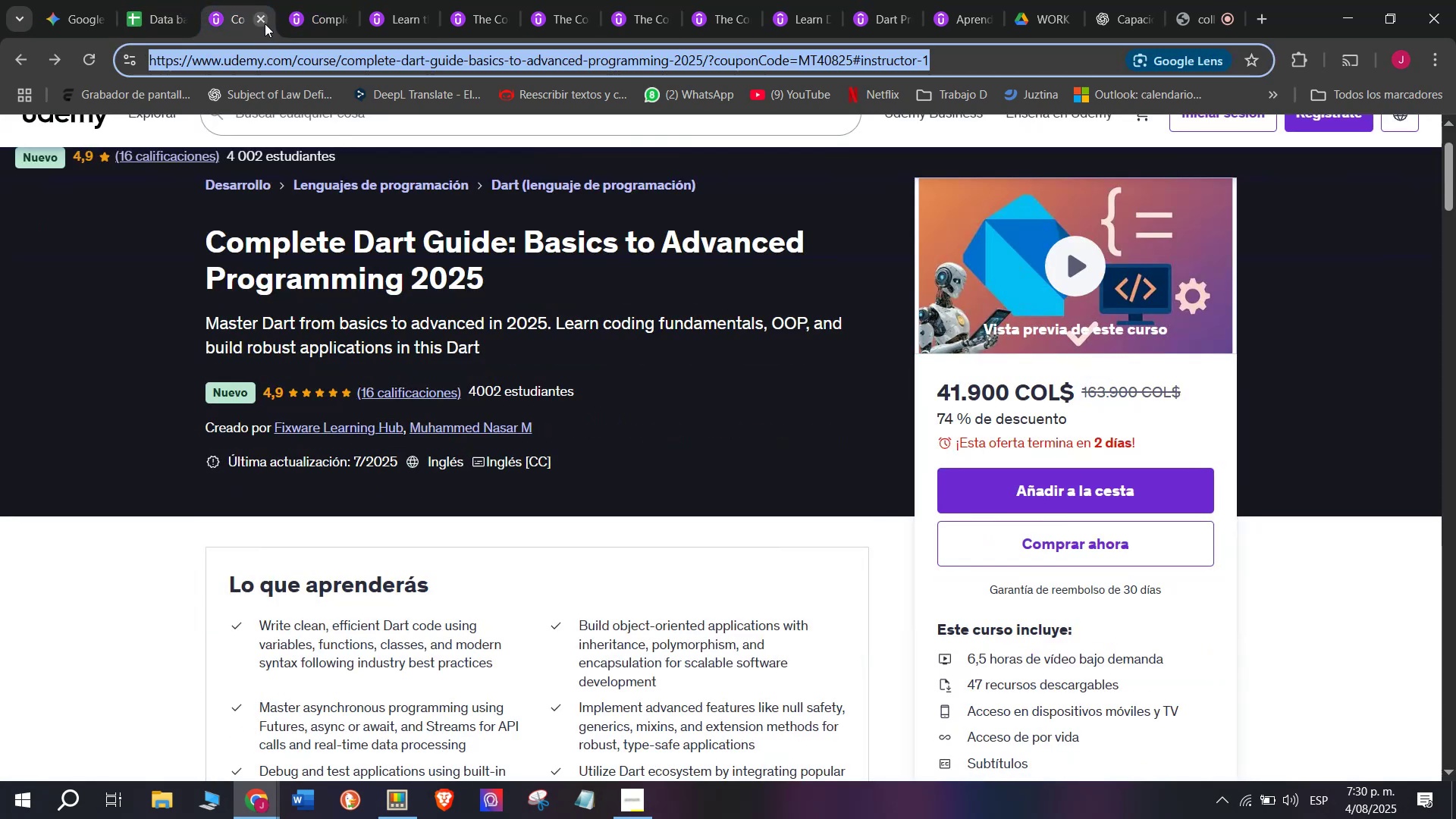 
left_click([265, 19])
 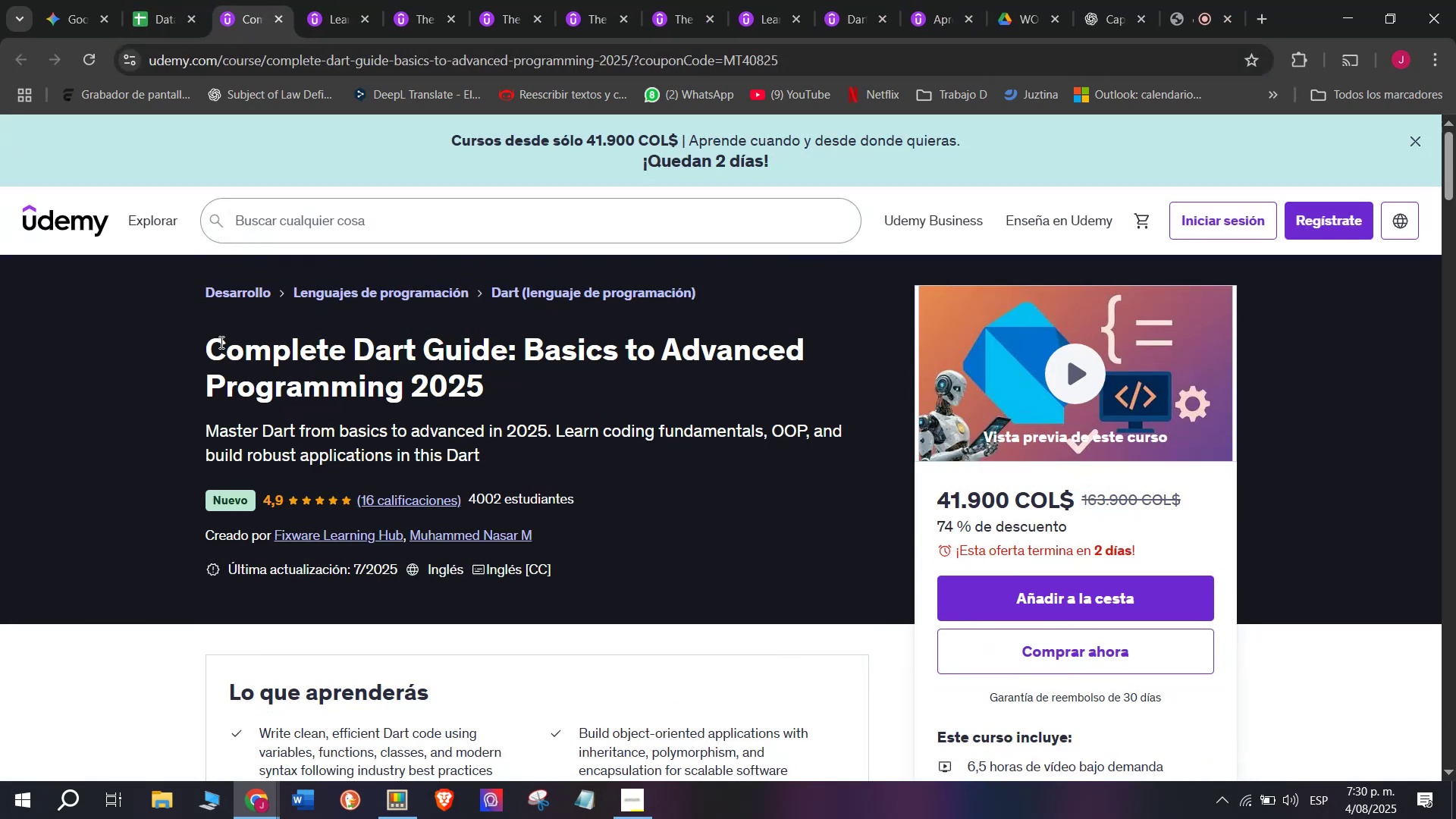 
key(Control+ControlLeft)
 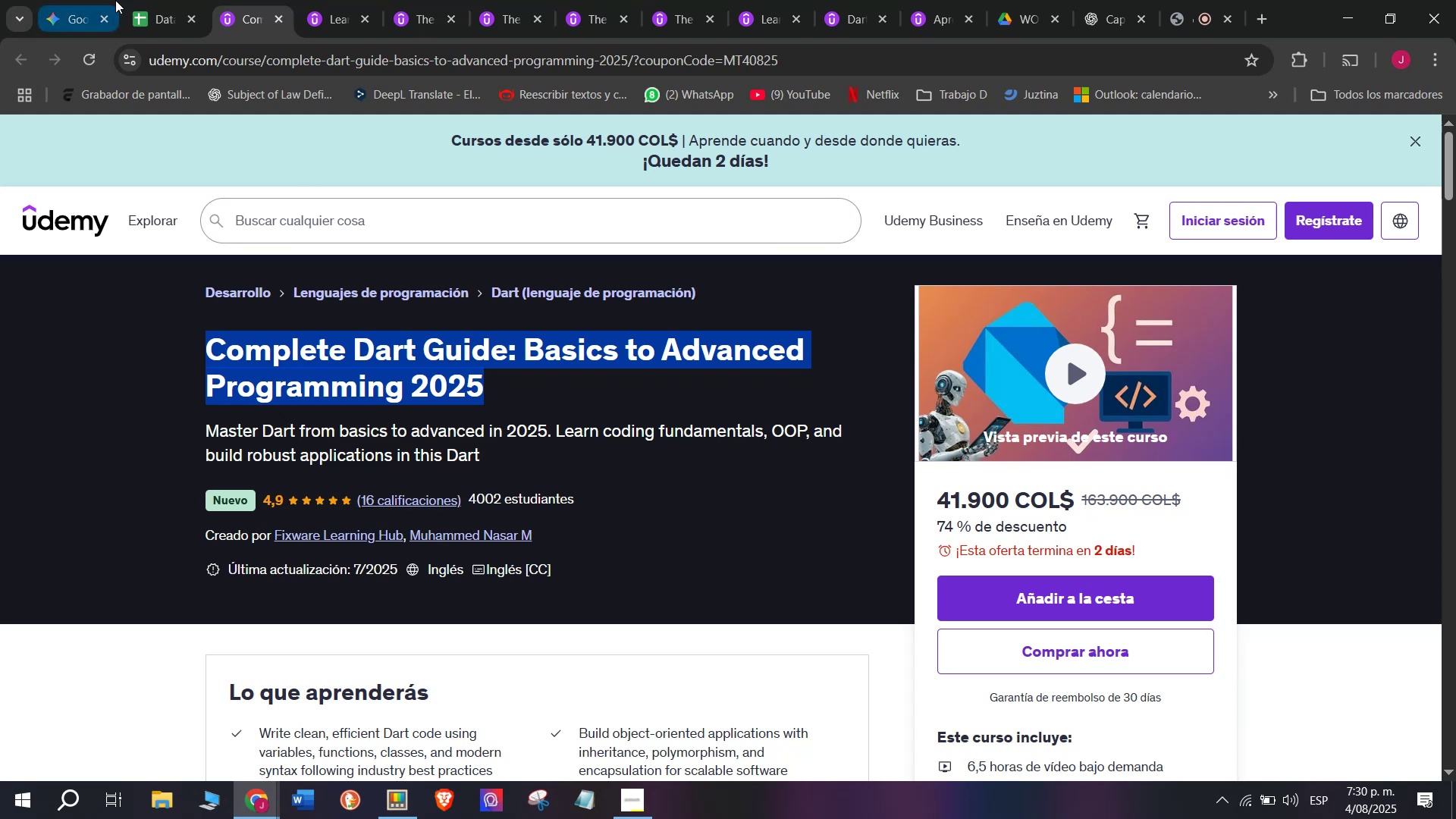 
key(Break)
 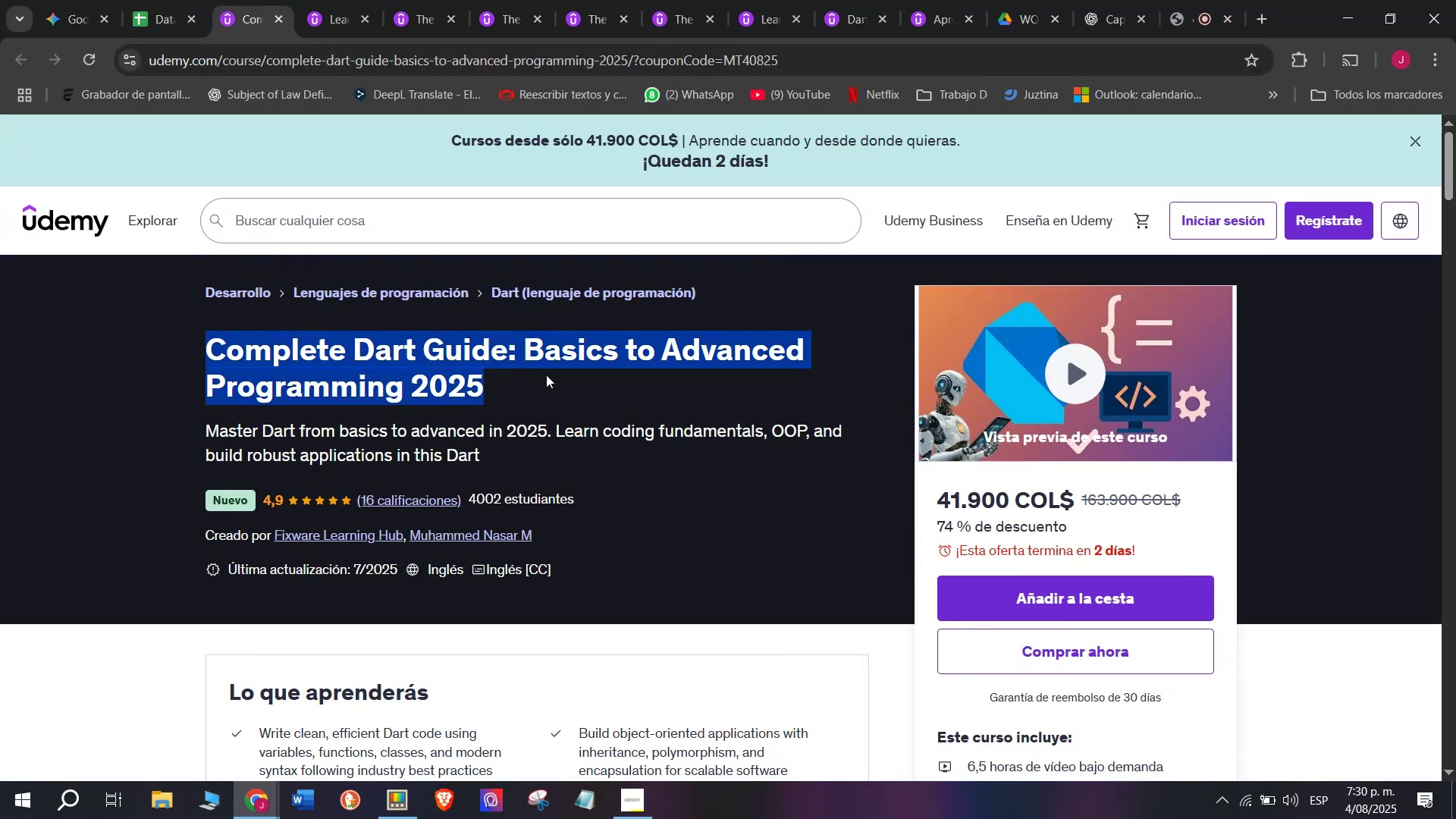 
key(Control+C)
 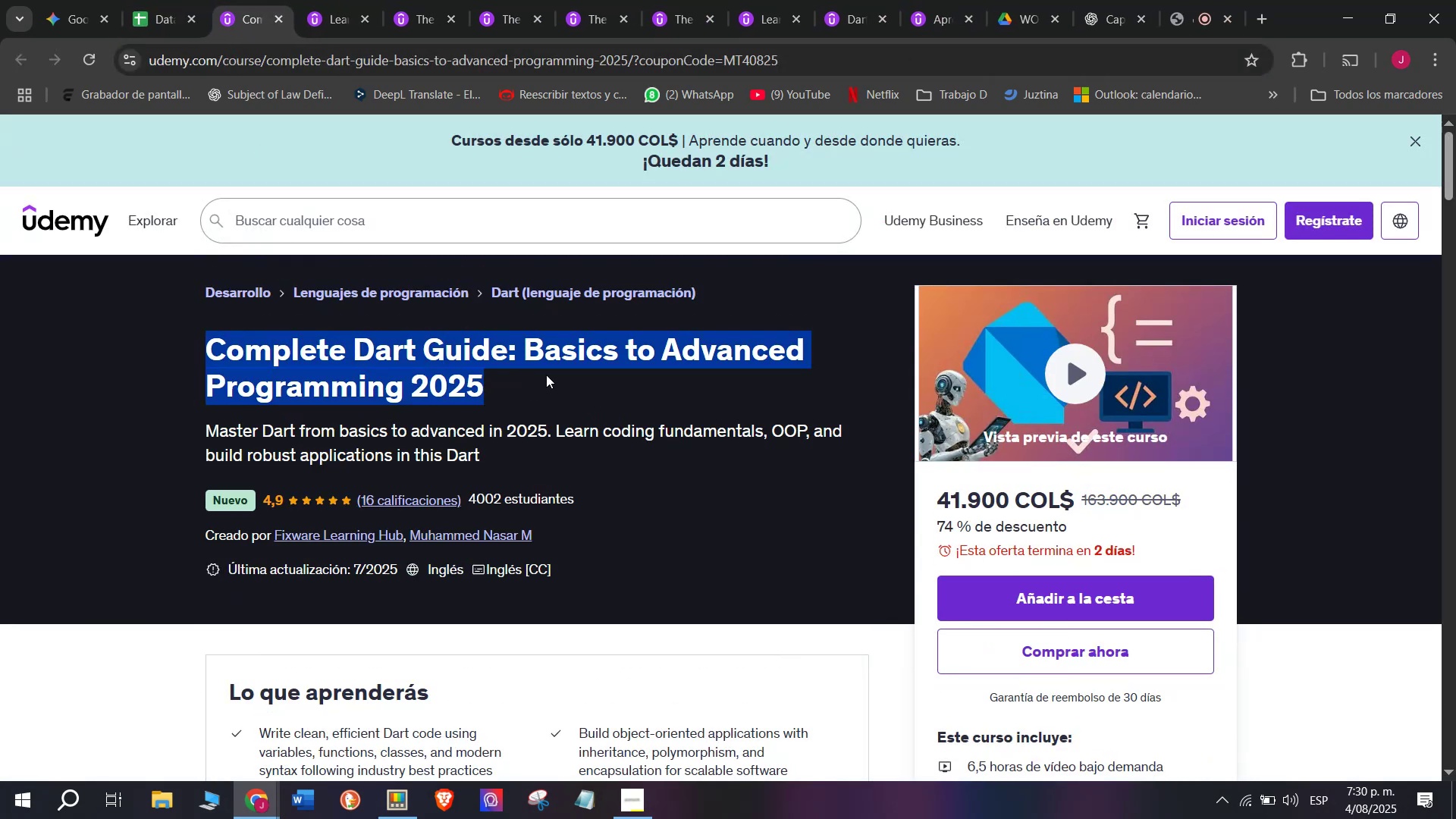 
key(Break)
 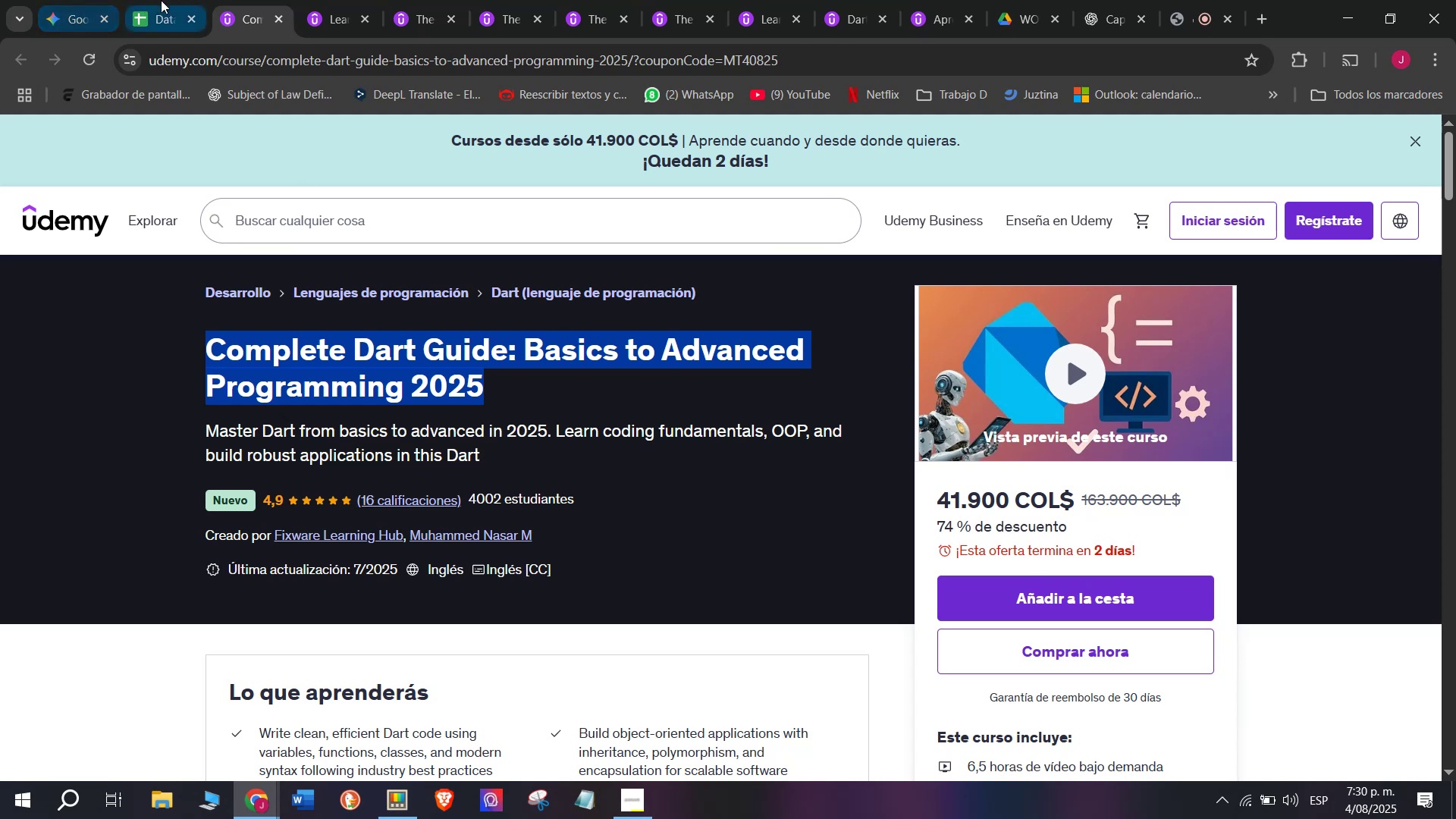 
key(Control+C)
 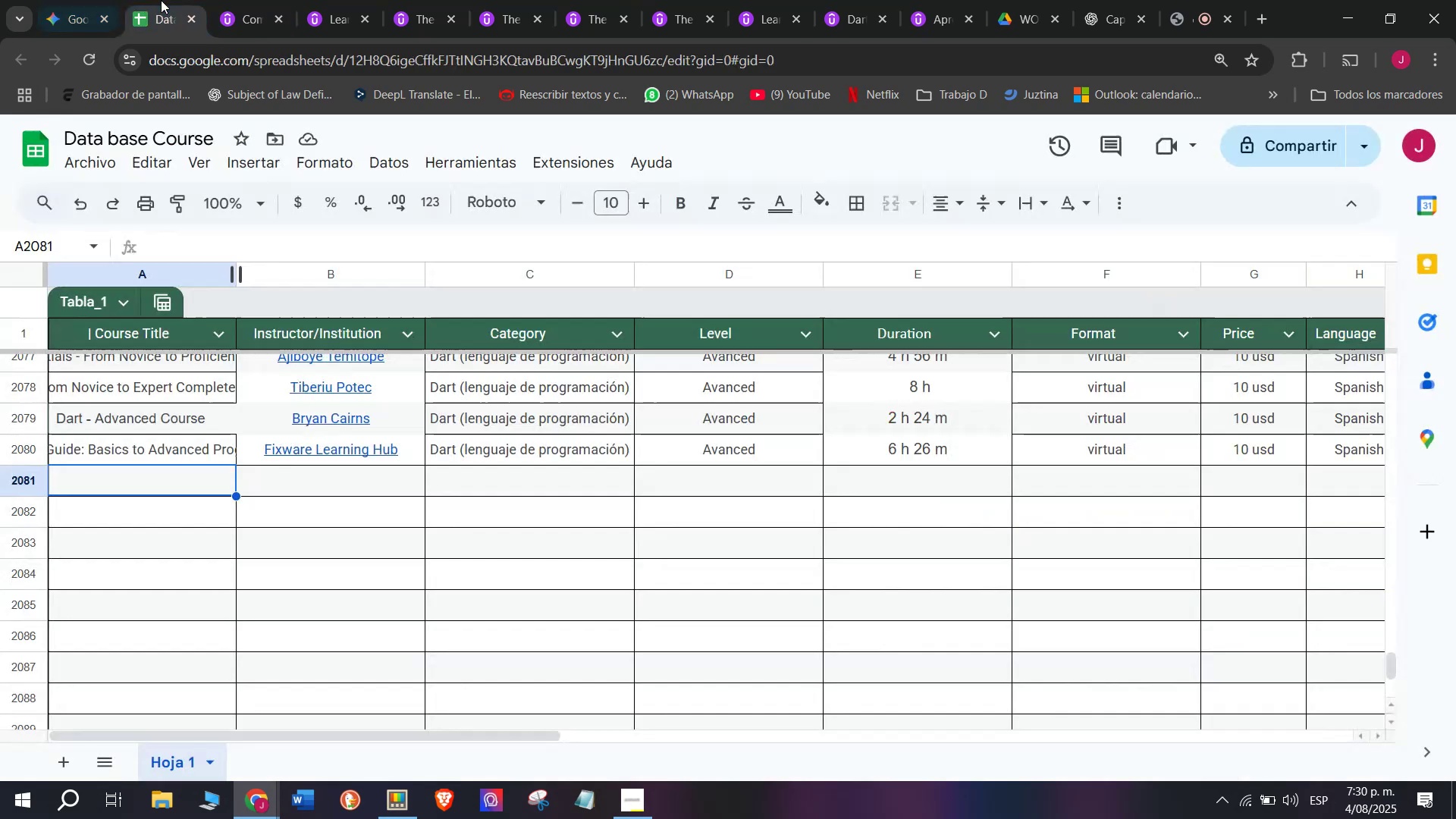 
key(Control+ControlLeft)
 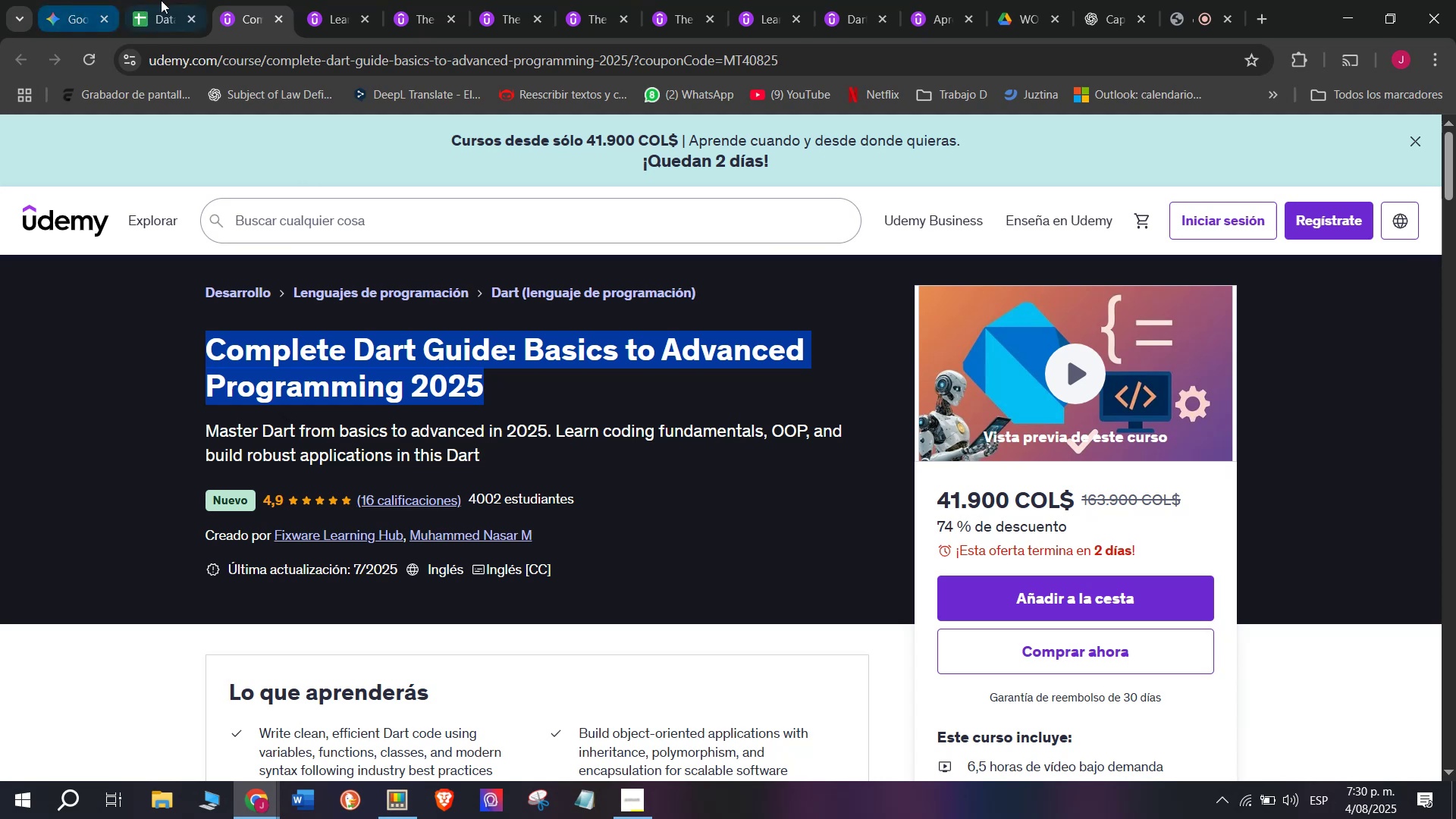 
left_click([161, 0])
 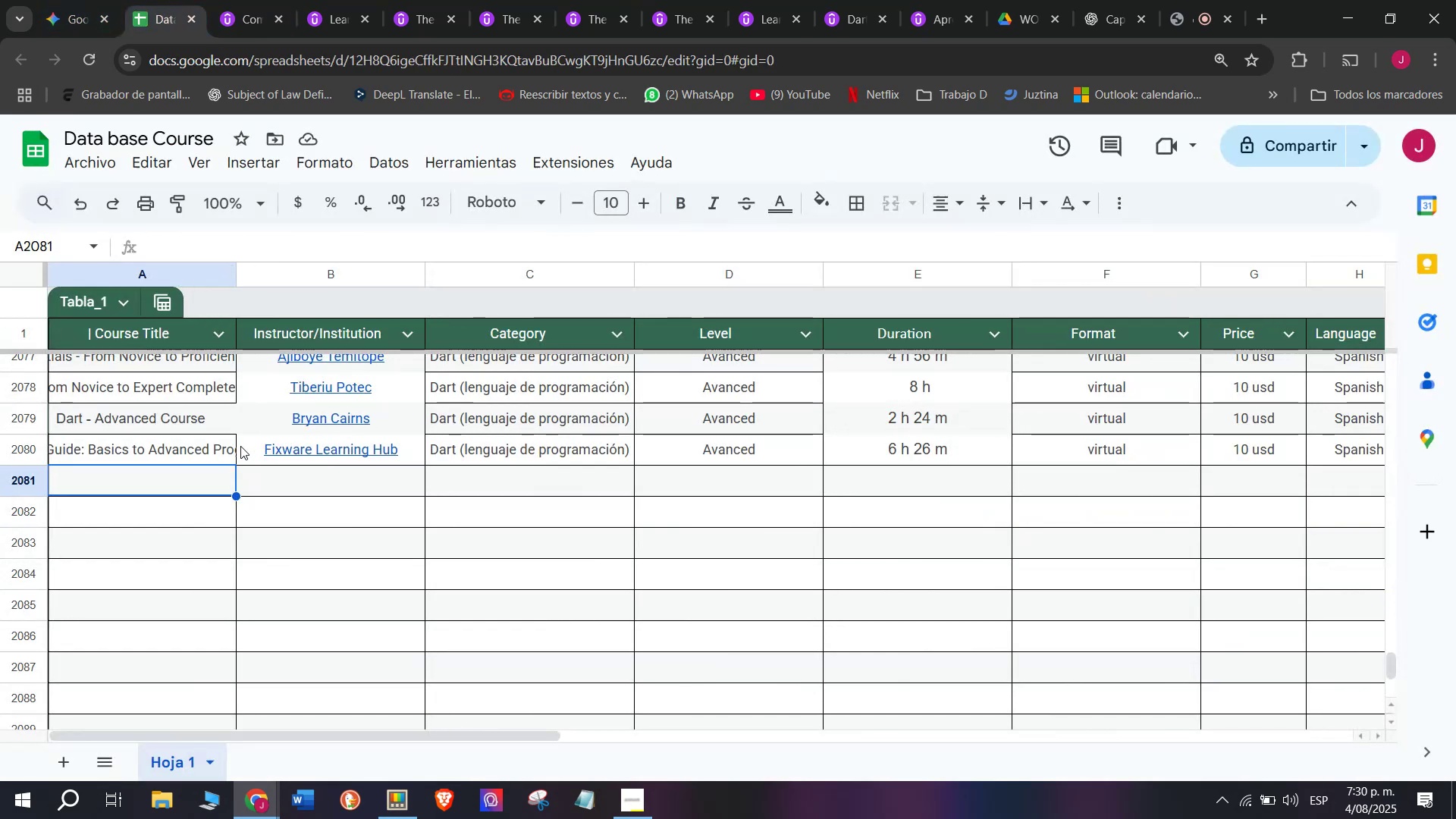 
key(Z)
 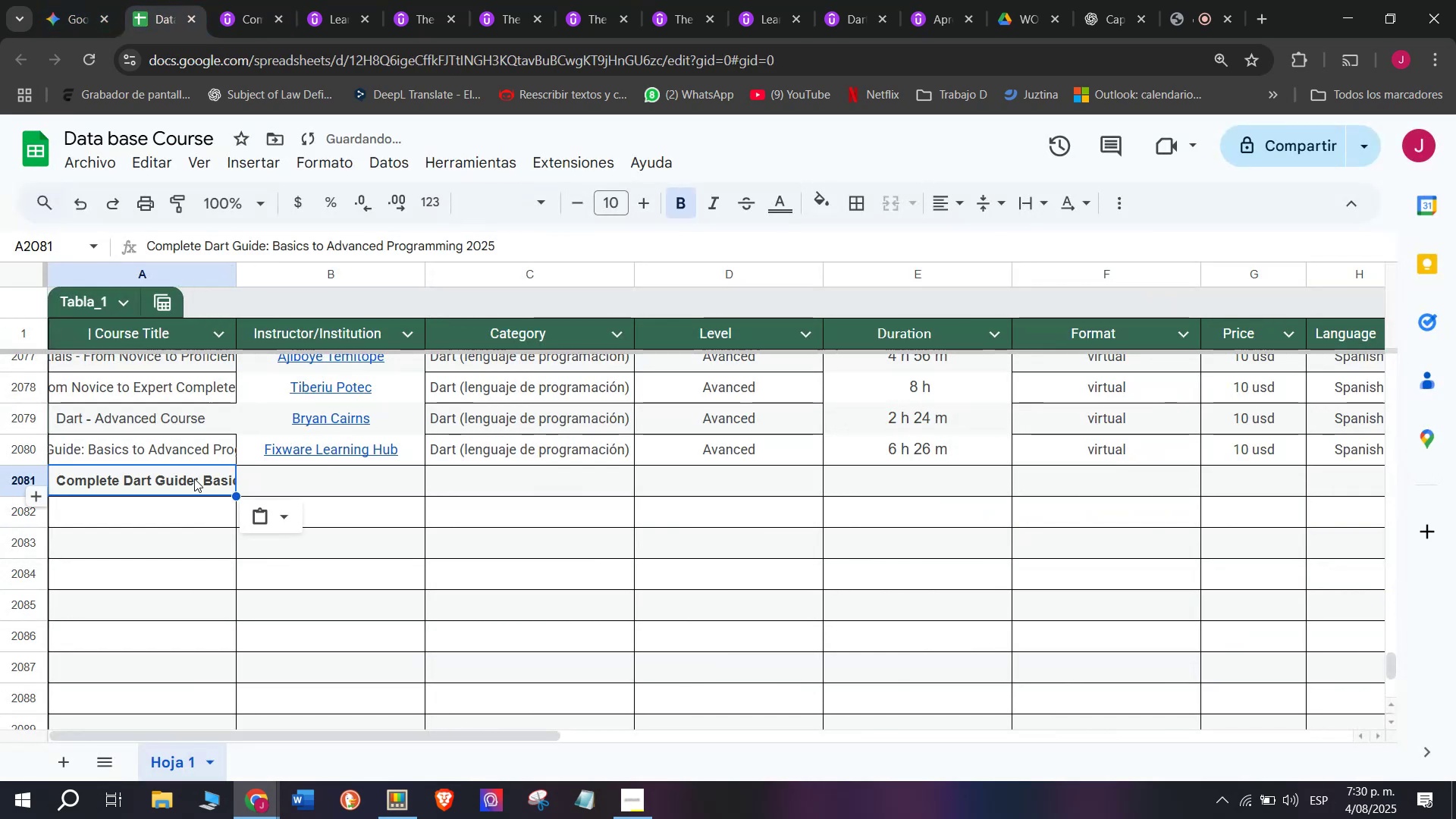 
key(Control+ControlLeft)
 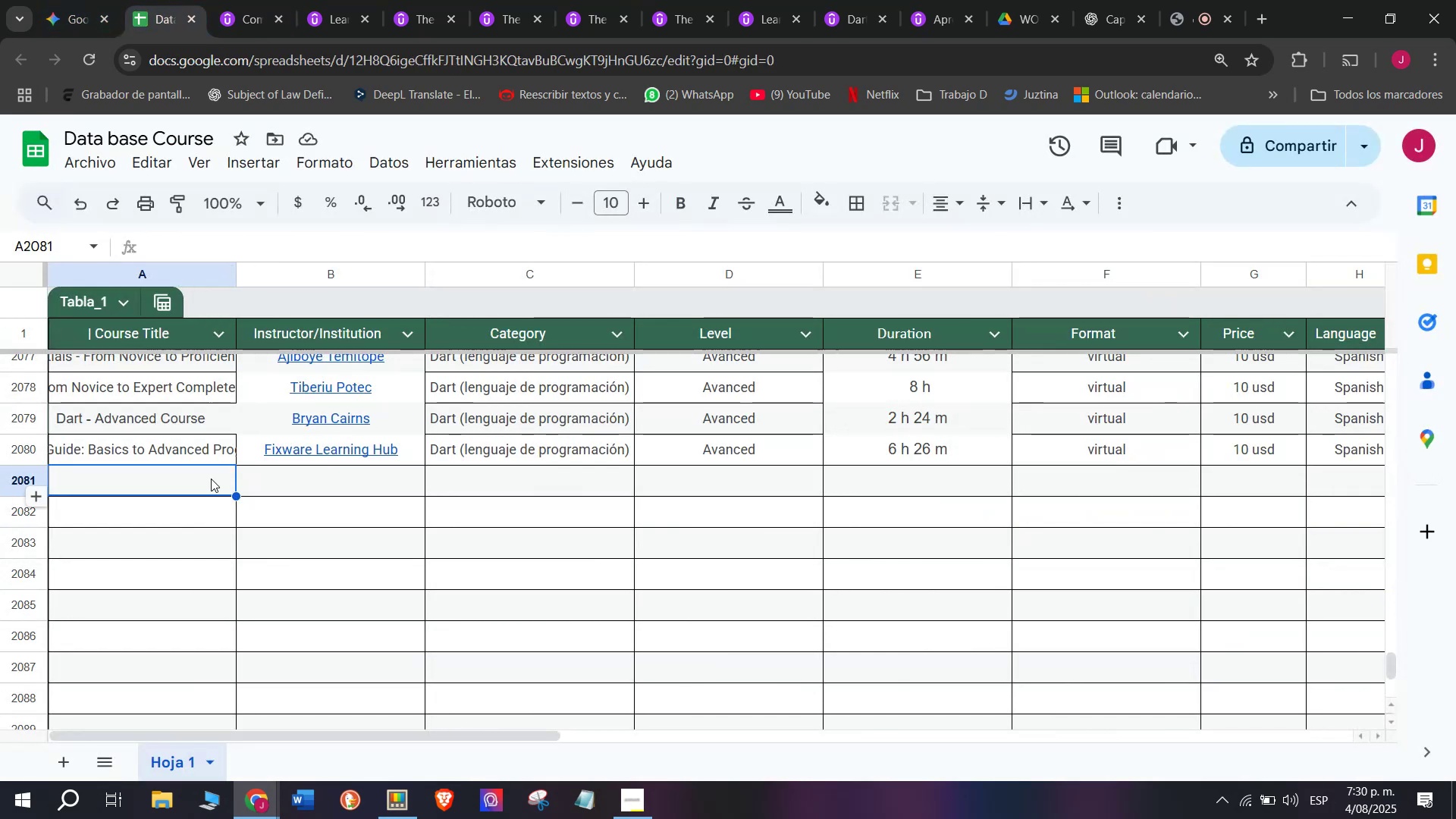 
key(Control+V)
 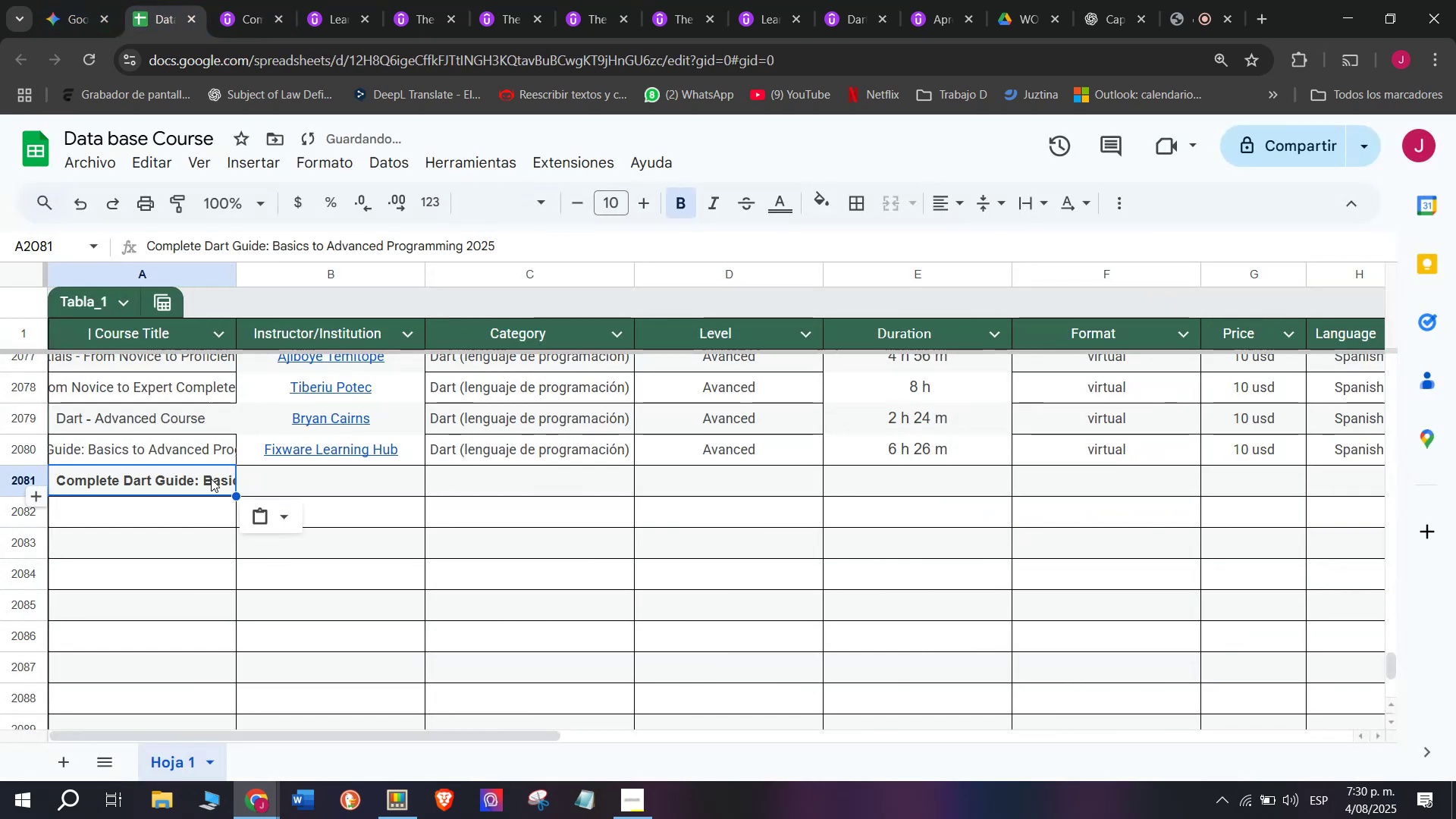 
key(Shift+ShiftLeft)
 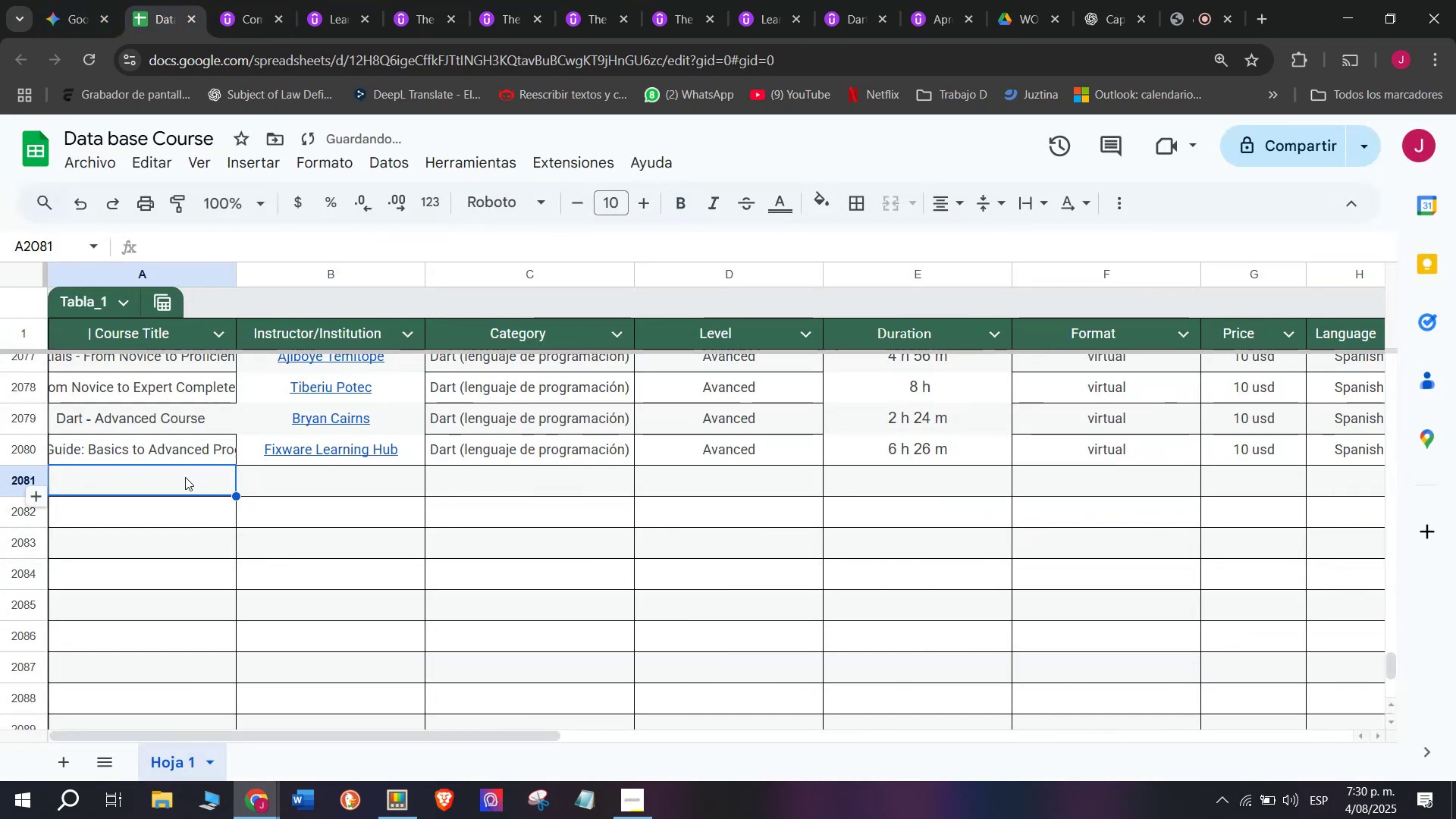 
key(Control+Shift+ControlLeft)
 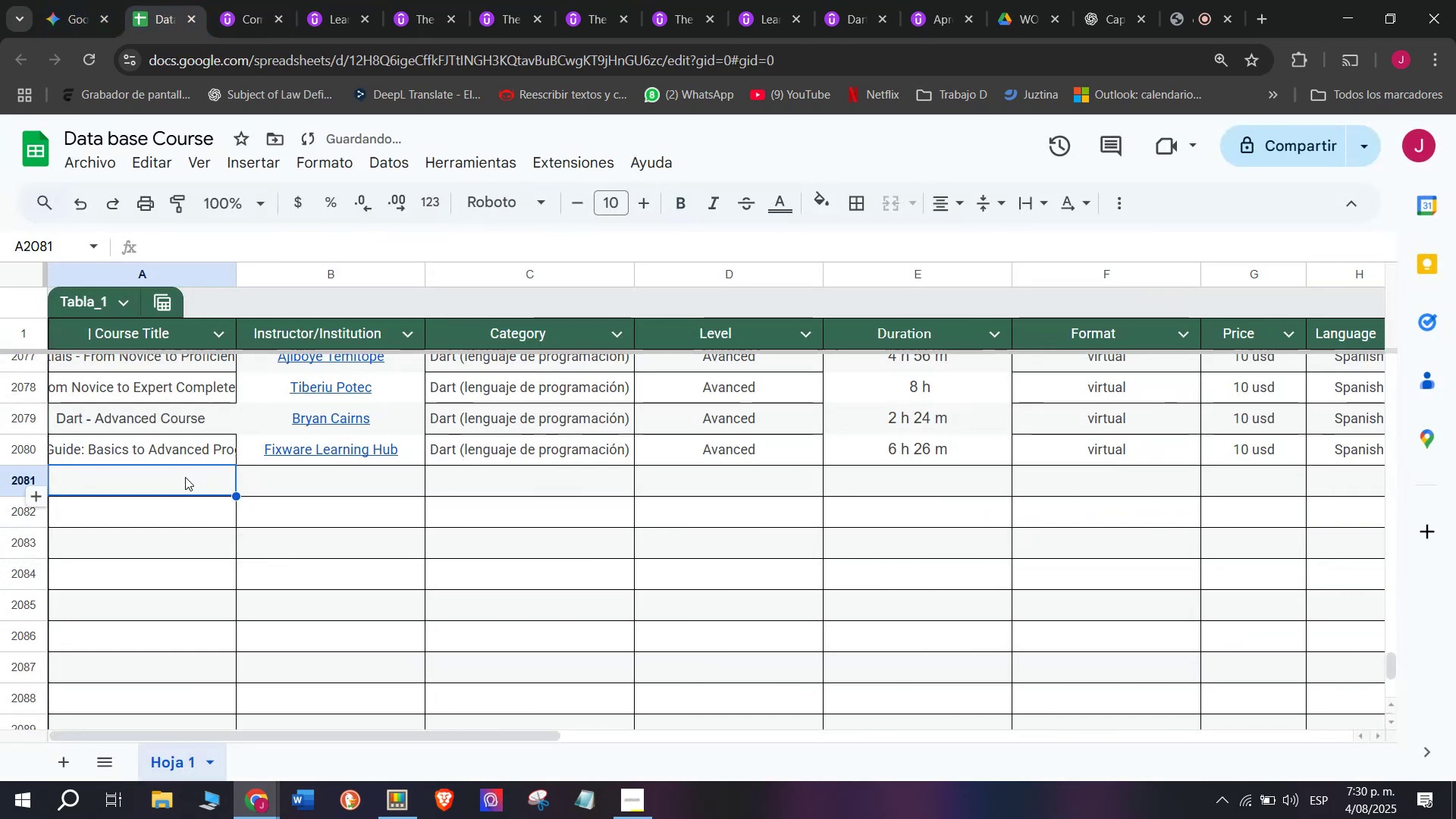 
key(Control+Shift+Z)
 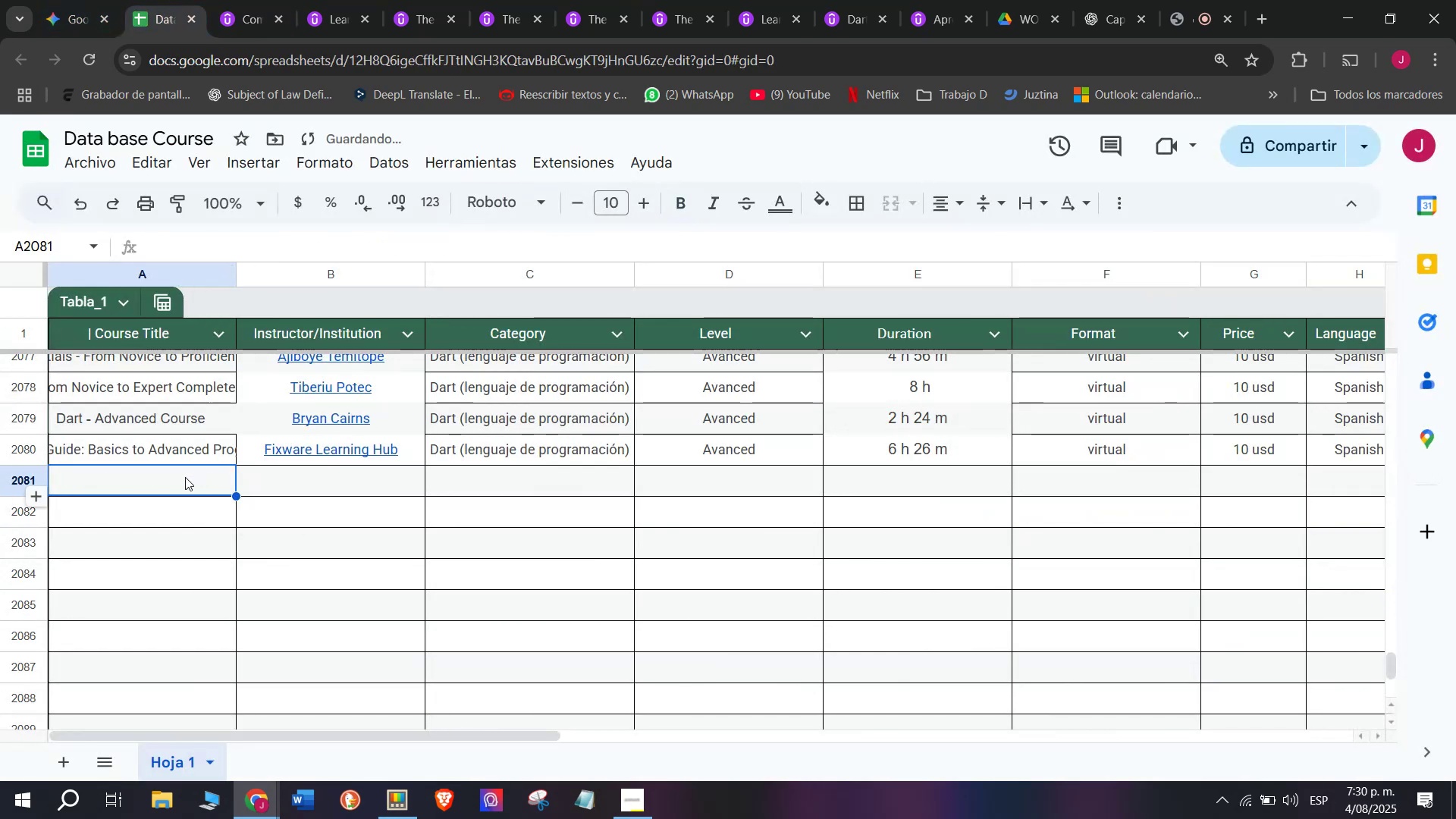 
double_click([185, 477])
 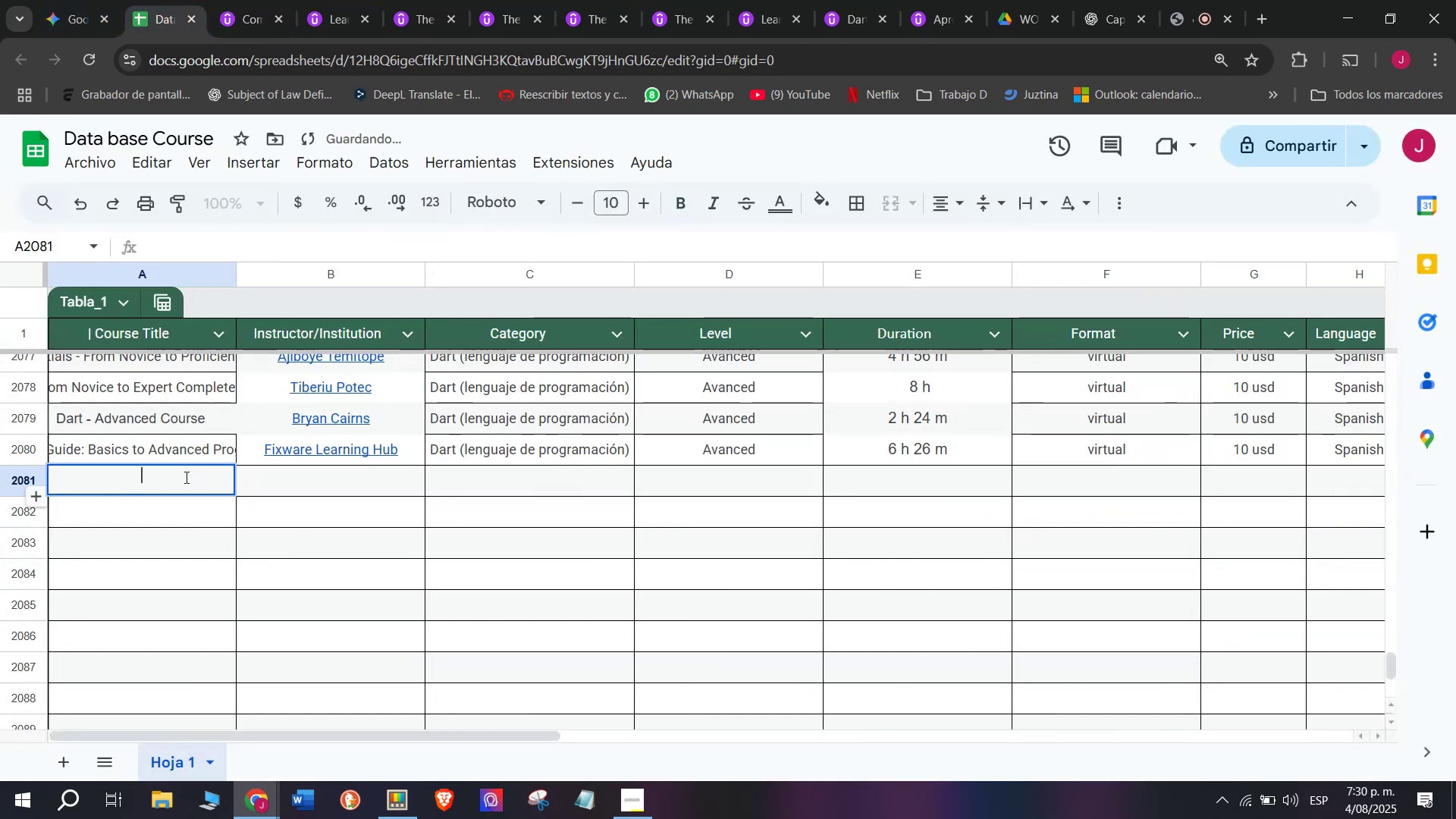 
key(Z)
 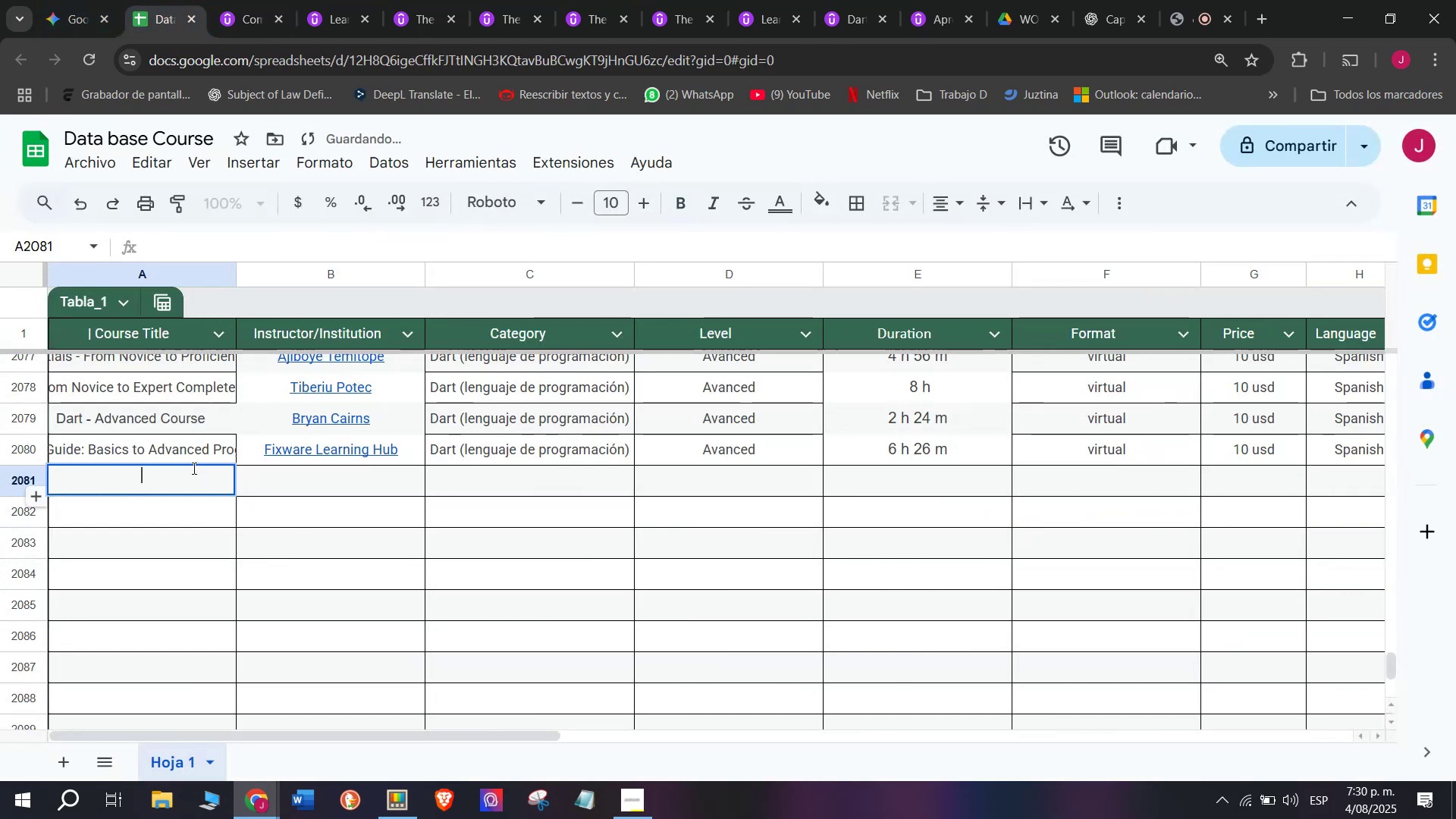 
key(Control+ControlLeft)
 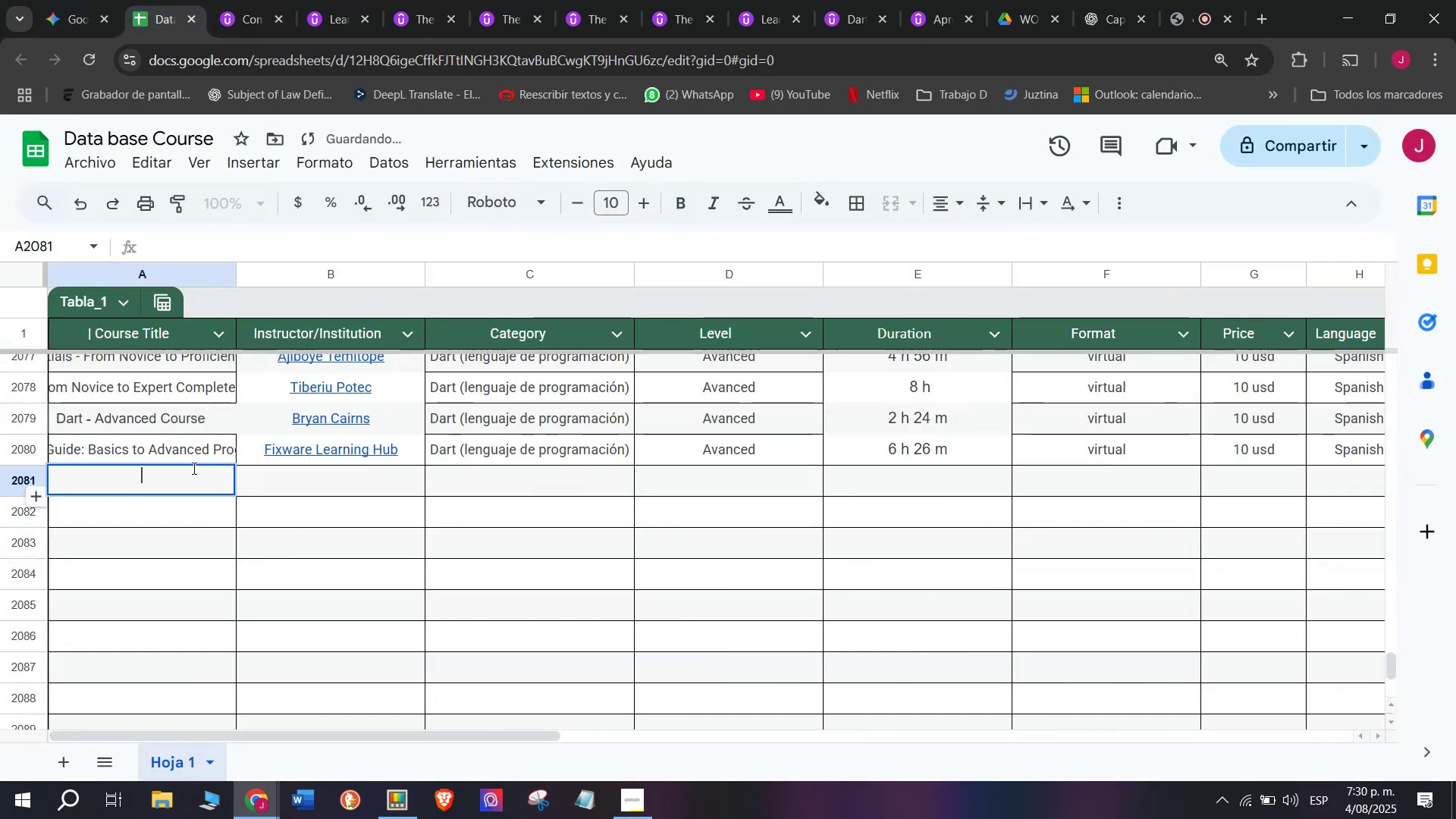 
key(Control+V)
 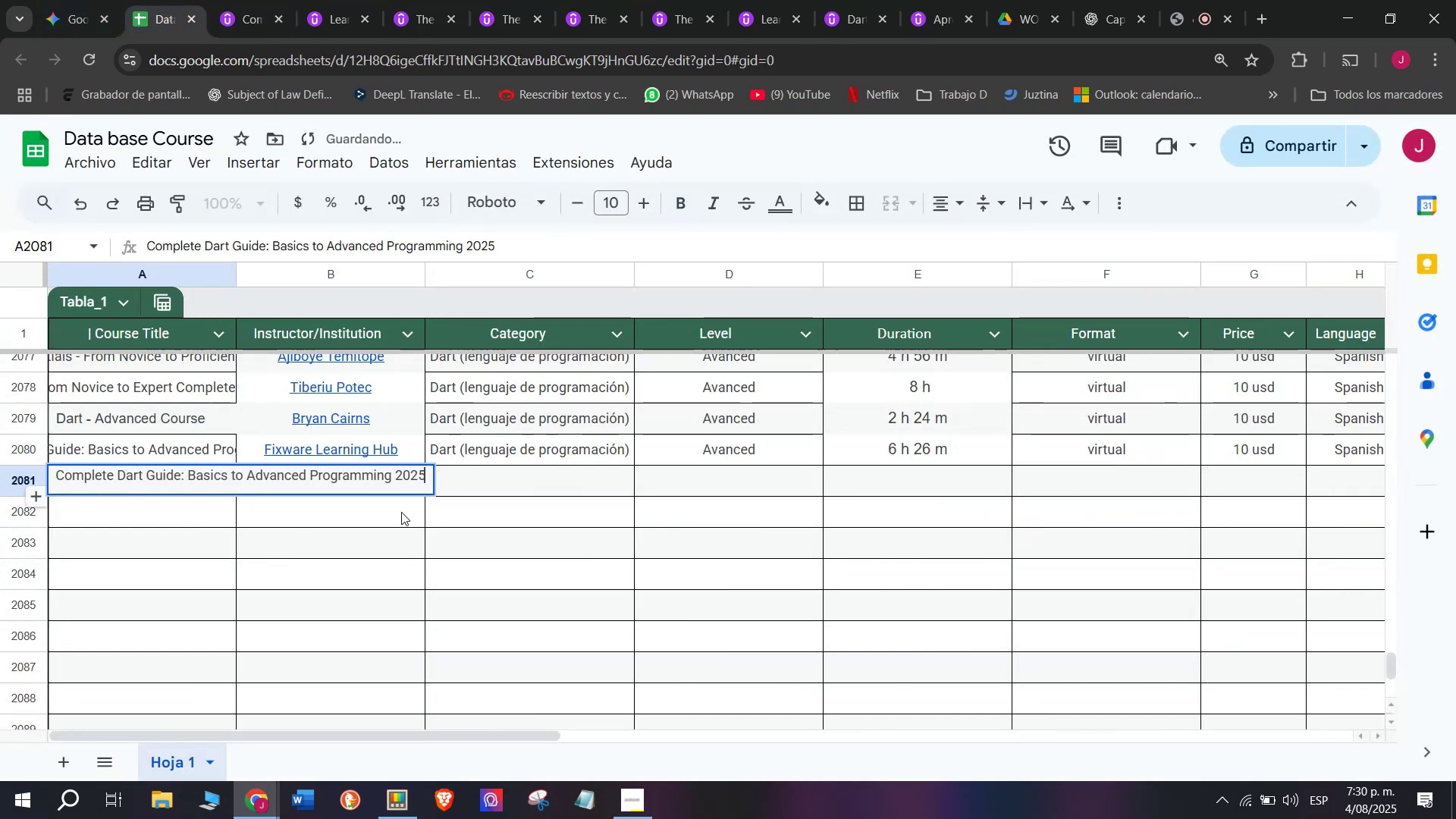 
left_click([401, 512])
 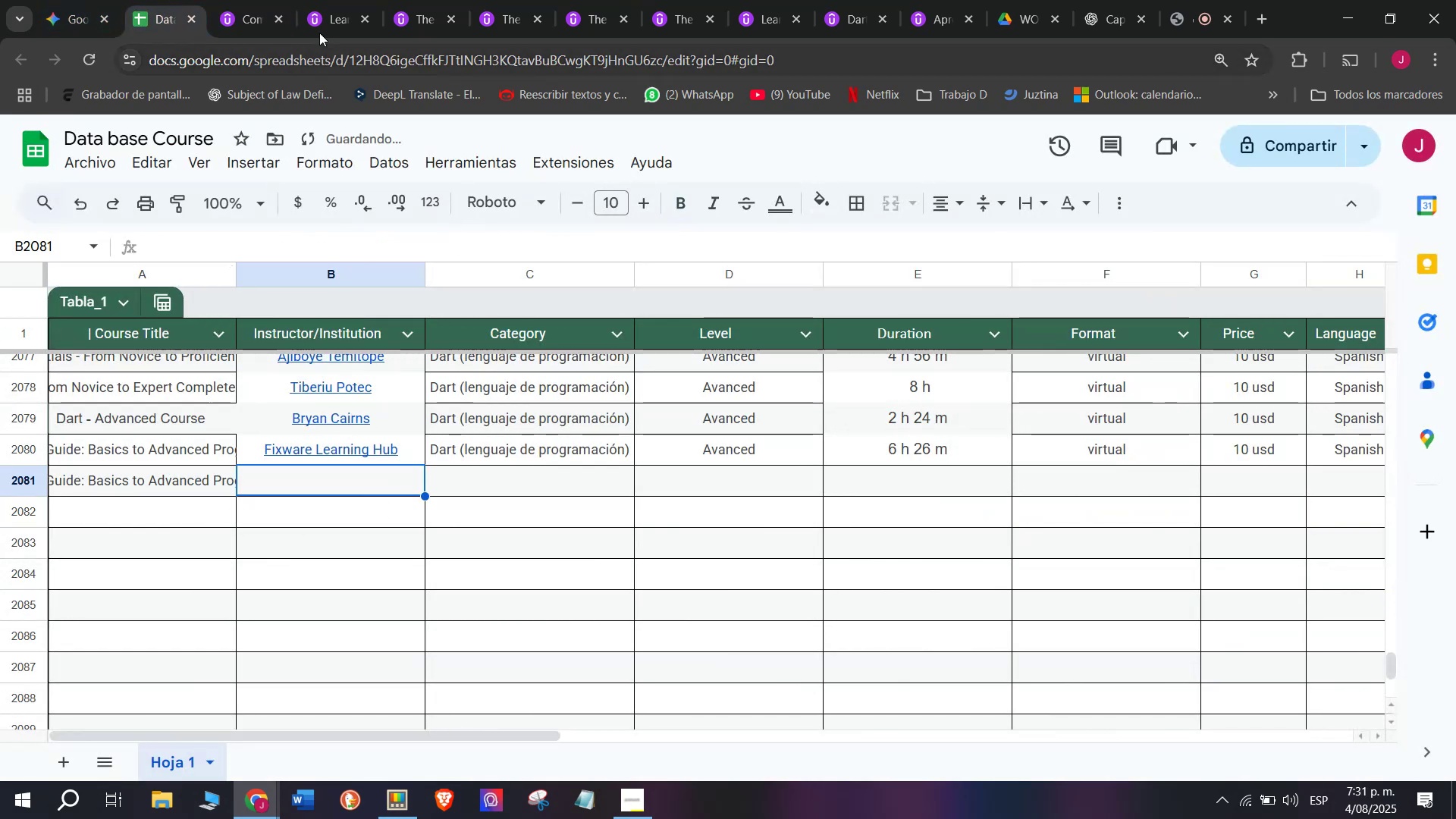 
left_click([248, 0])
 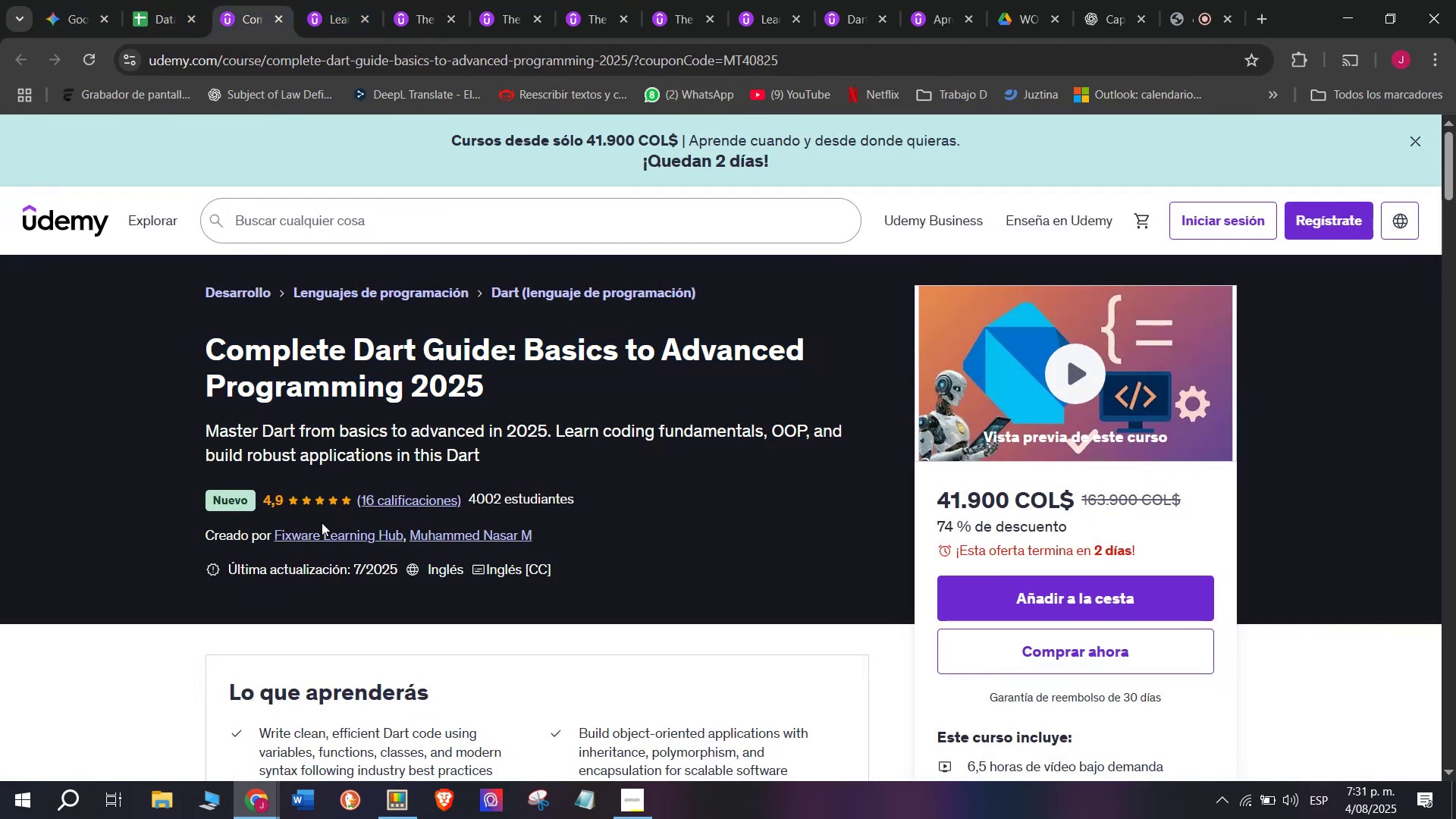 
double_click([323, 547])
 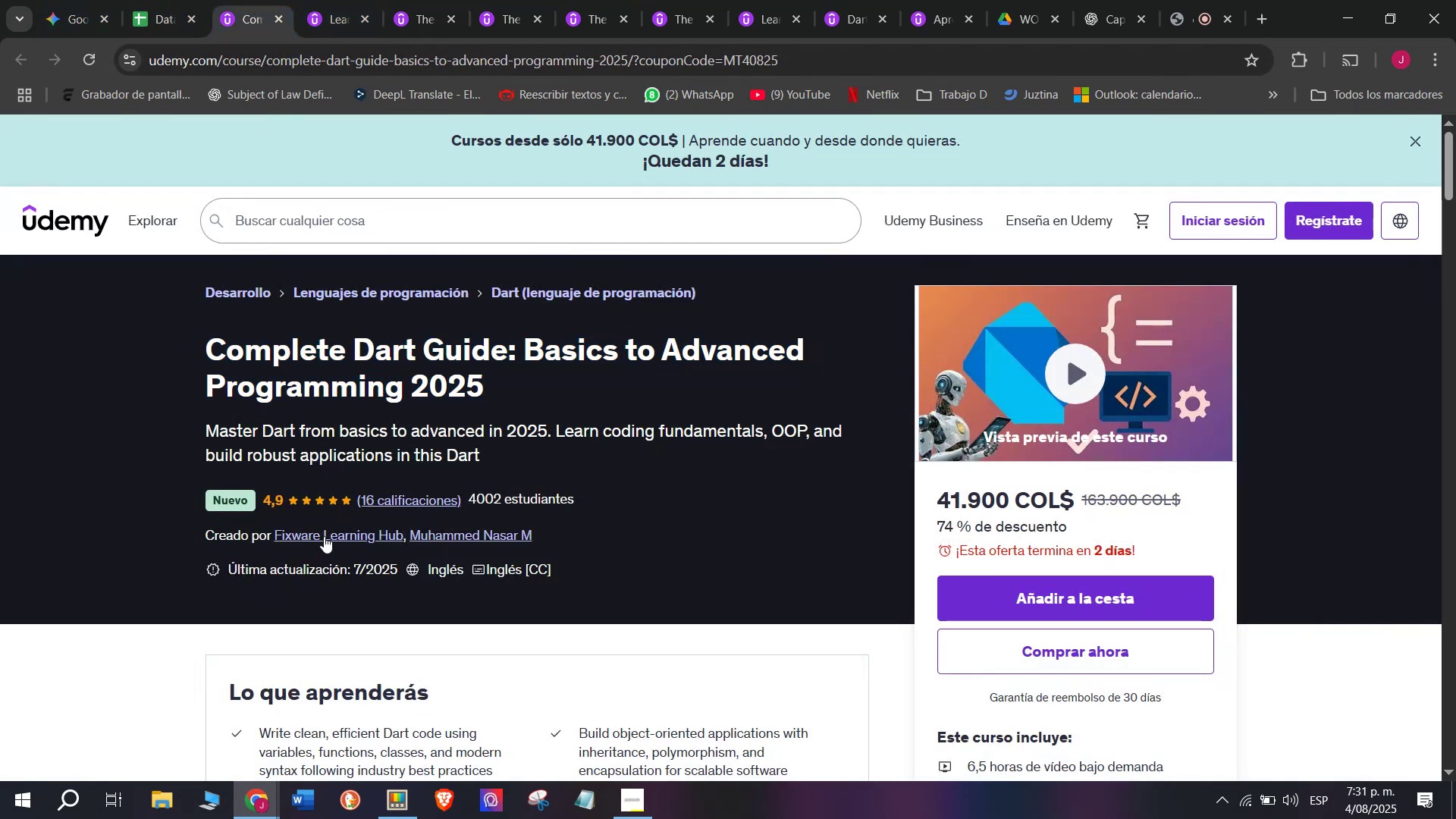 
left_click([324, 536])
 